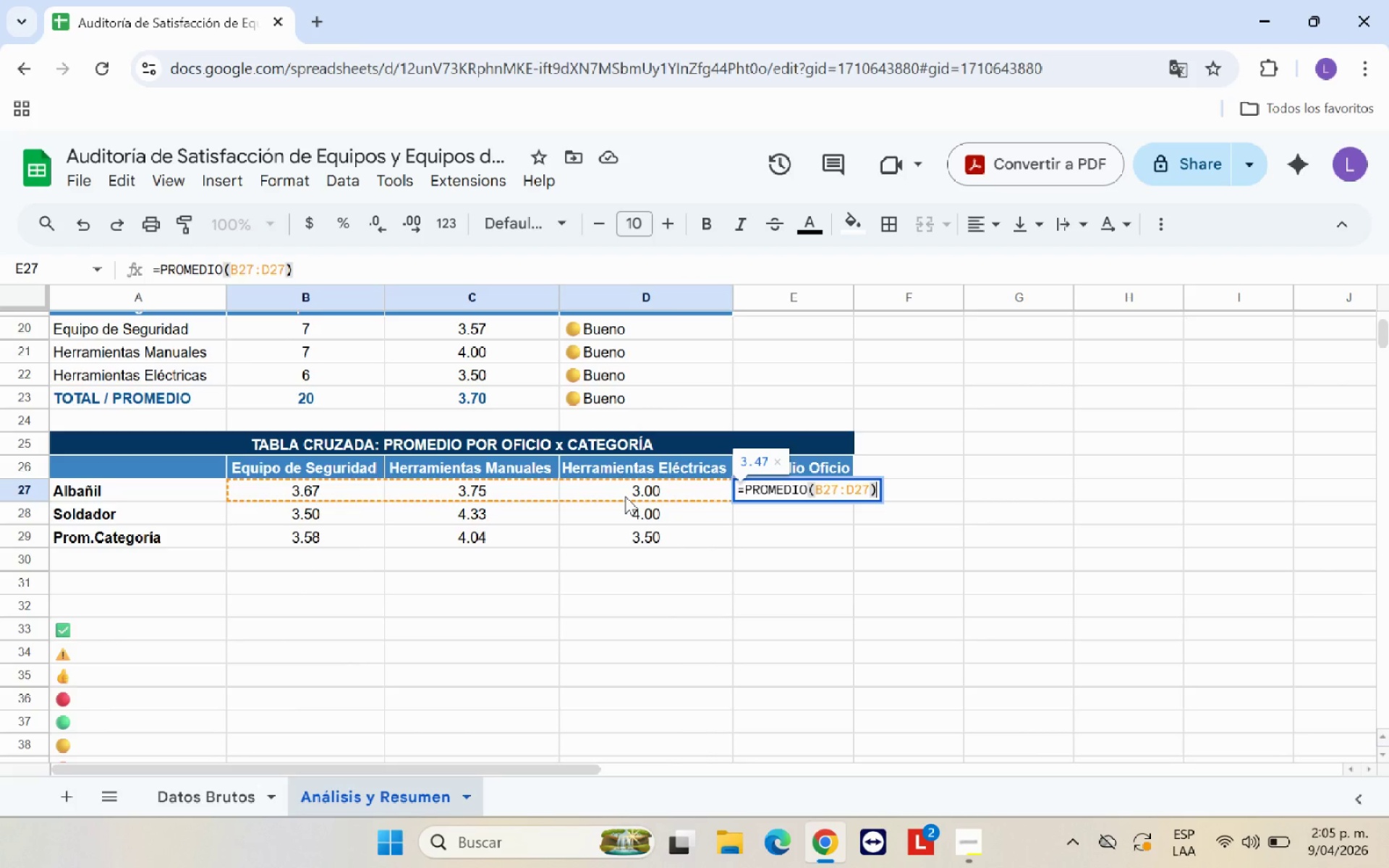 
hold_key(key=Enter, duration=24.89)
 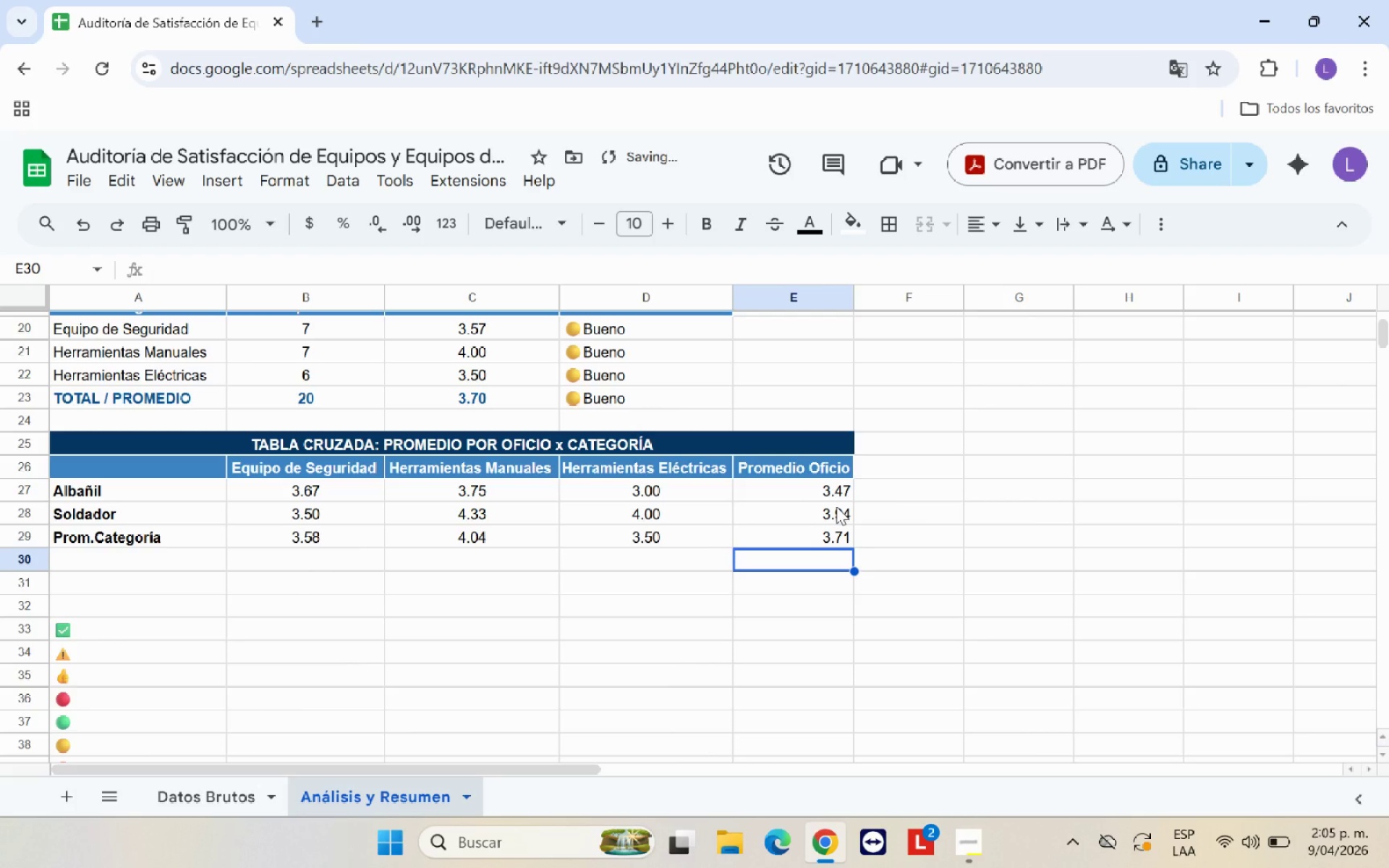 
left_click([838, 493])
 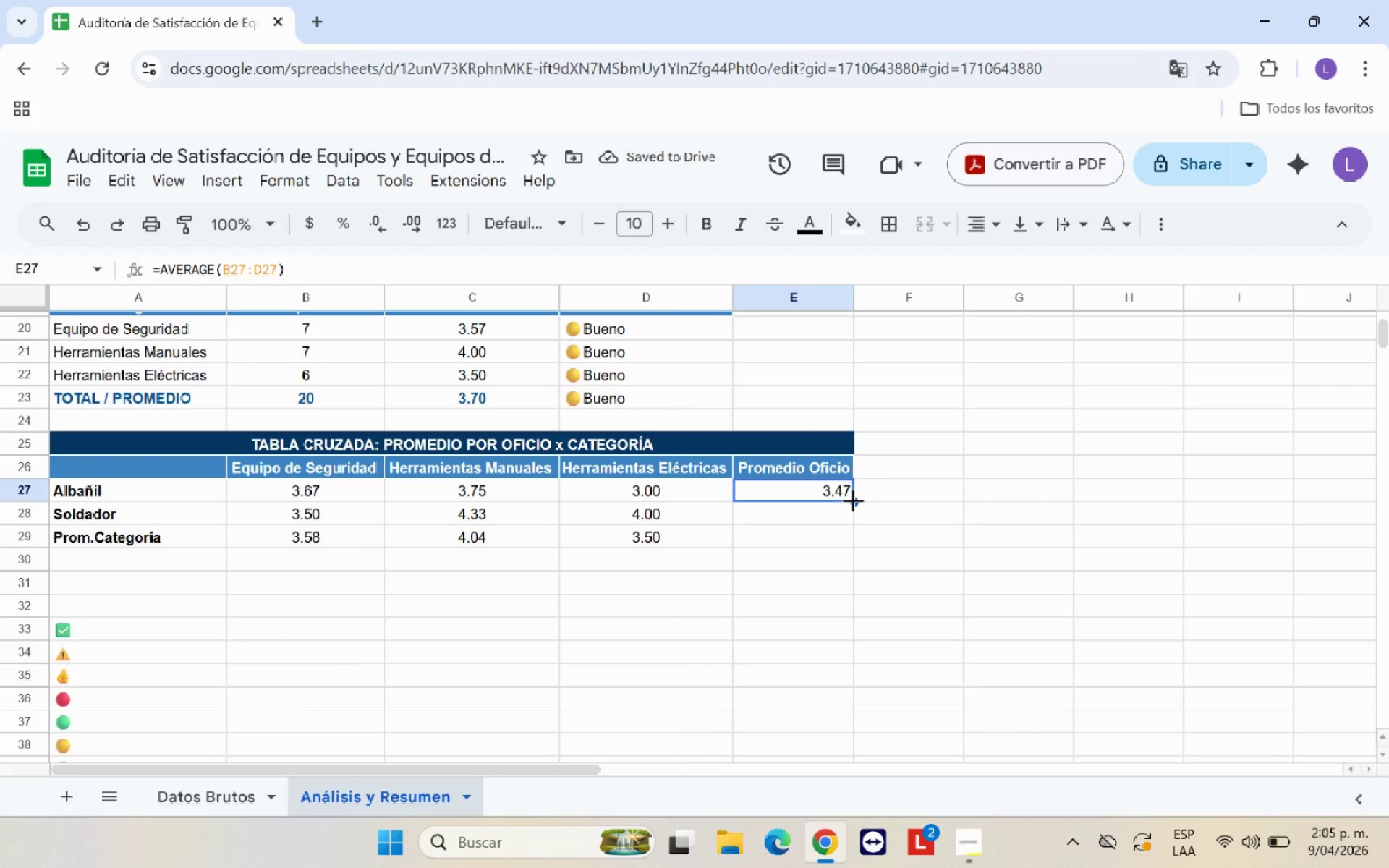 
left_click_drag(start_coordinate=[853, 500], to_coordinate=[851, 516])
 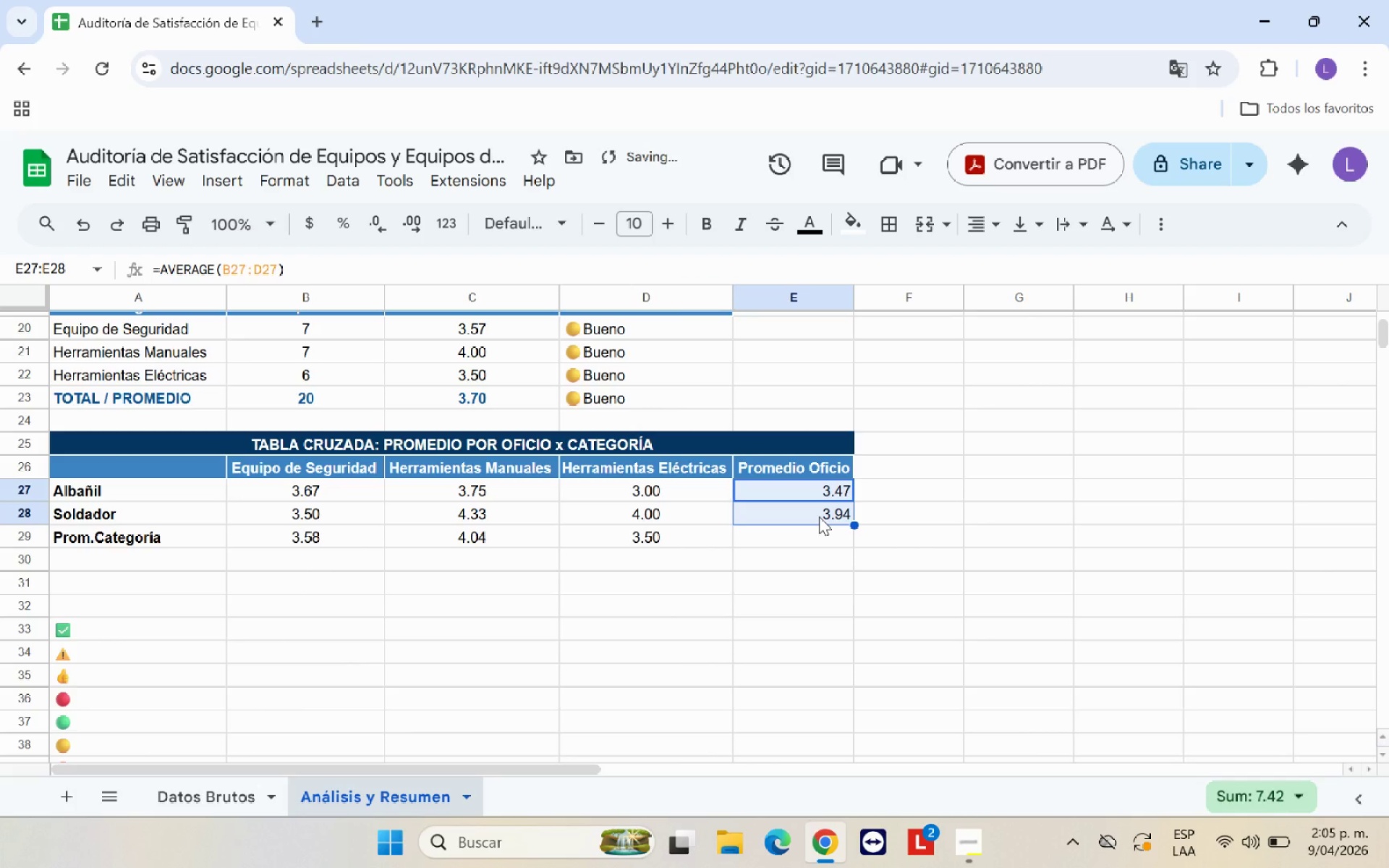 
left_click([819, 516])
 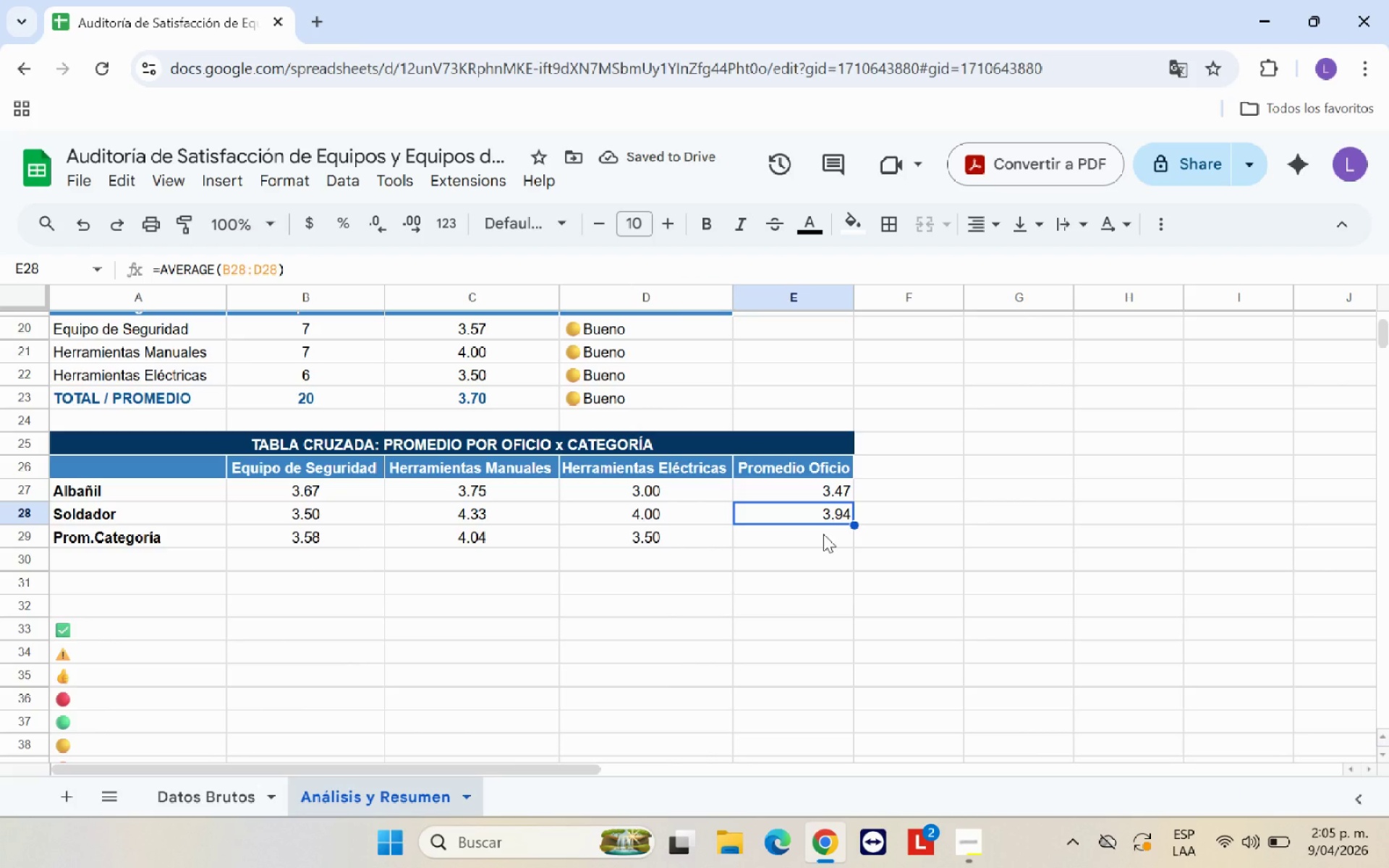 
left_click([823, 534])
 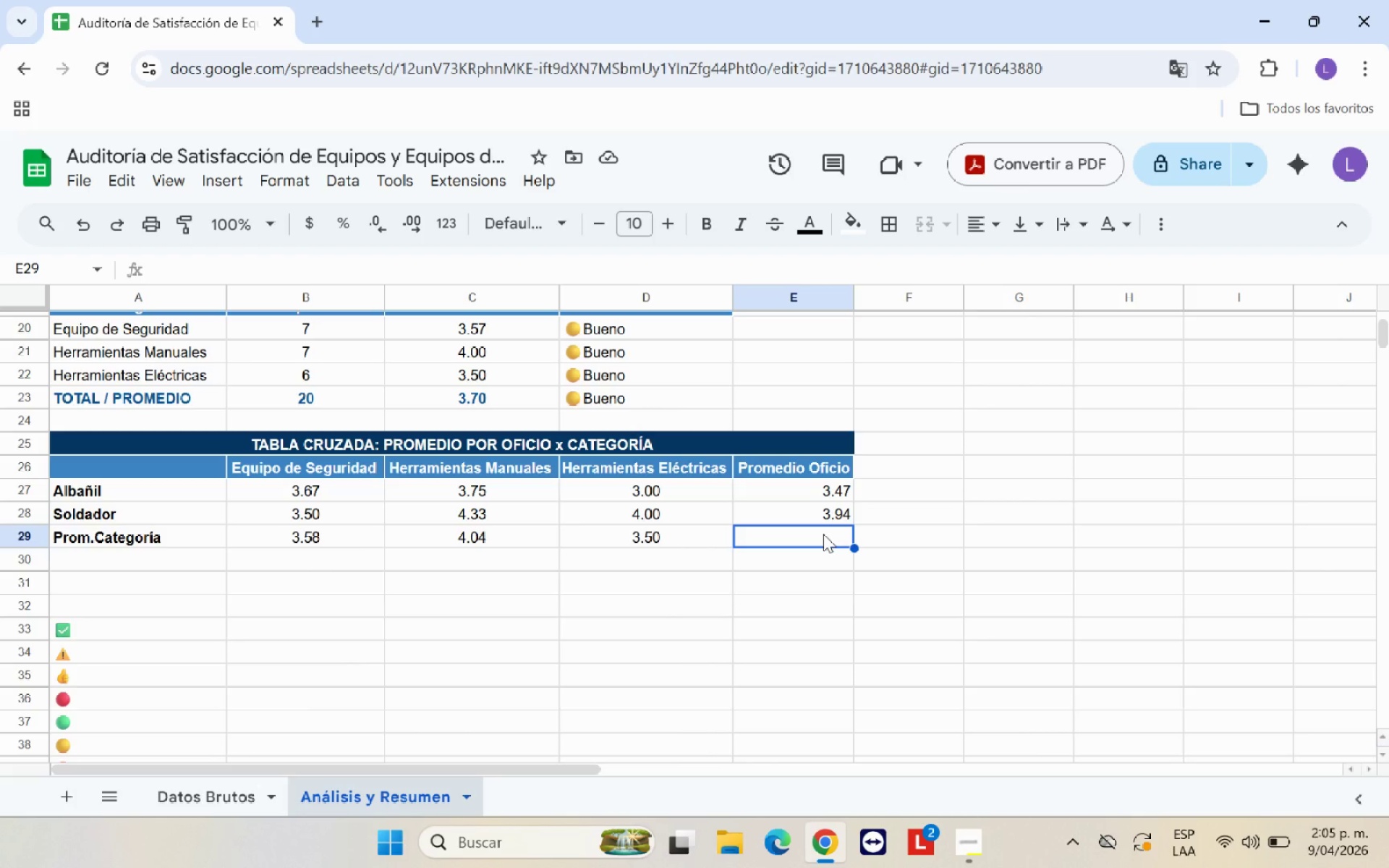 
type()PROMEDIO*)
 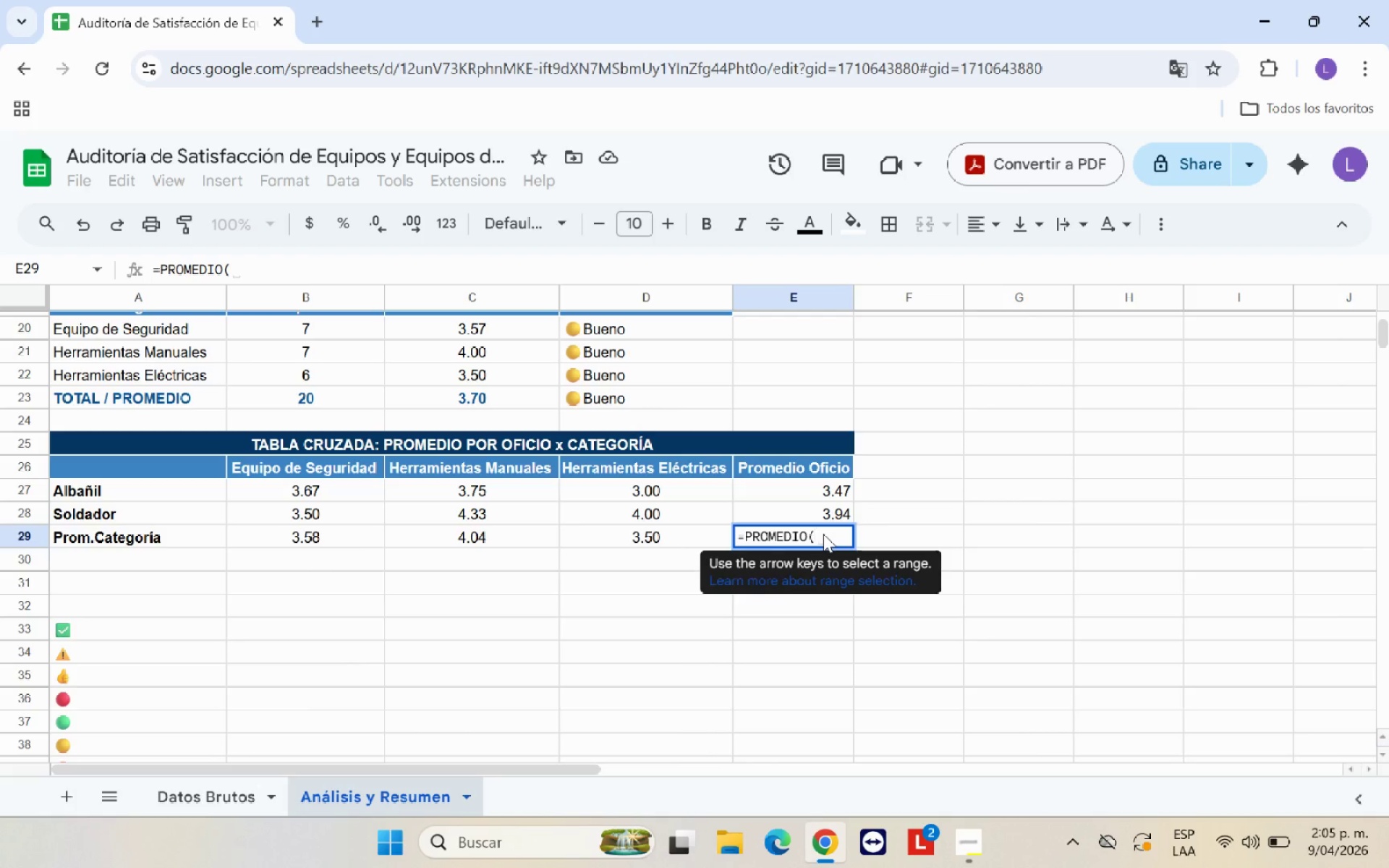 
left_click_drag(start_coordinate=[836, 484], to_coordinate=[836, 505])
 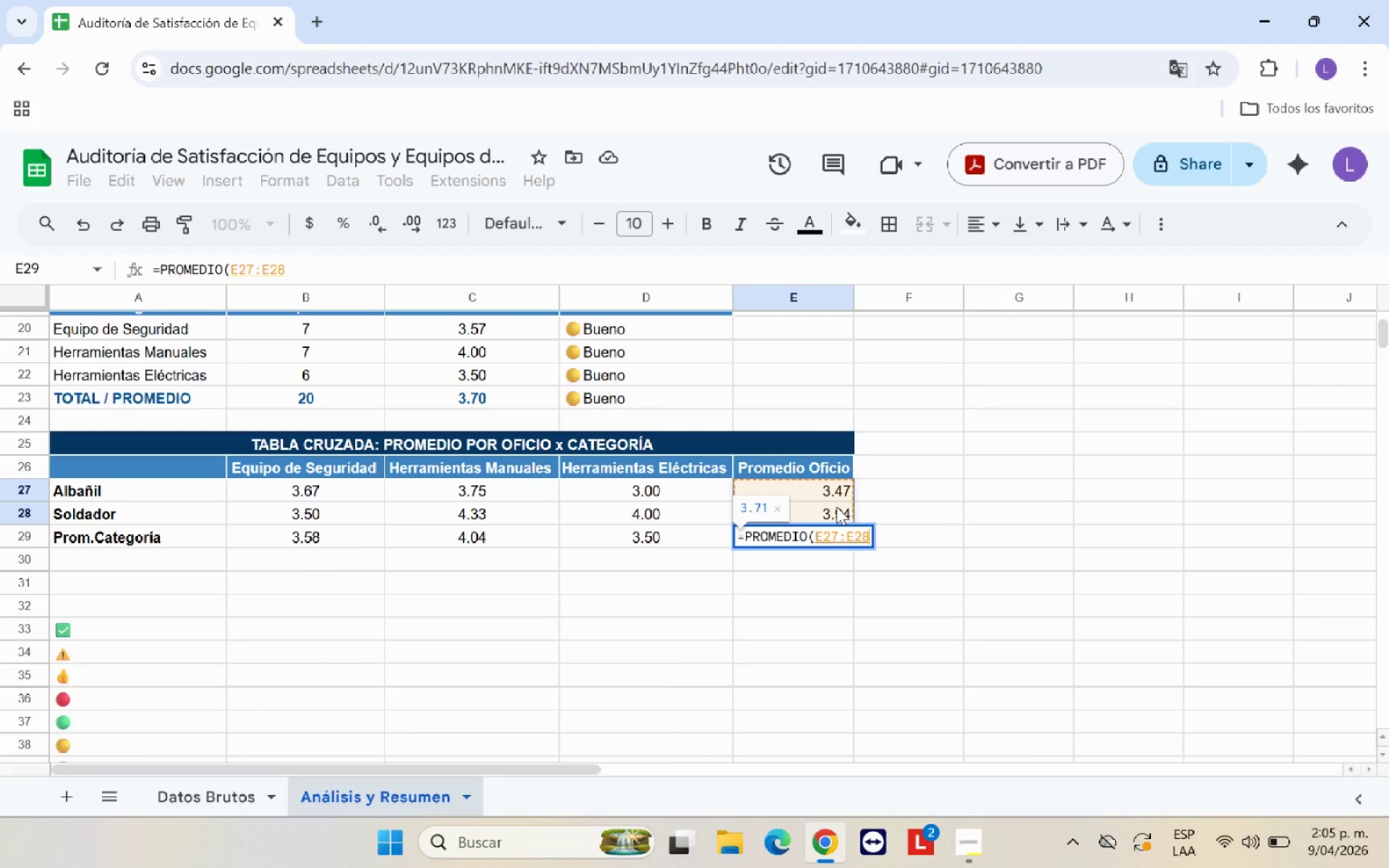 
key(Shift+9)
 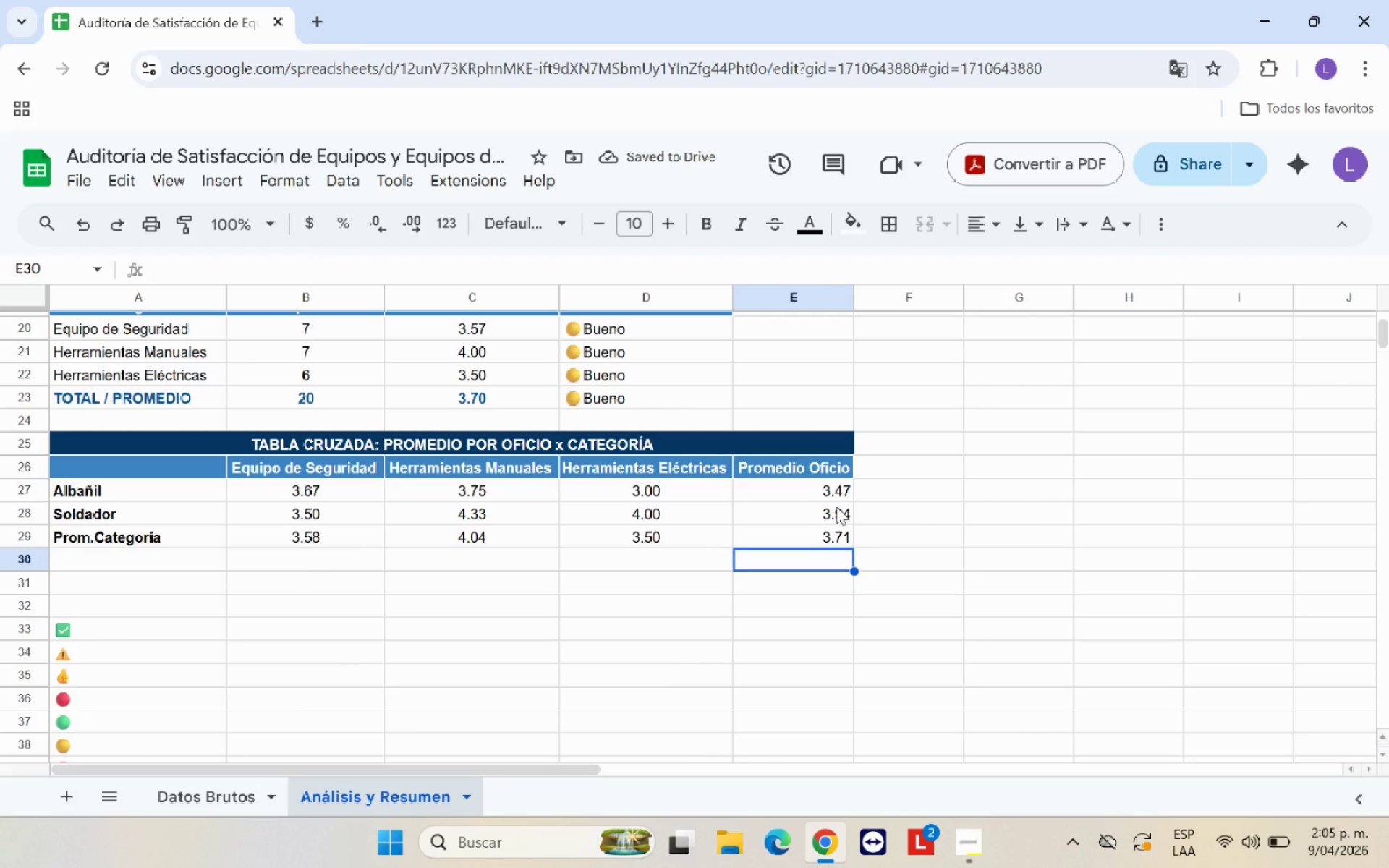 
left_click_drag(start_coordinate=[793, 486], to_coordinate=[804, 532])
 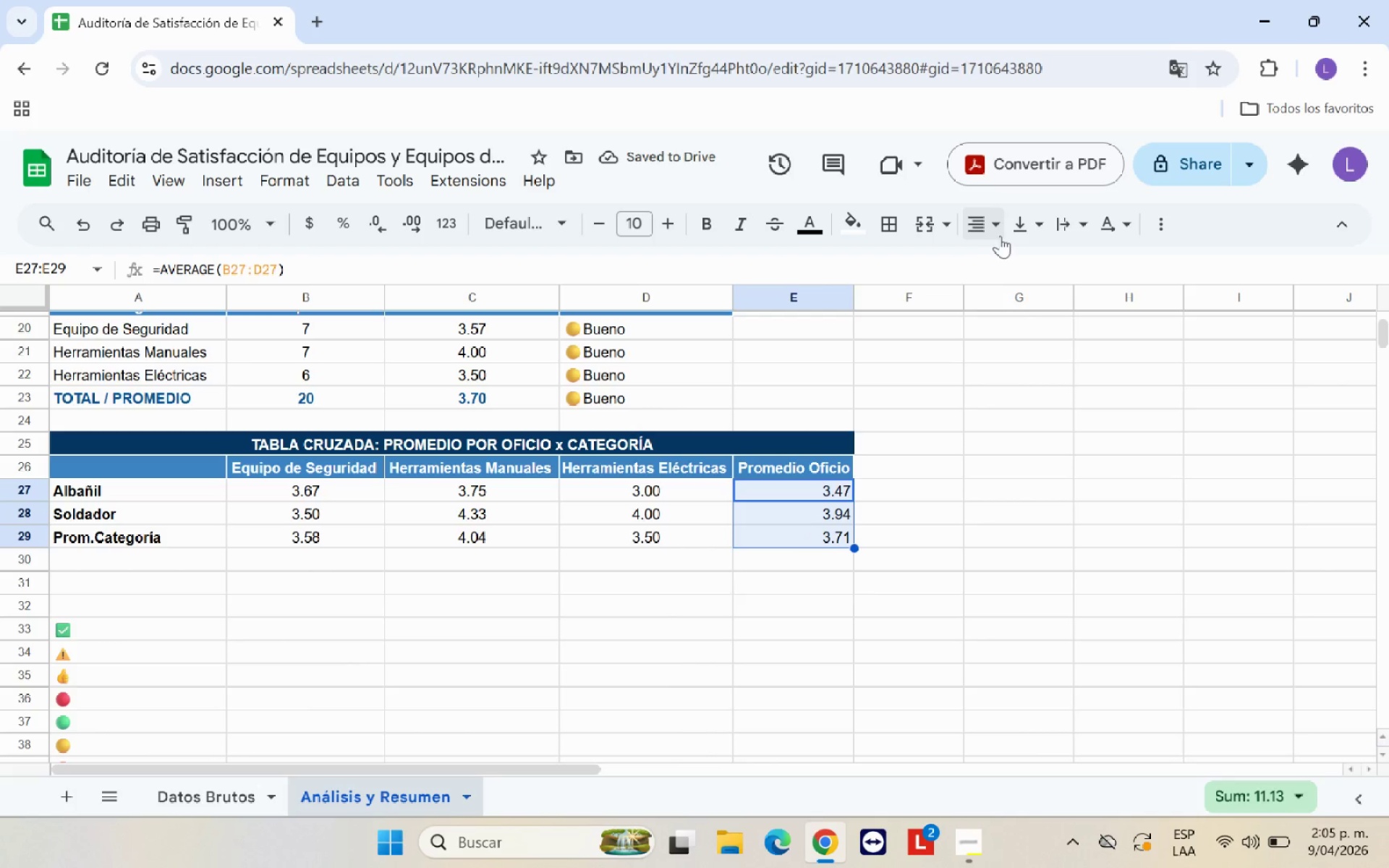 
left_click([995, 231])
 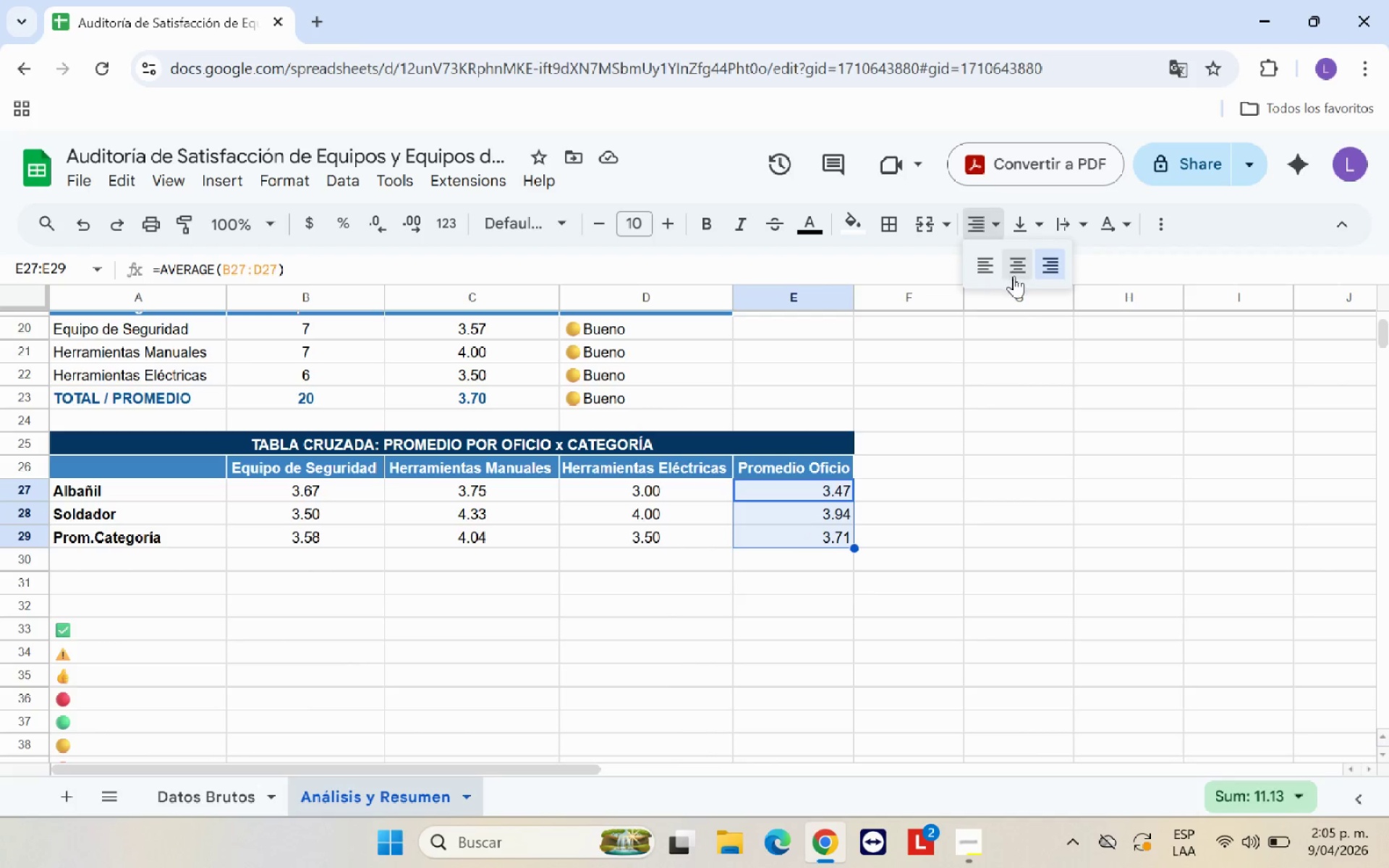 
left_click([1014, 276])
 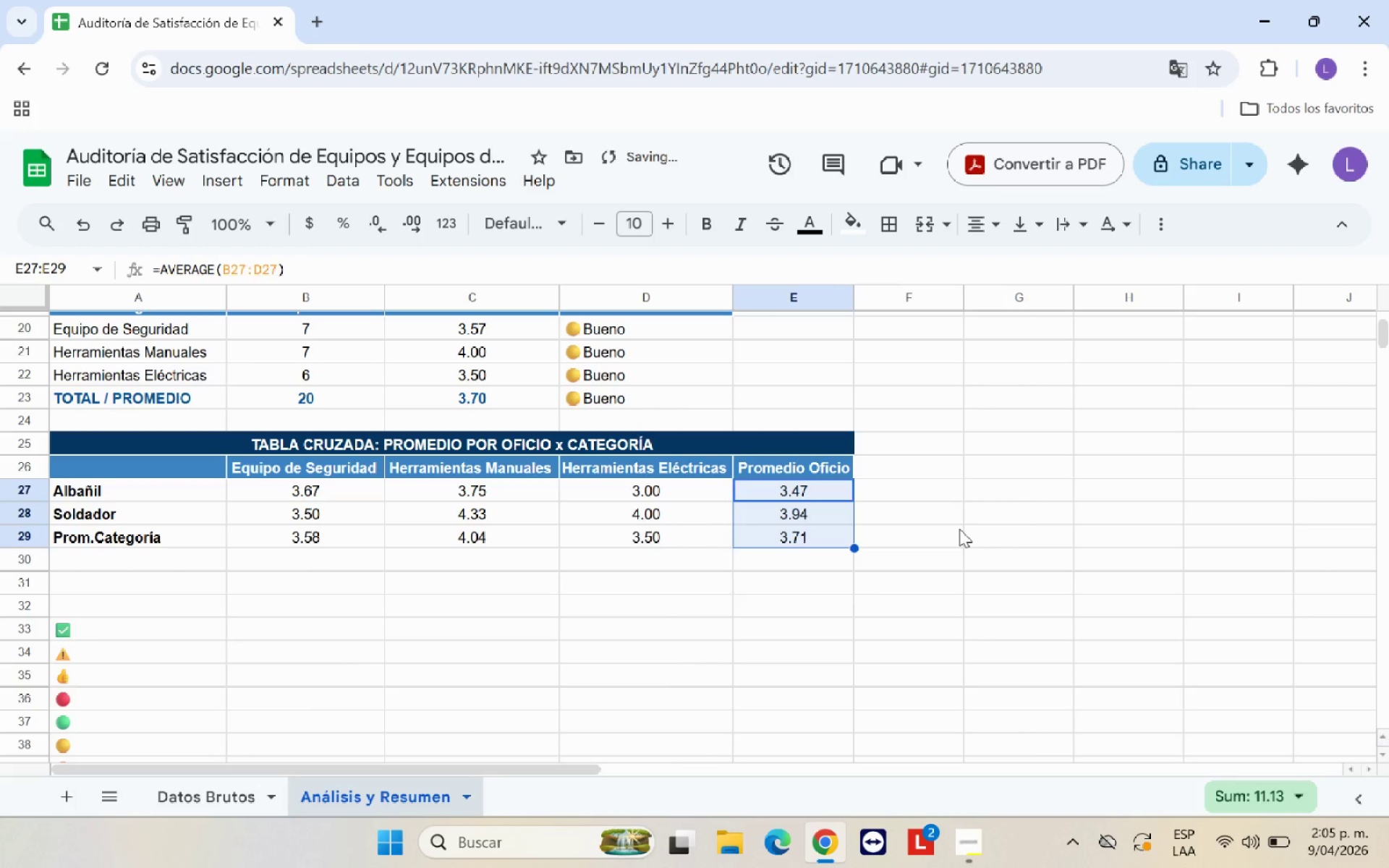 
left_click([959, 529])
 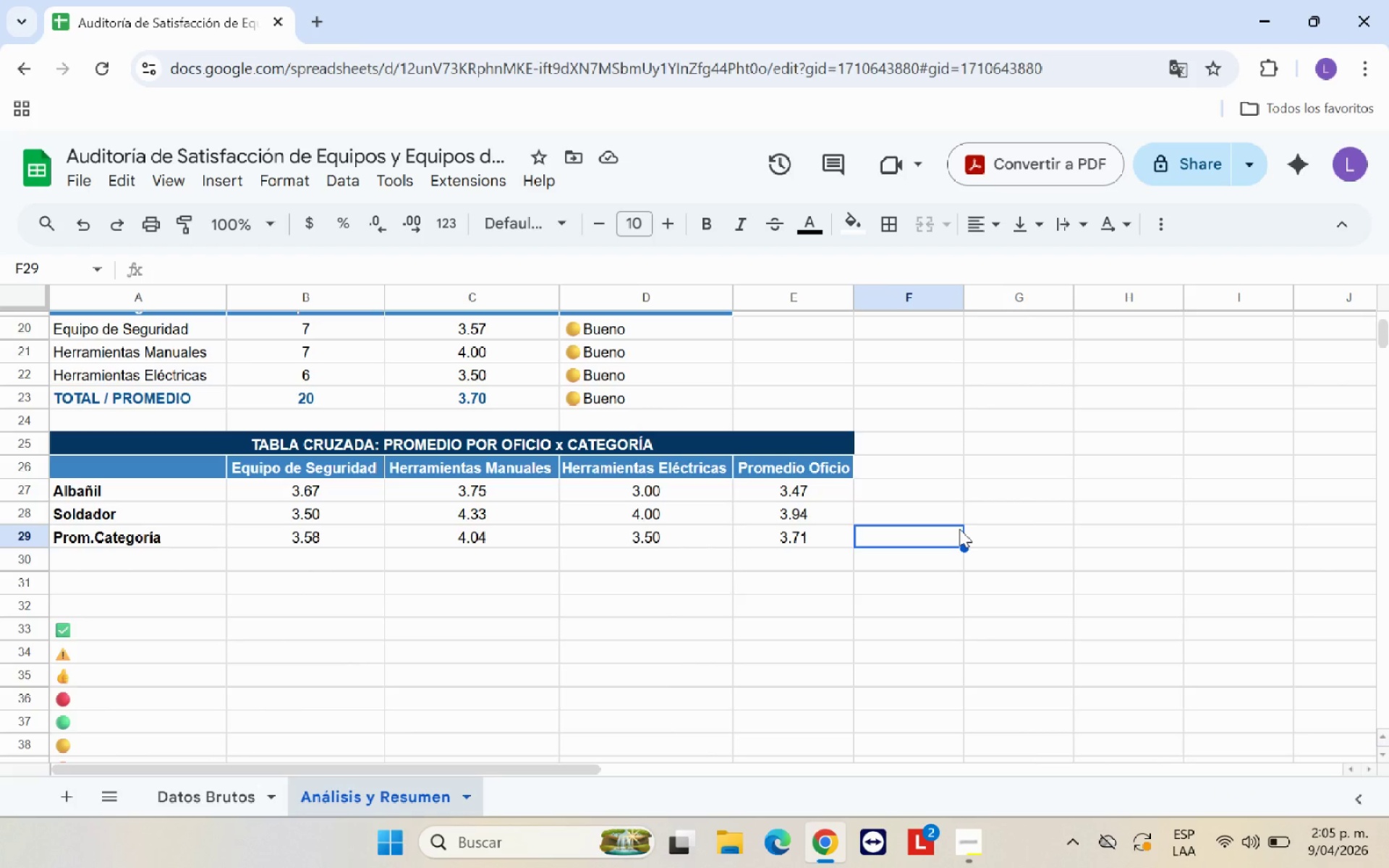 
wait(22.11)
 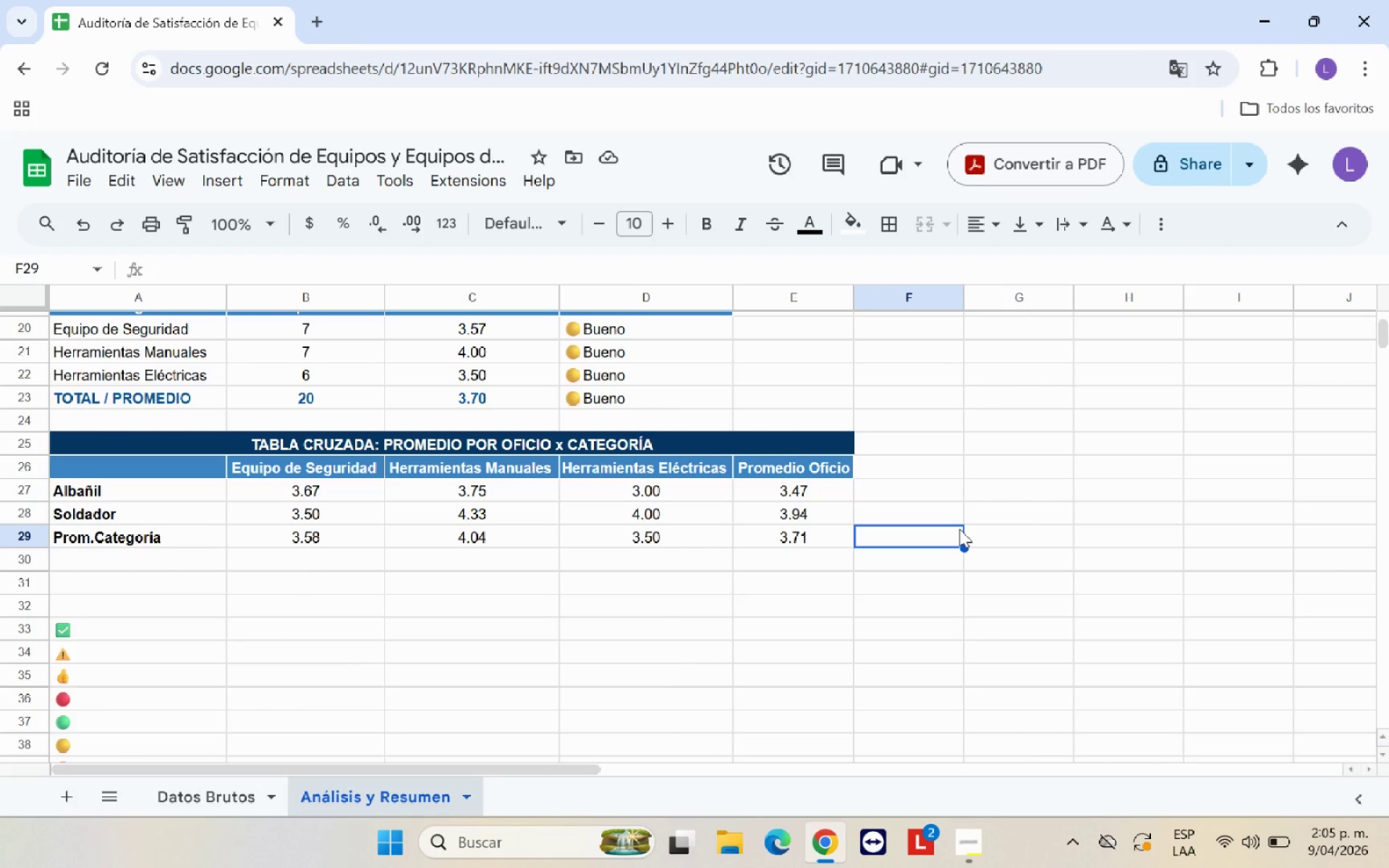 
left_click([627, 593])
 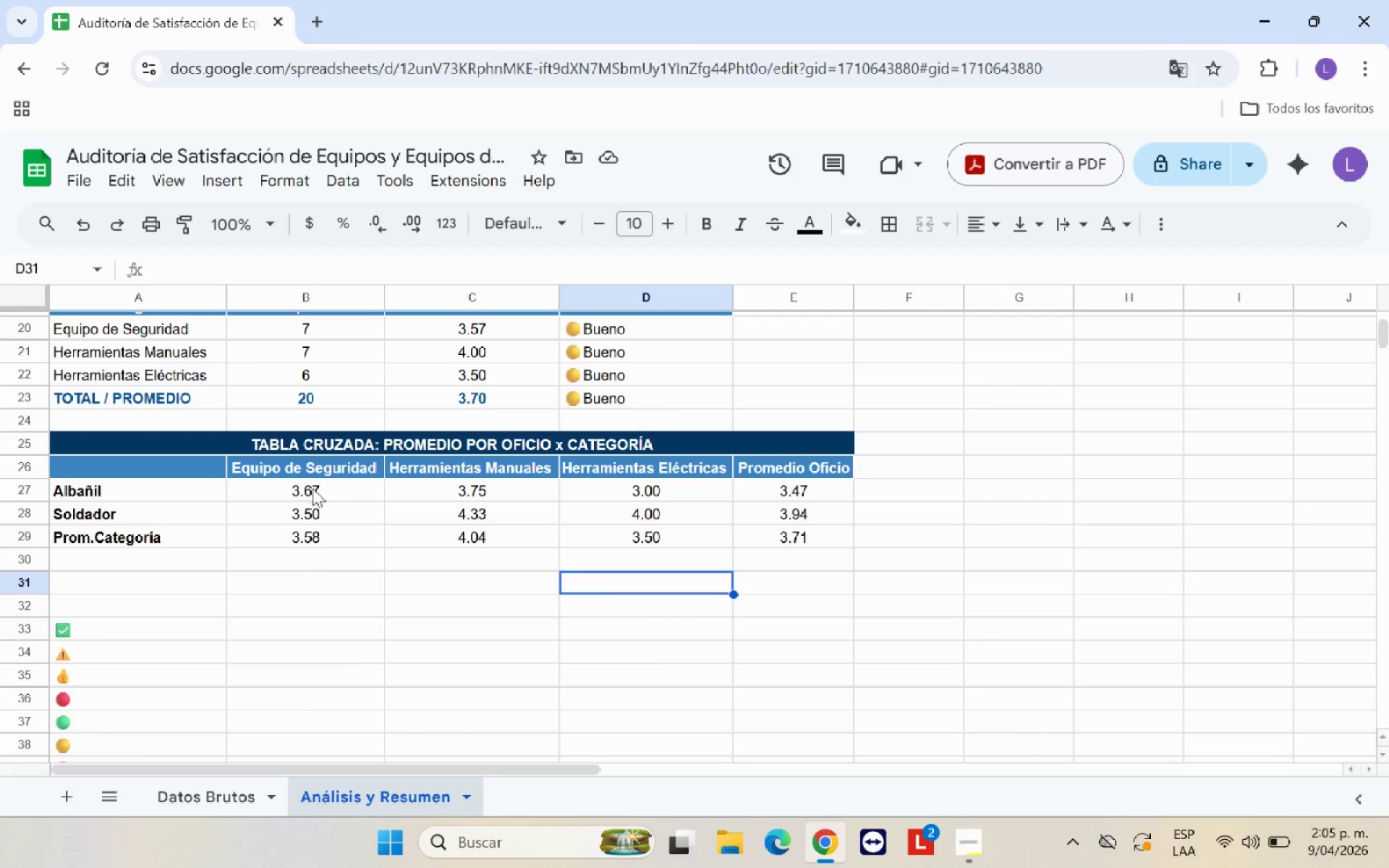 
left_click_drag(start_coordinate=[317, 489], to_coordinate=[773, 539])
 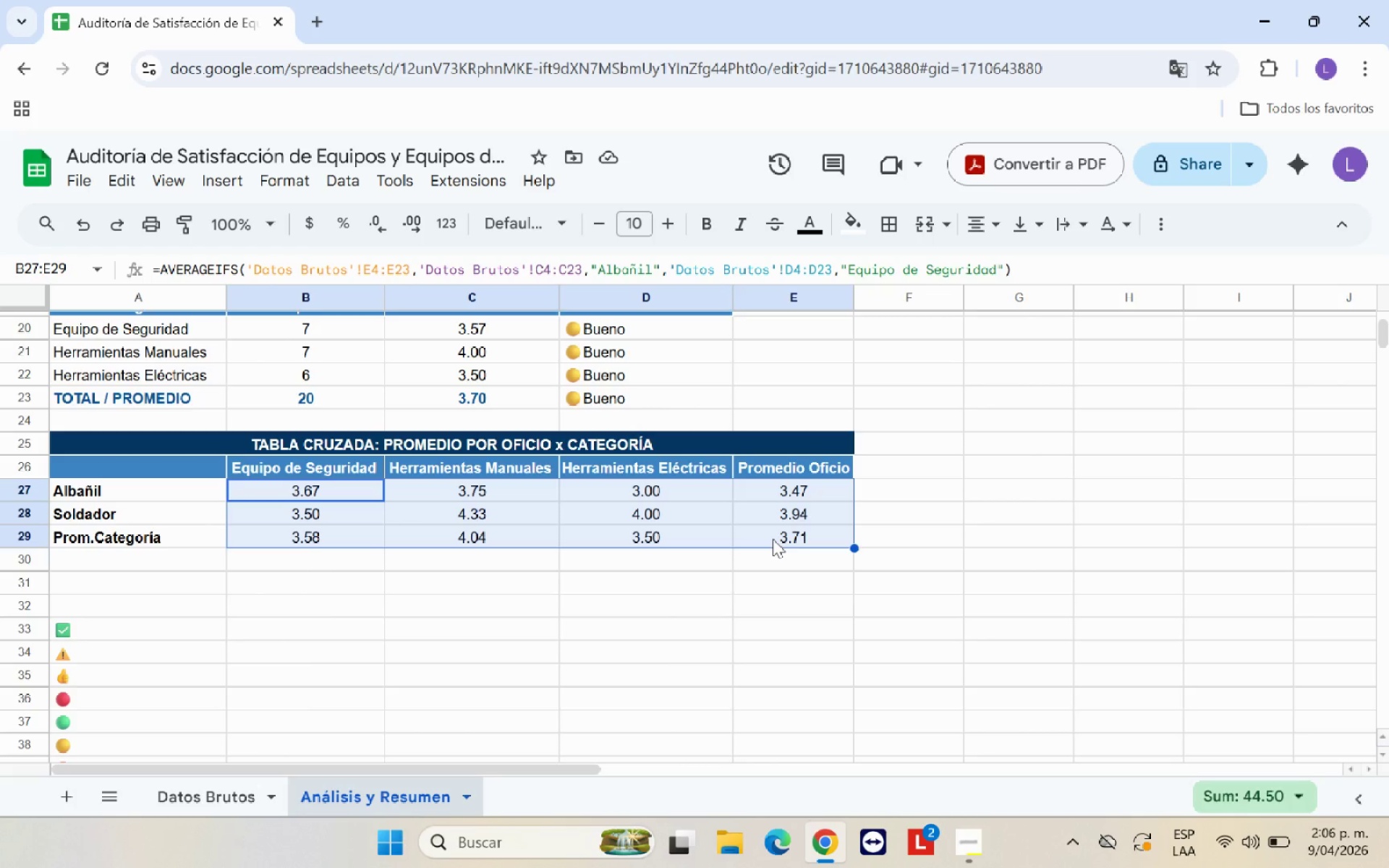 
wait(8.3)
 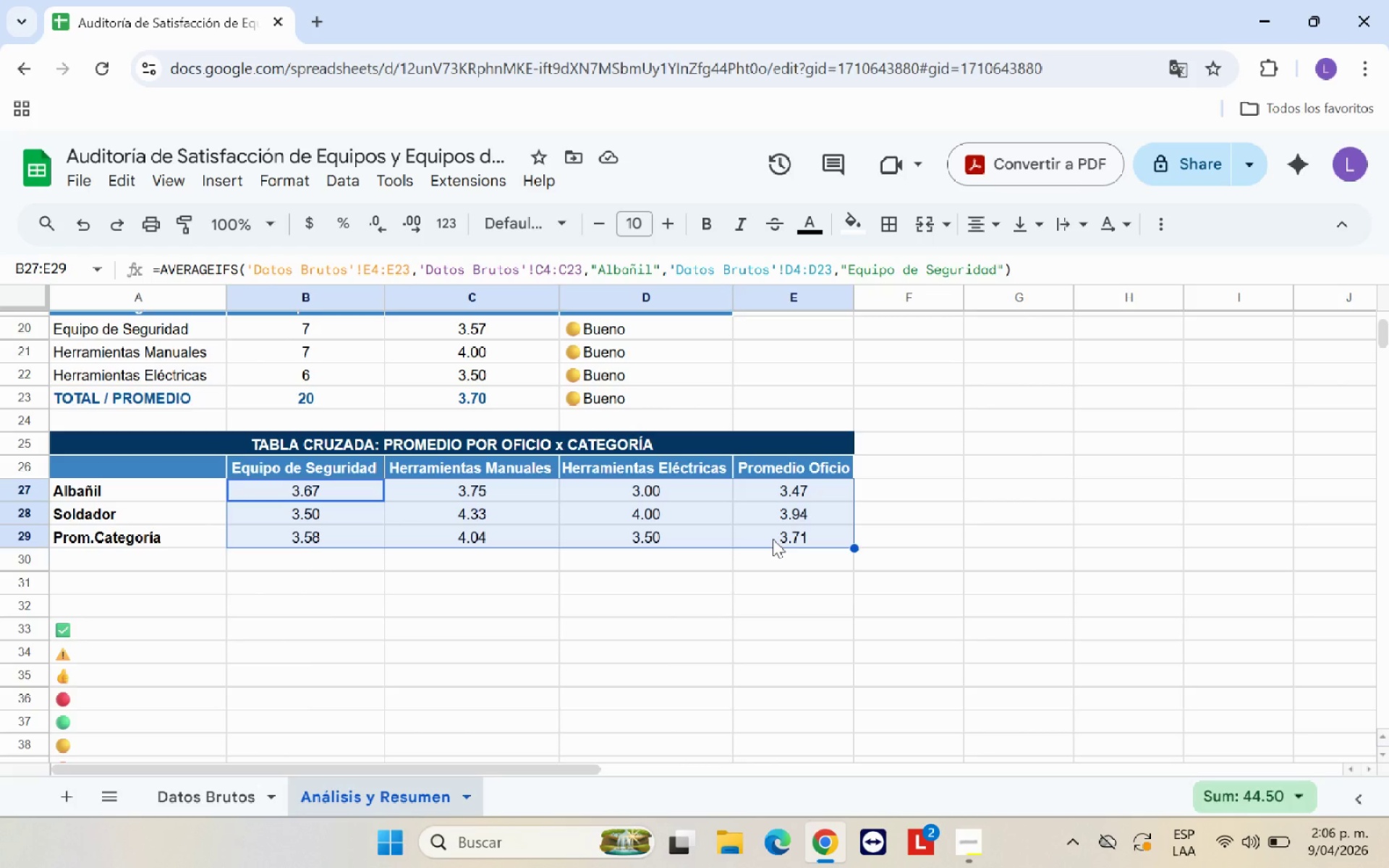 
left_click([230, 181])
 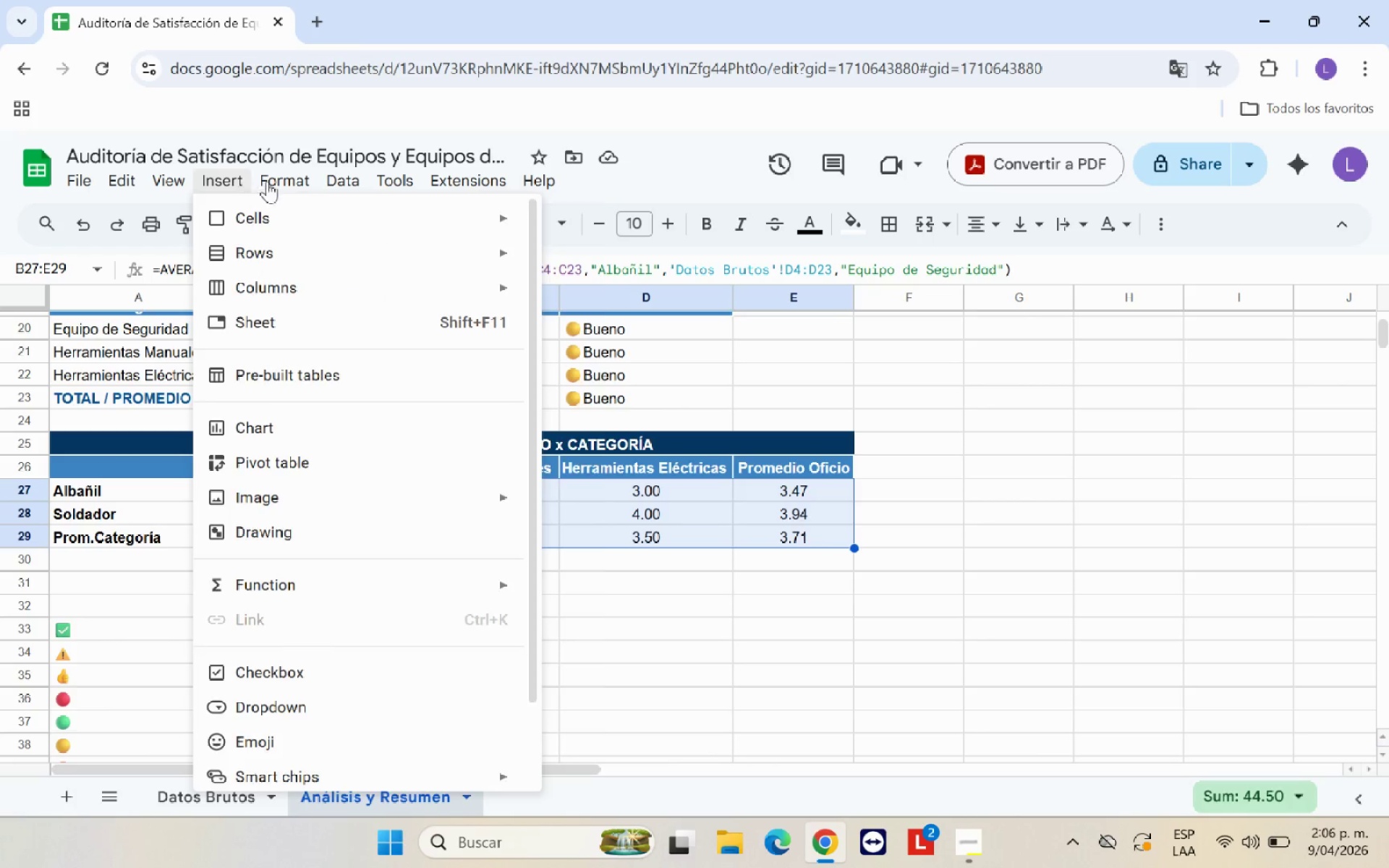 
left_click([282, 182])
 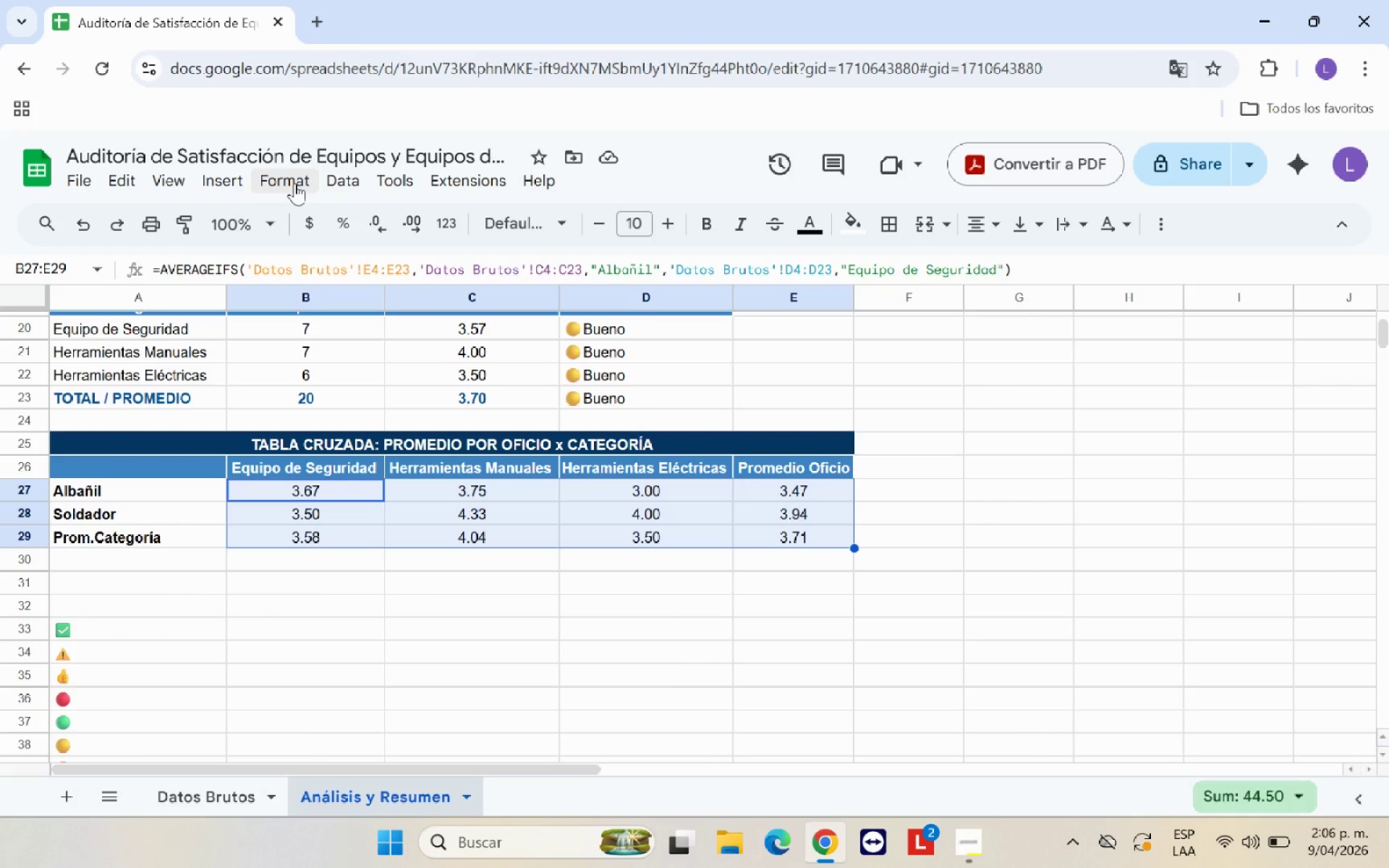 
left_click([294, 183])
 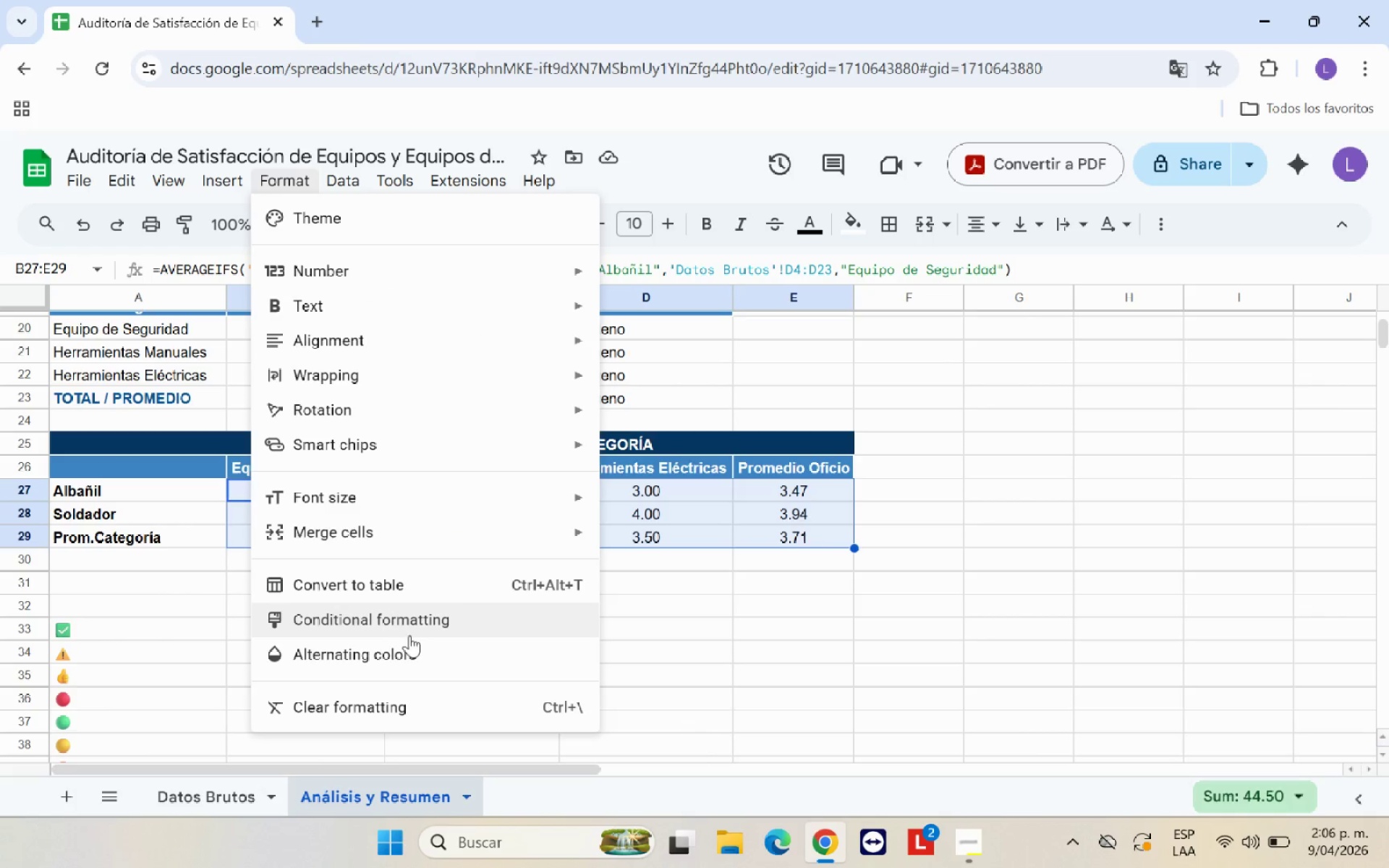 
left_click([412, 625])
 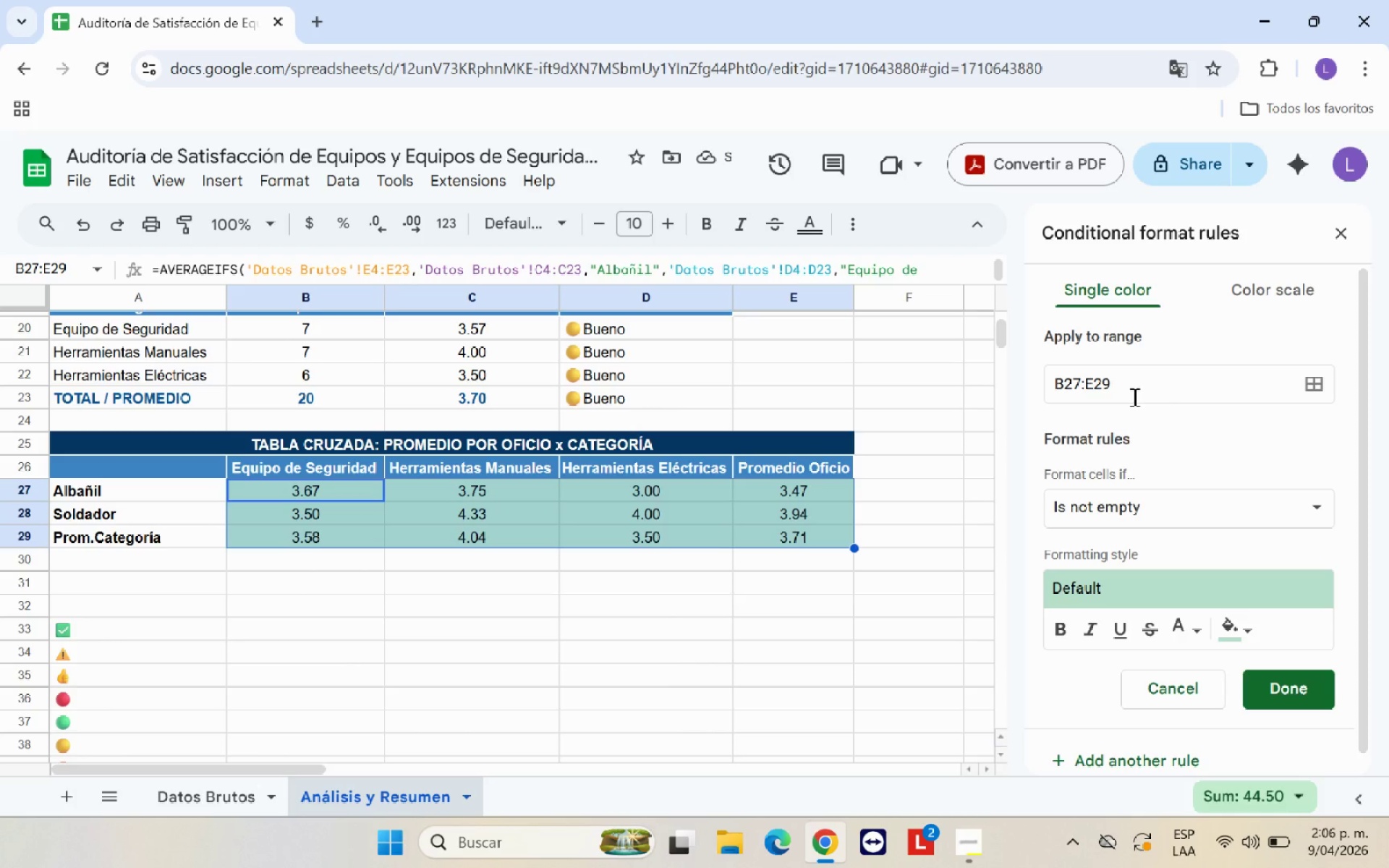 
left_click([1167, 498])
 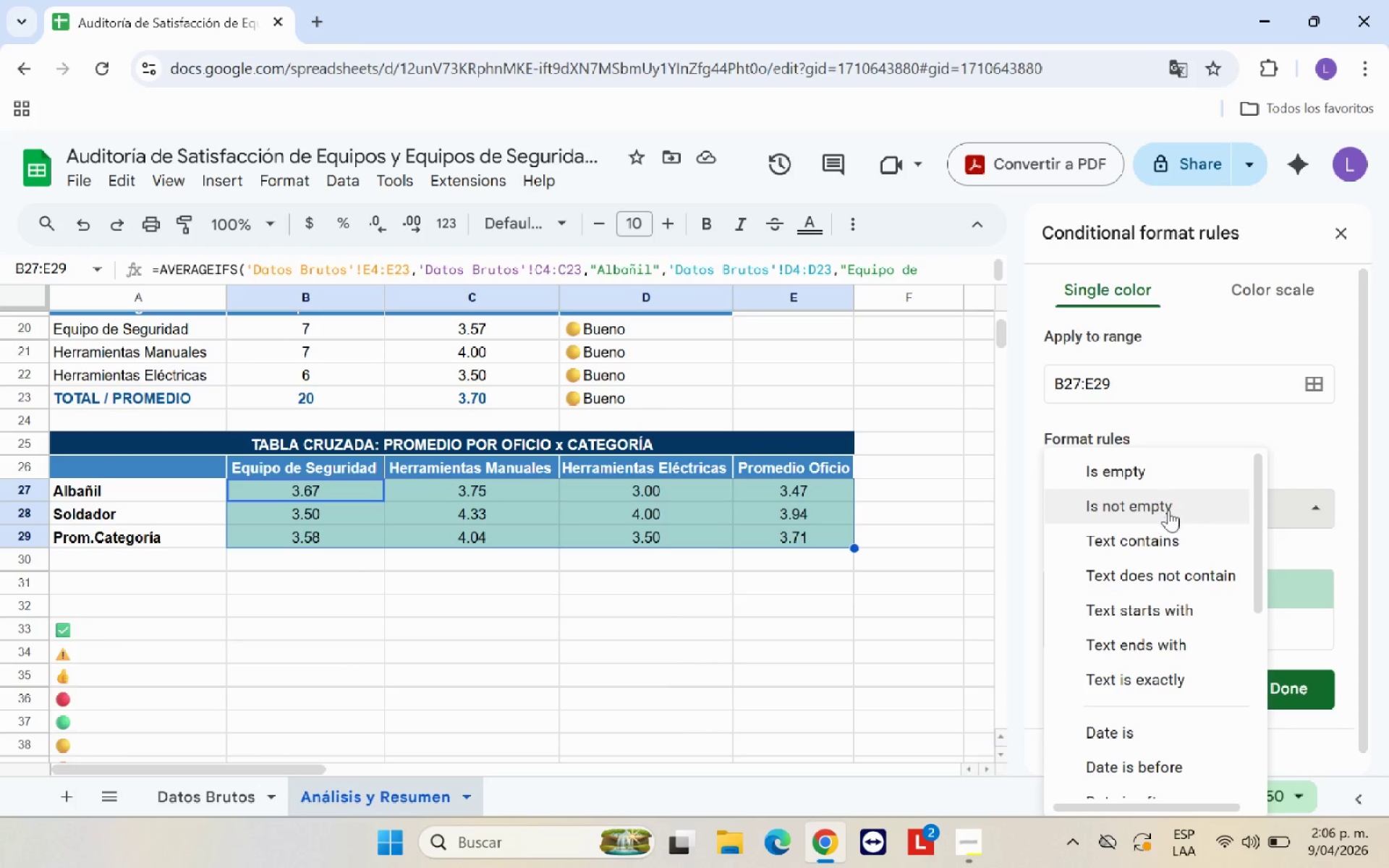 
scroll: coordinate [1173, 527], scroll_direction: down, amount: 3.0
 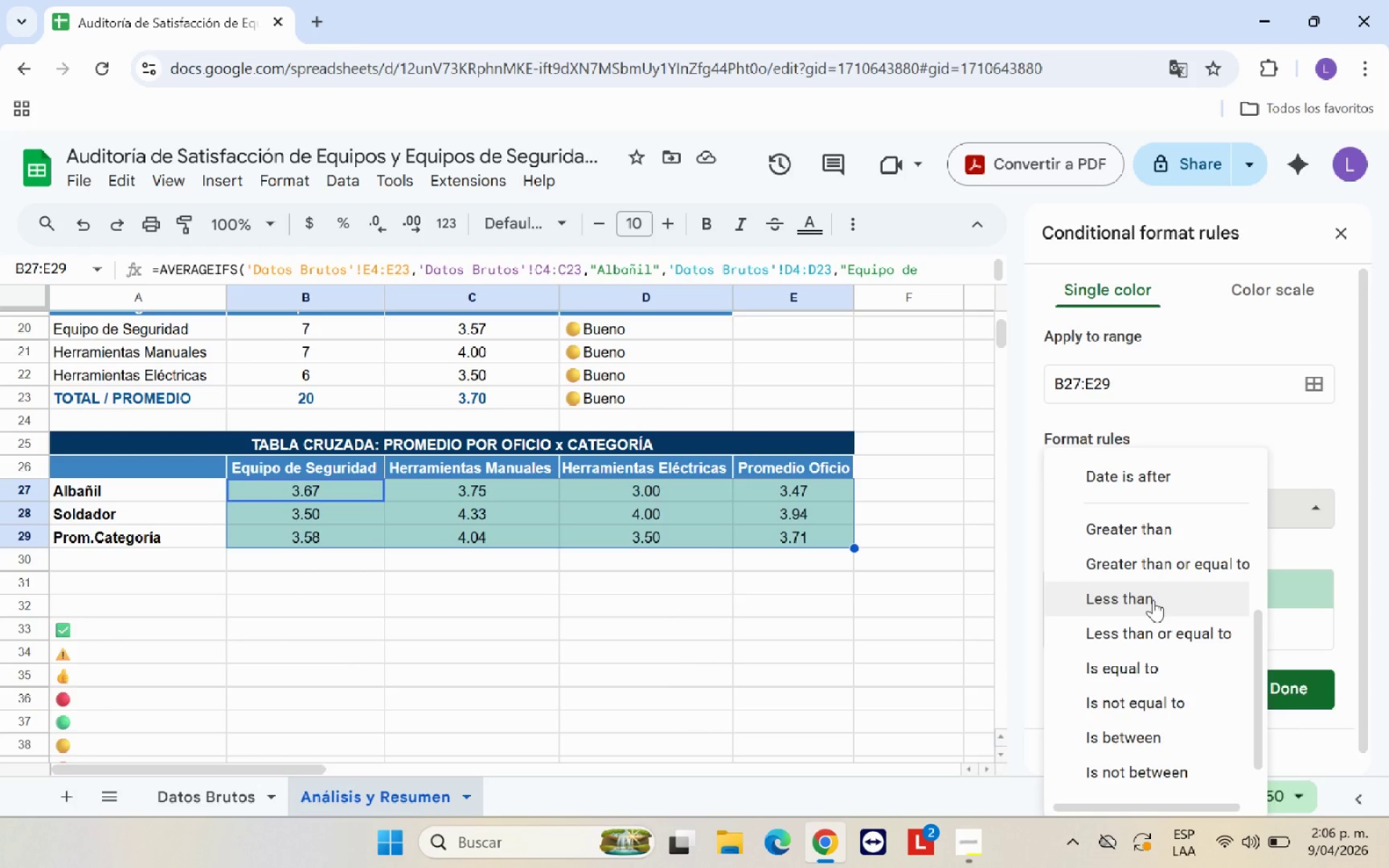 
wait(6.24)
 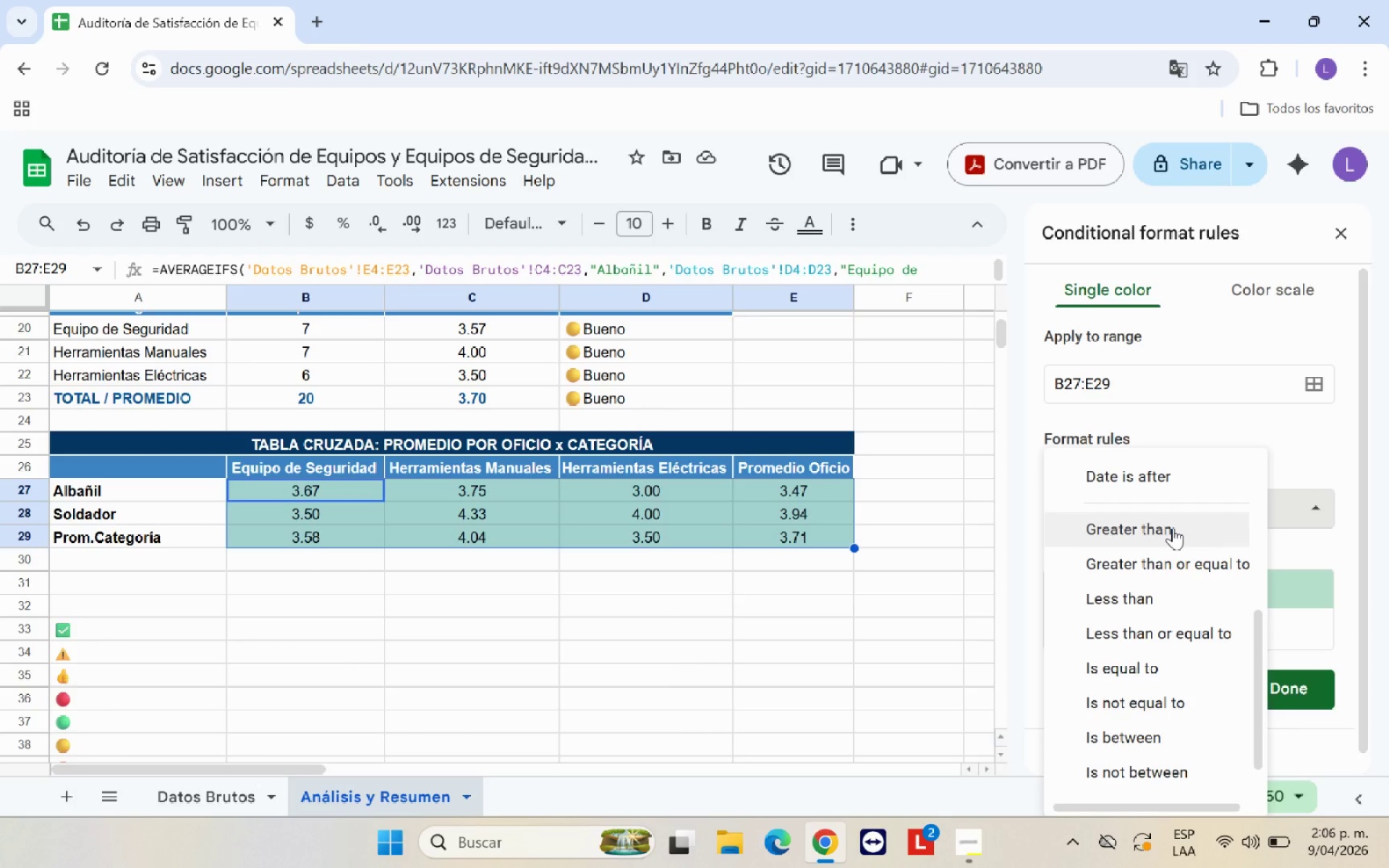 
left_click([1153, 600])
 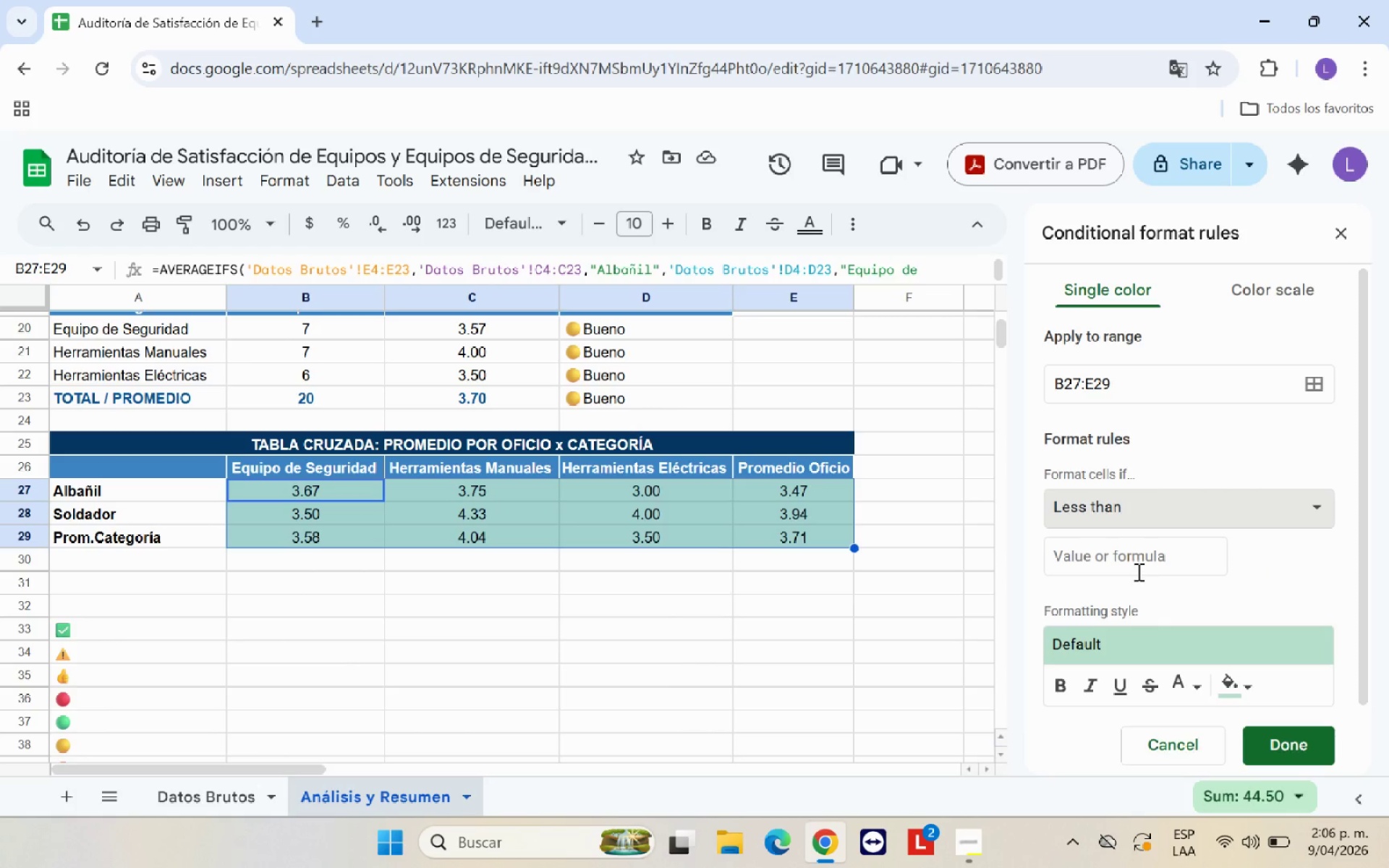 
left_click([1137, 563])
 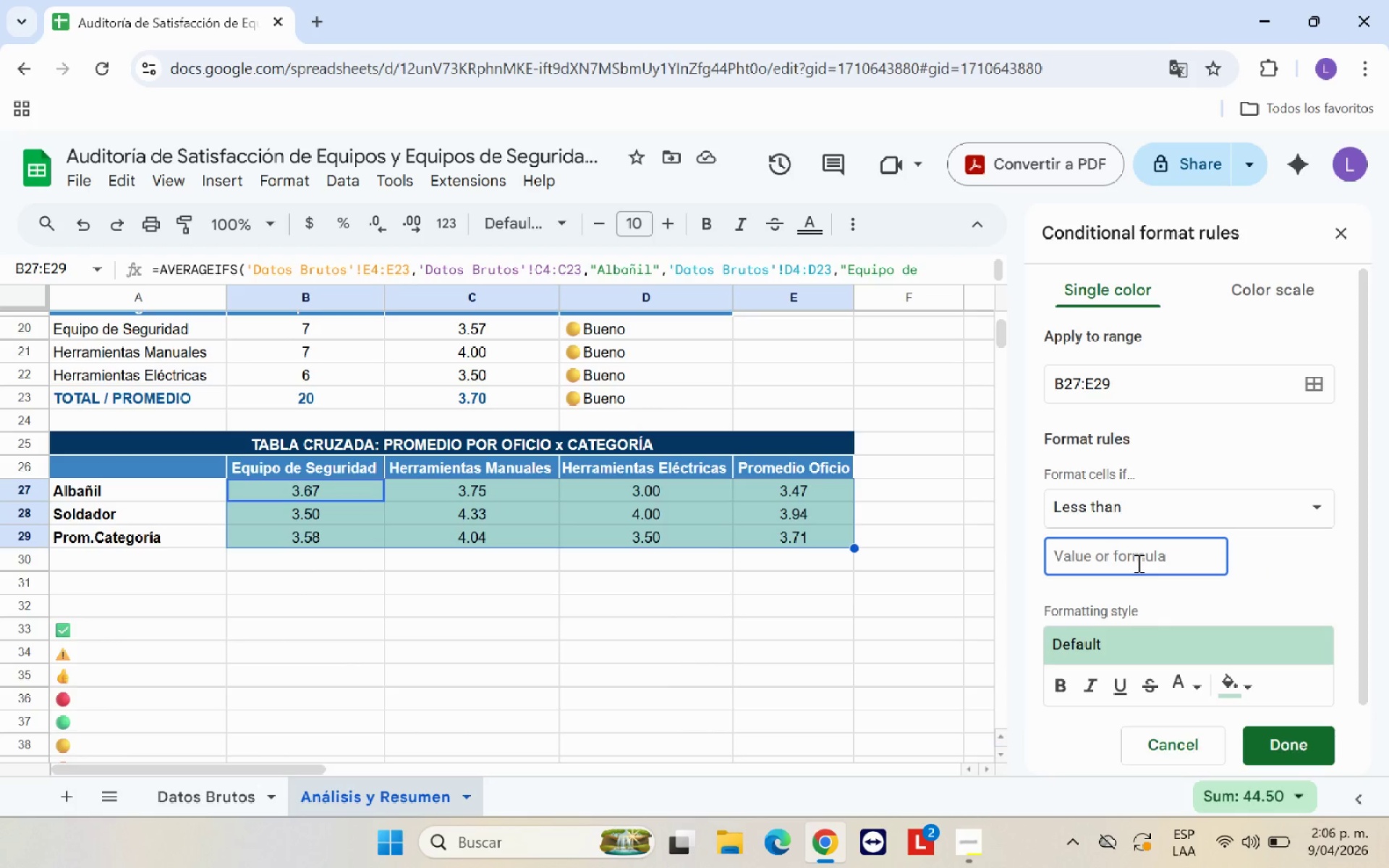 
key(3)
 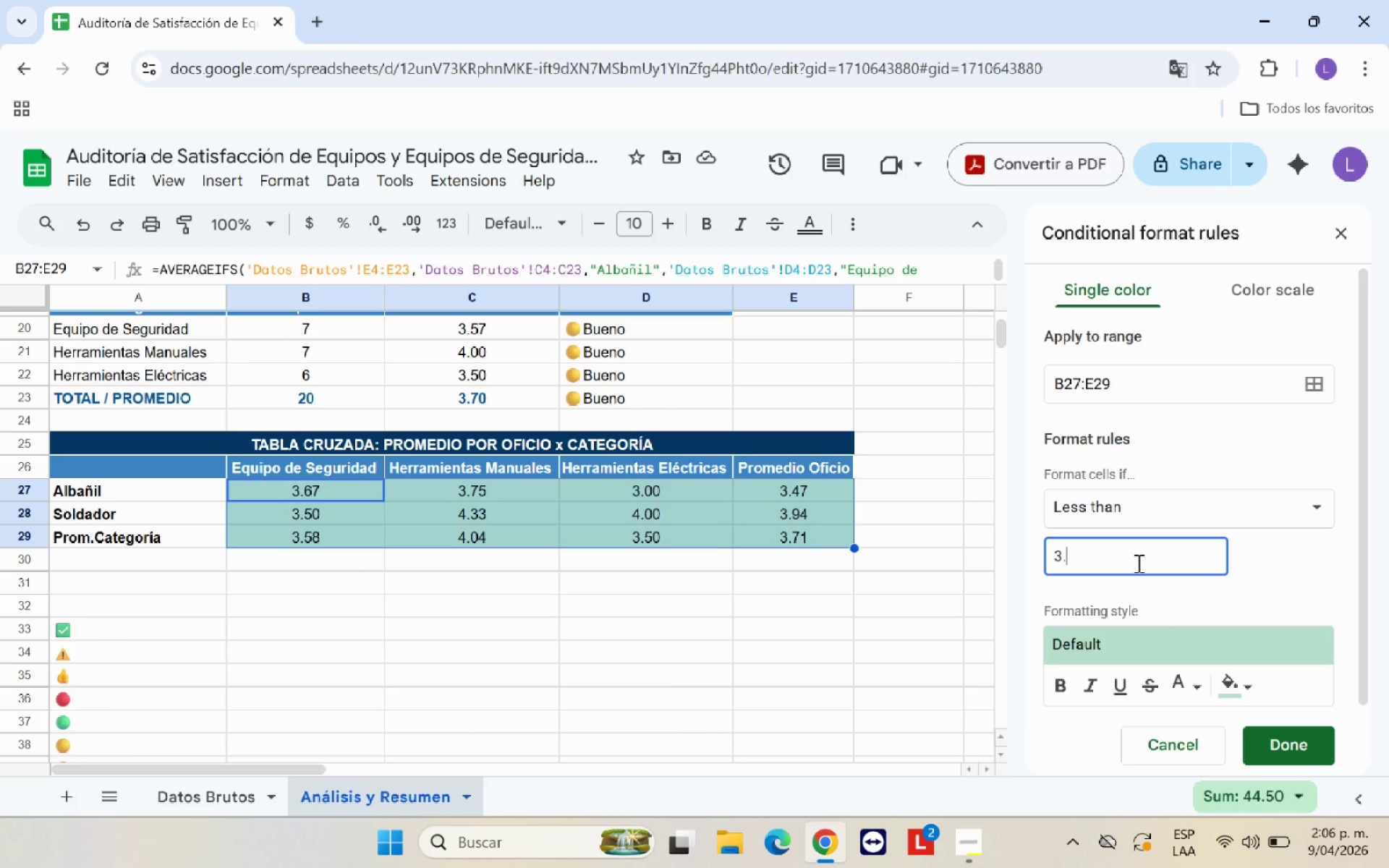 
key(Period)
 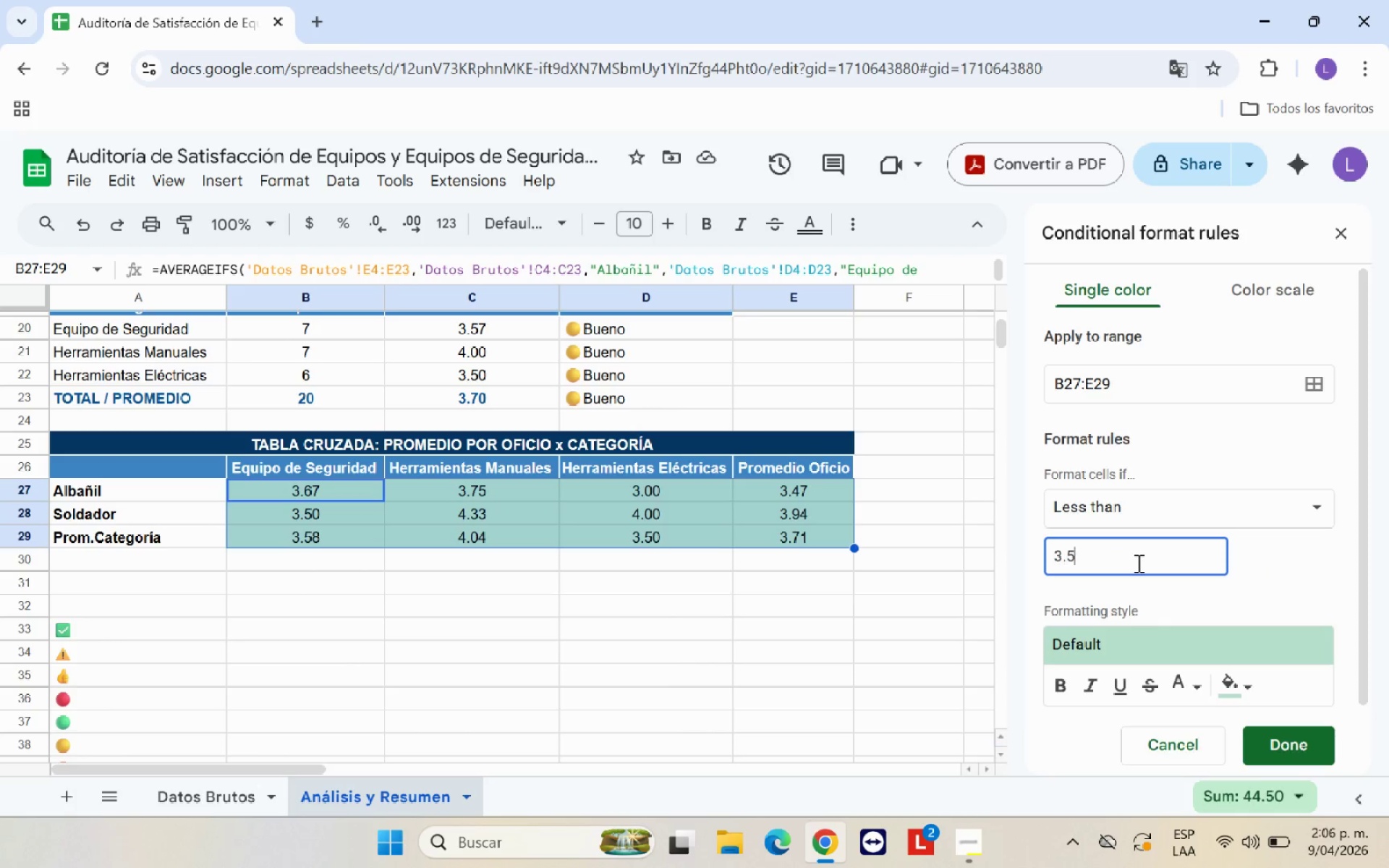 
key(5)
 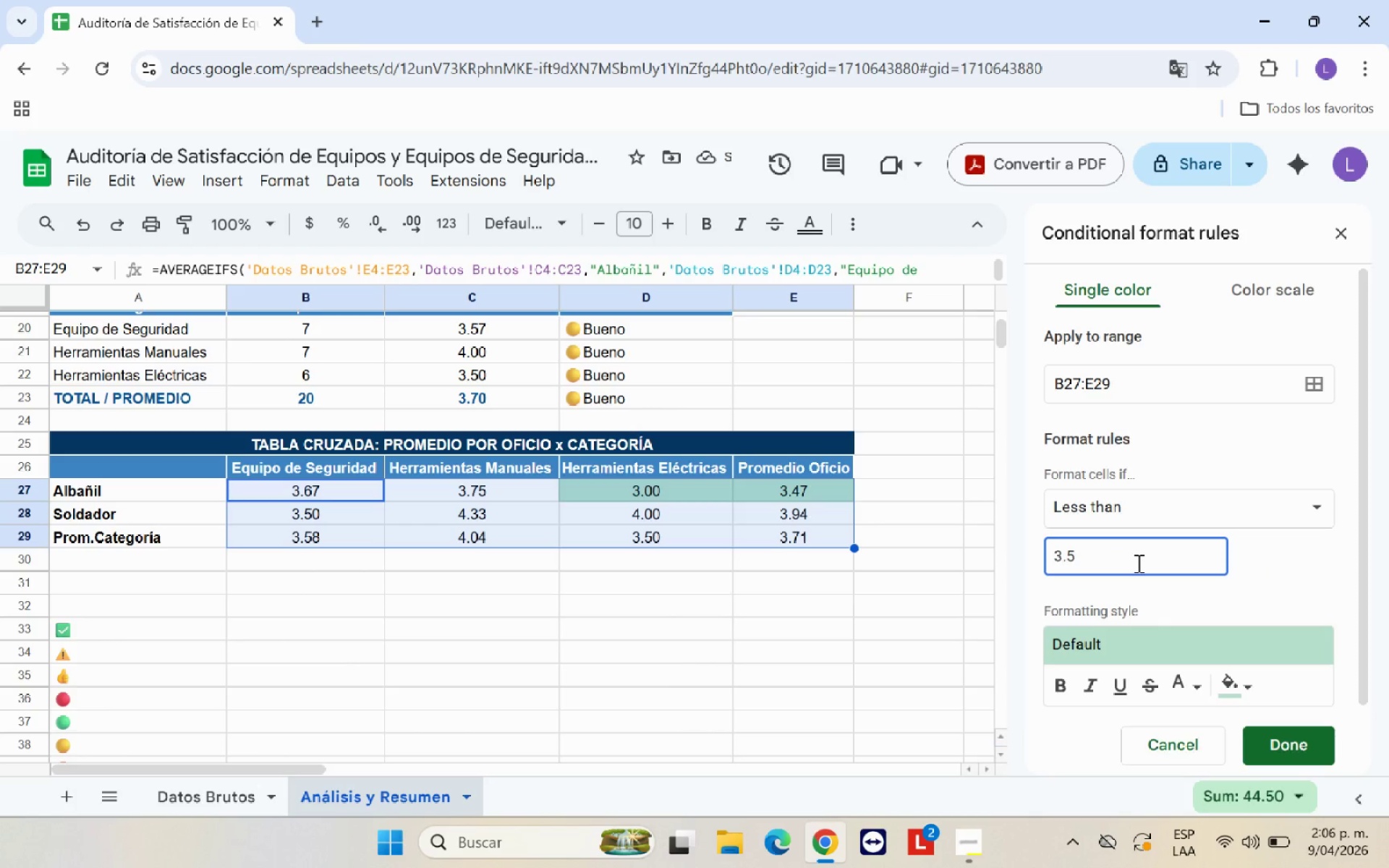 
left_click([1240, 684])
 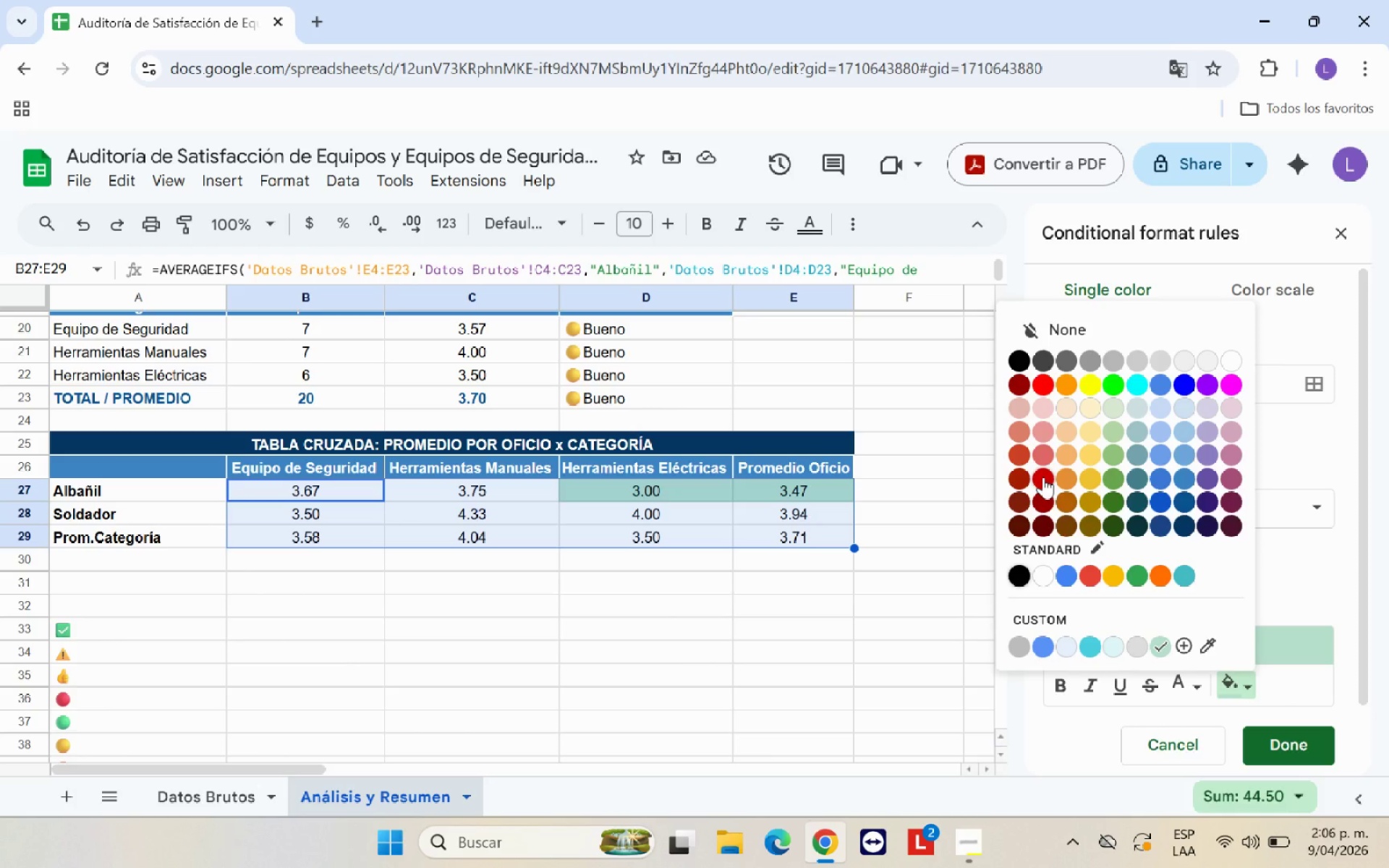 
left_click([1043, 477])
 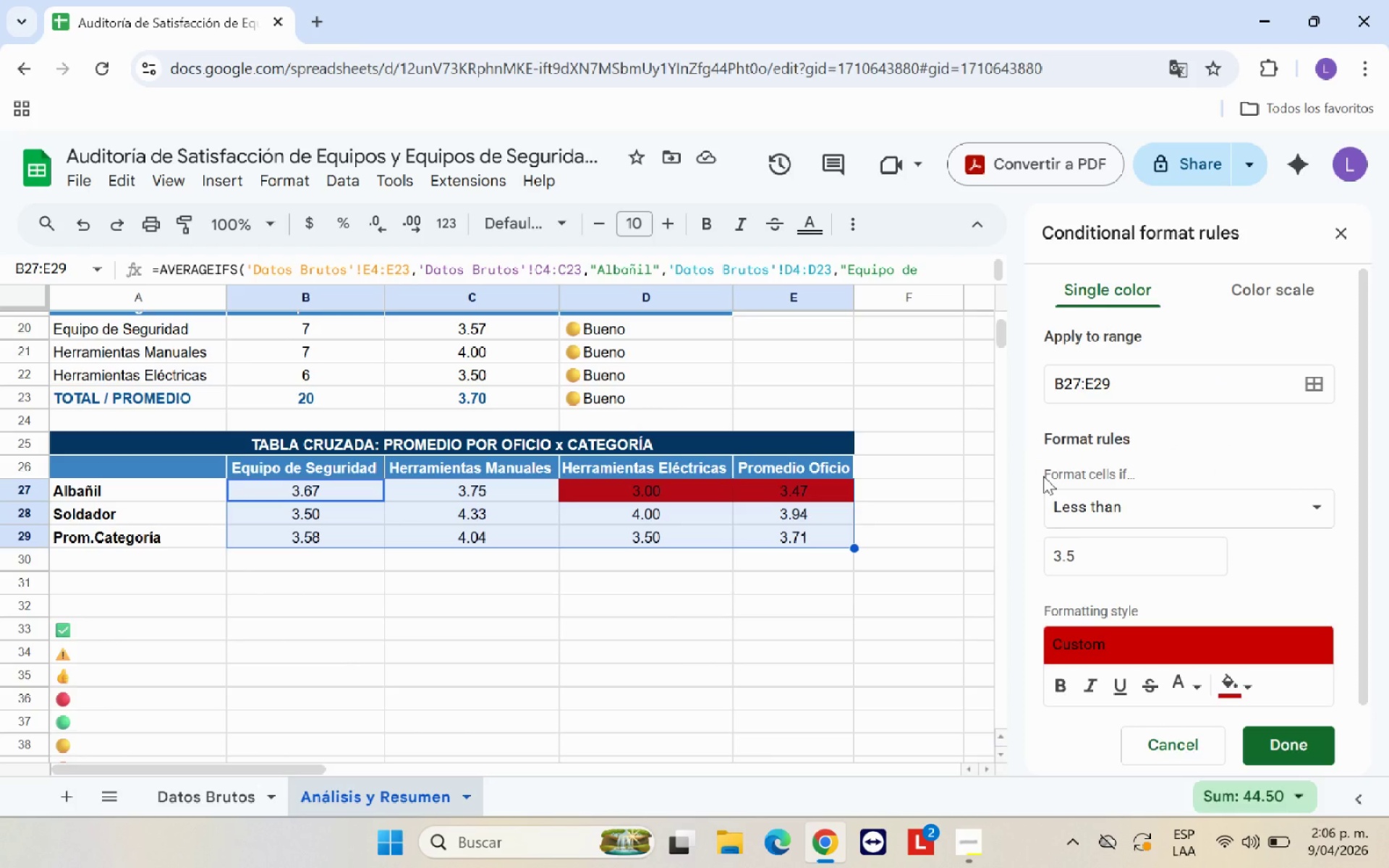 
wait(7.74)
 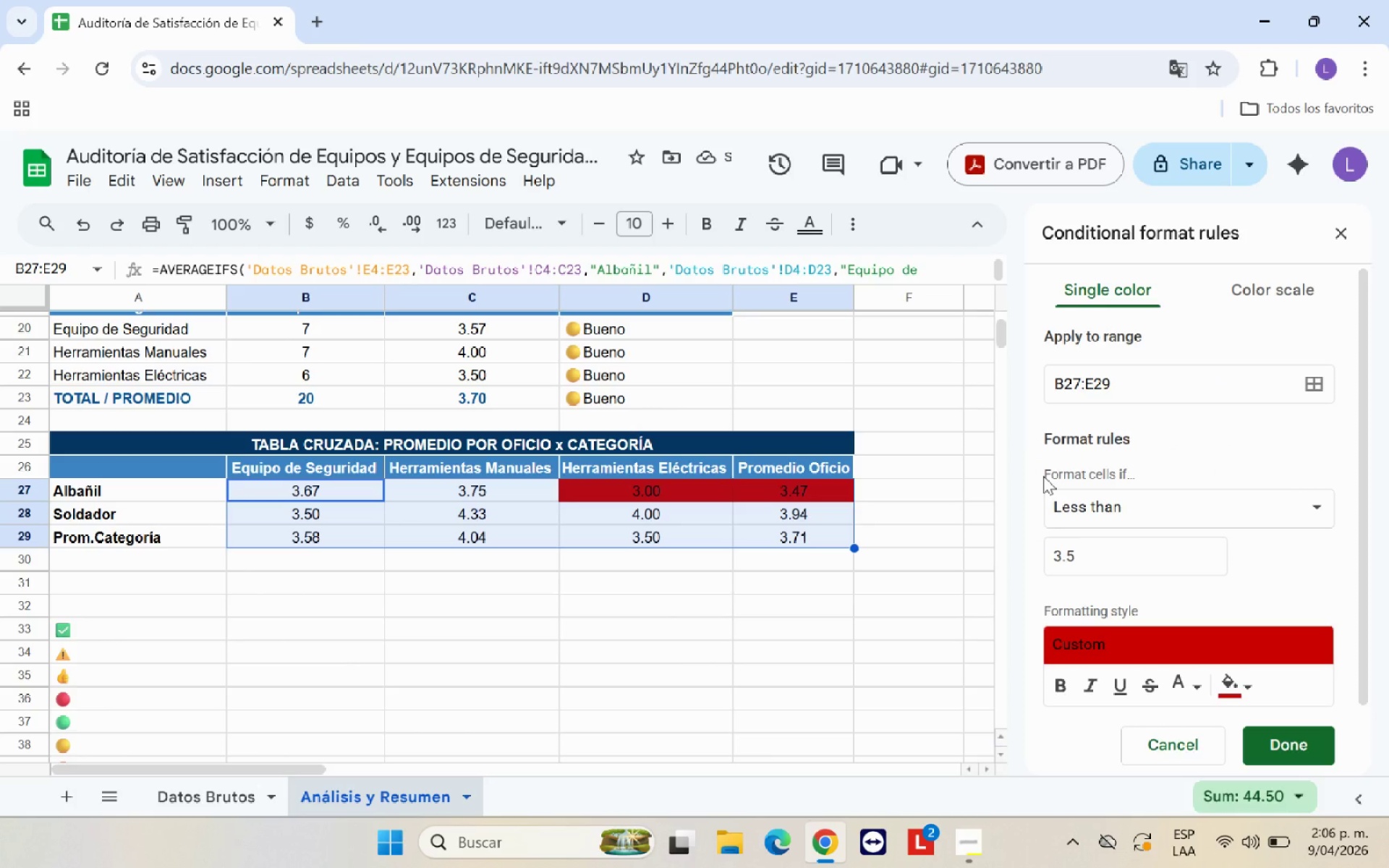 
scroll: coordinate [1211, 568], scroll_direction: down, amount: 2.0
 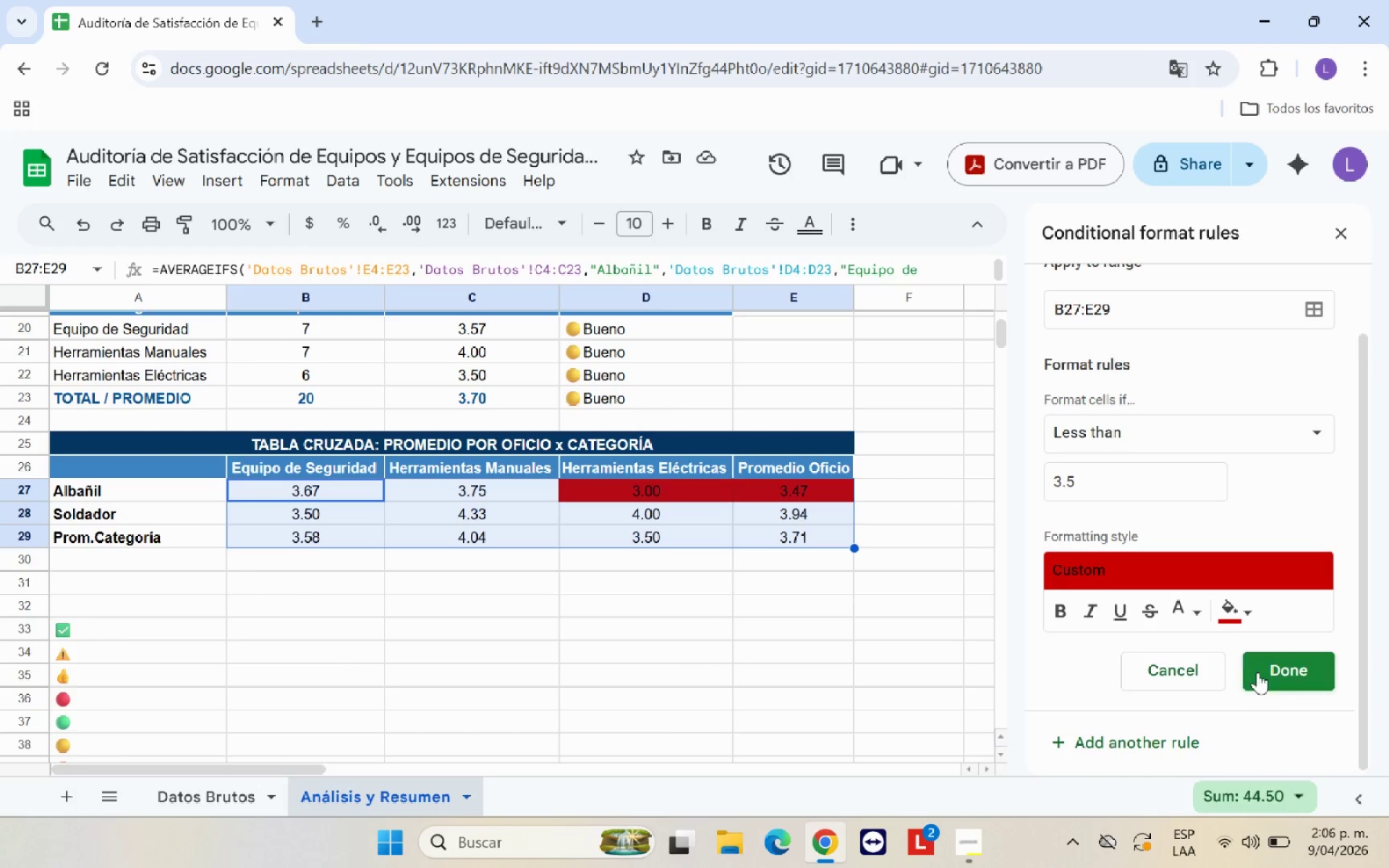 
left_click([1066, 609])
 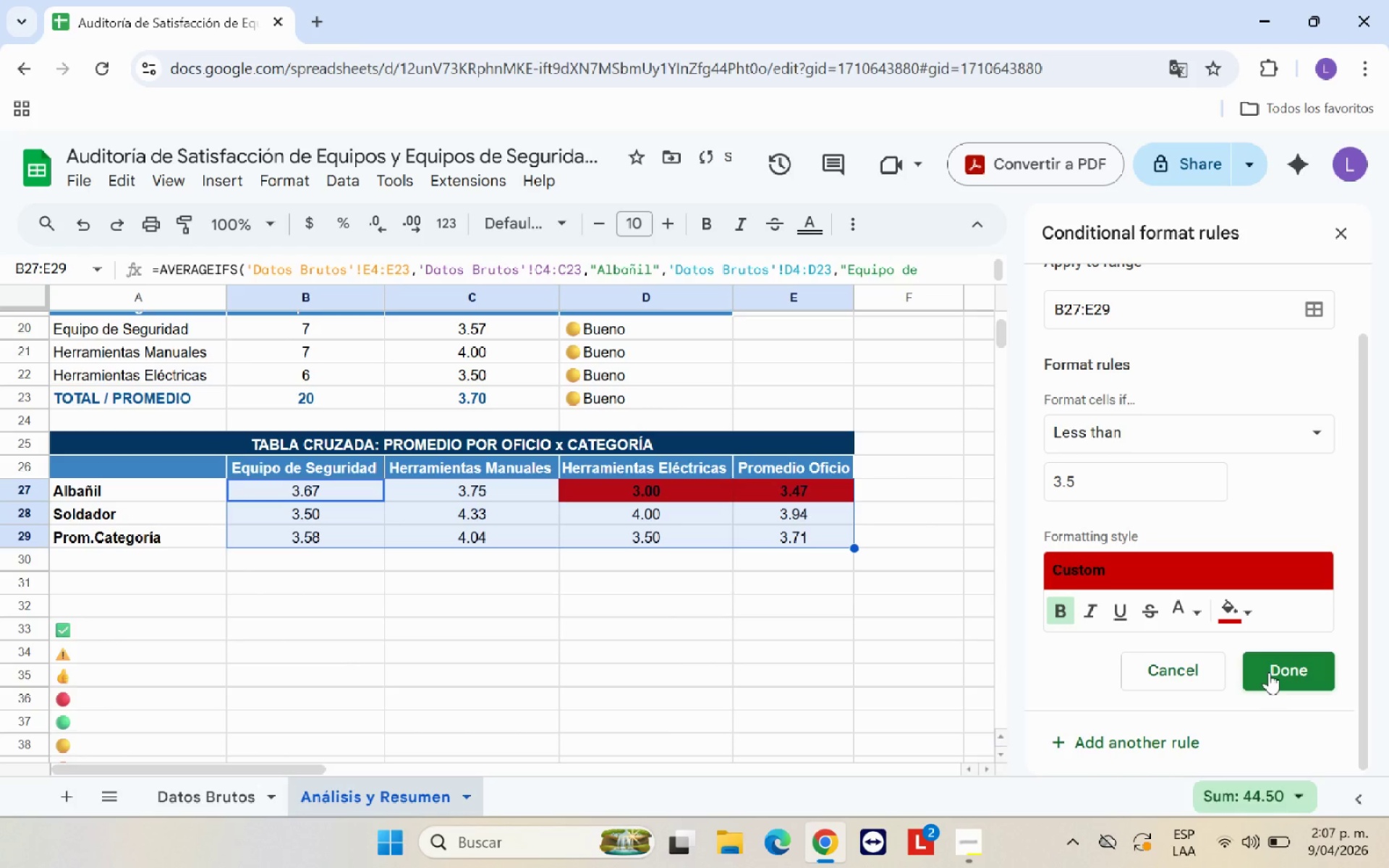 
left_click([1269, 672])
 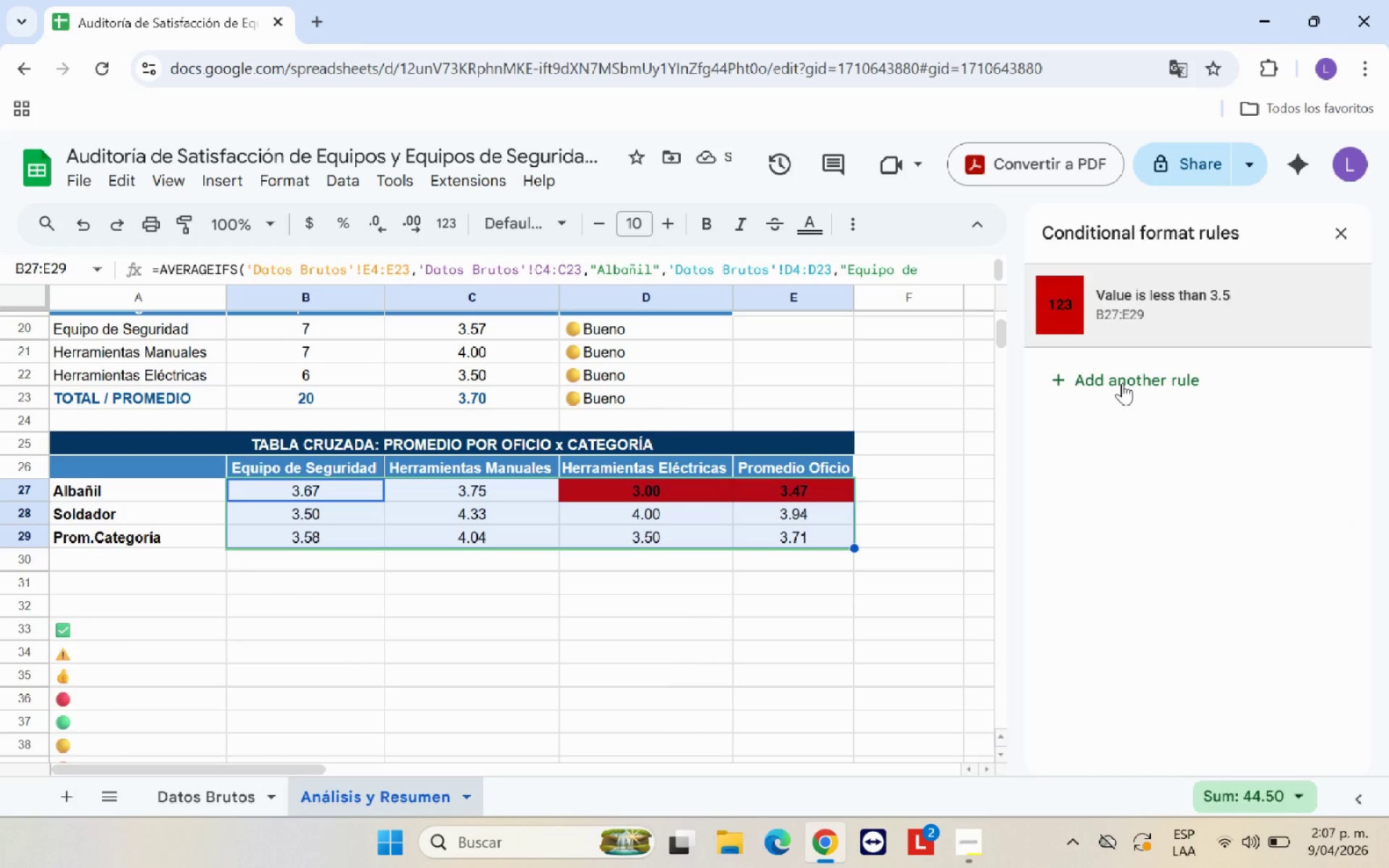 
left_click([1122, 383])
 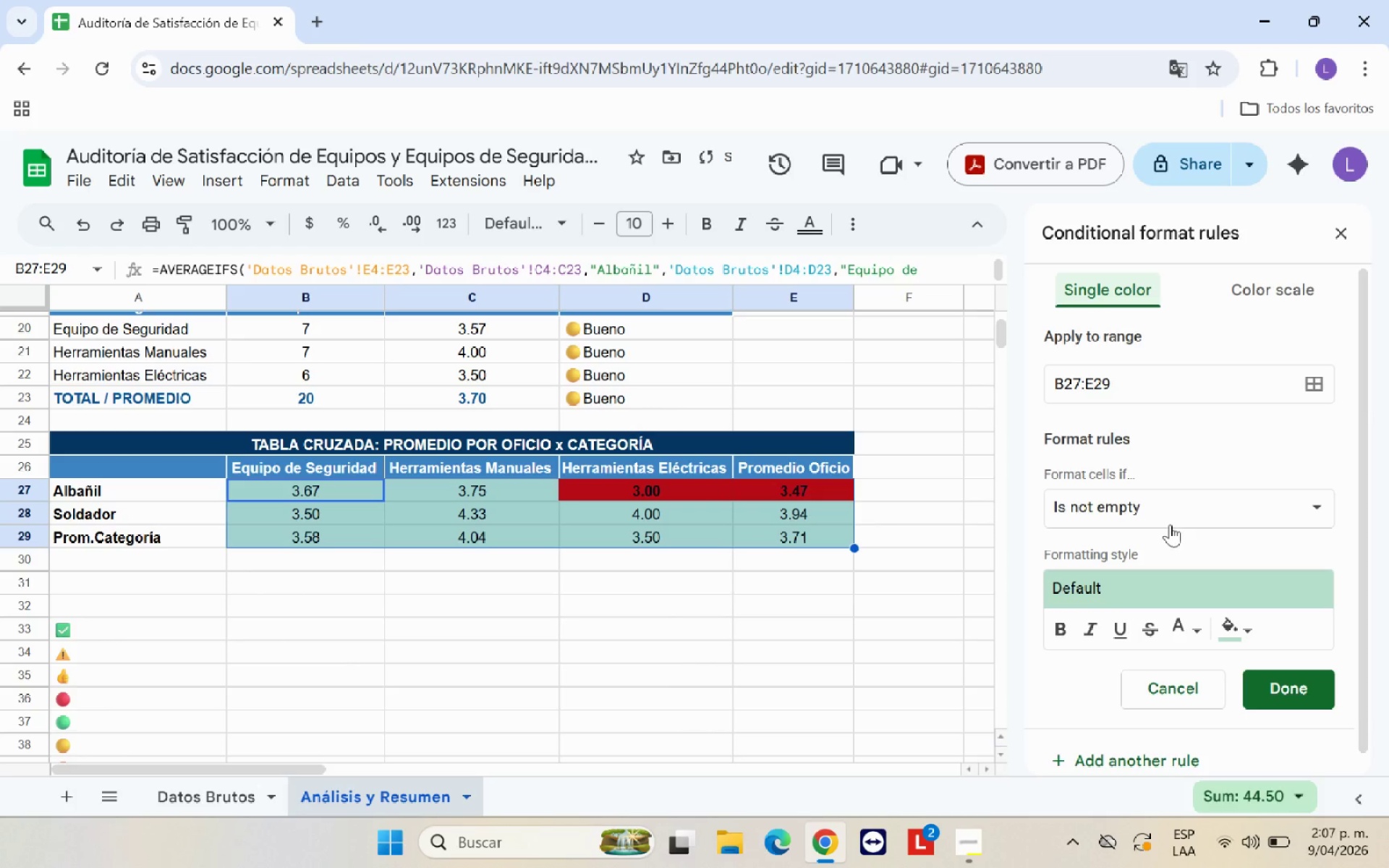 
left_click([1184, 514])
 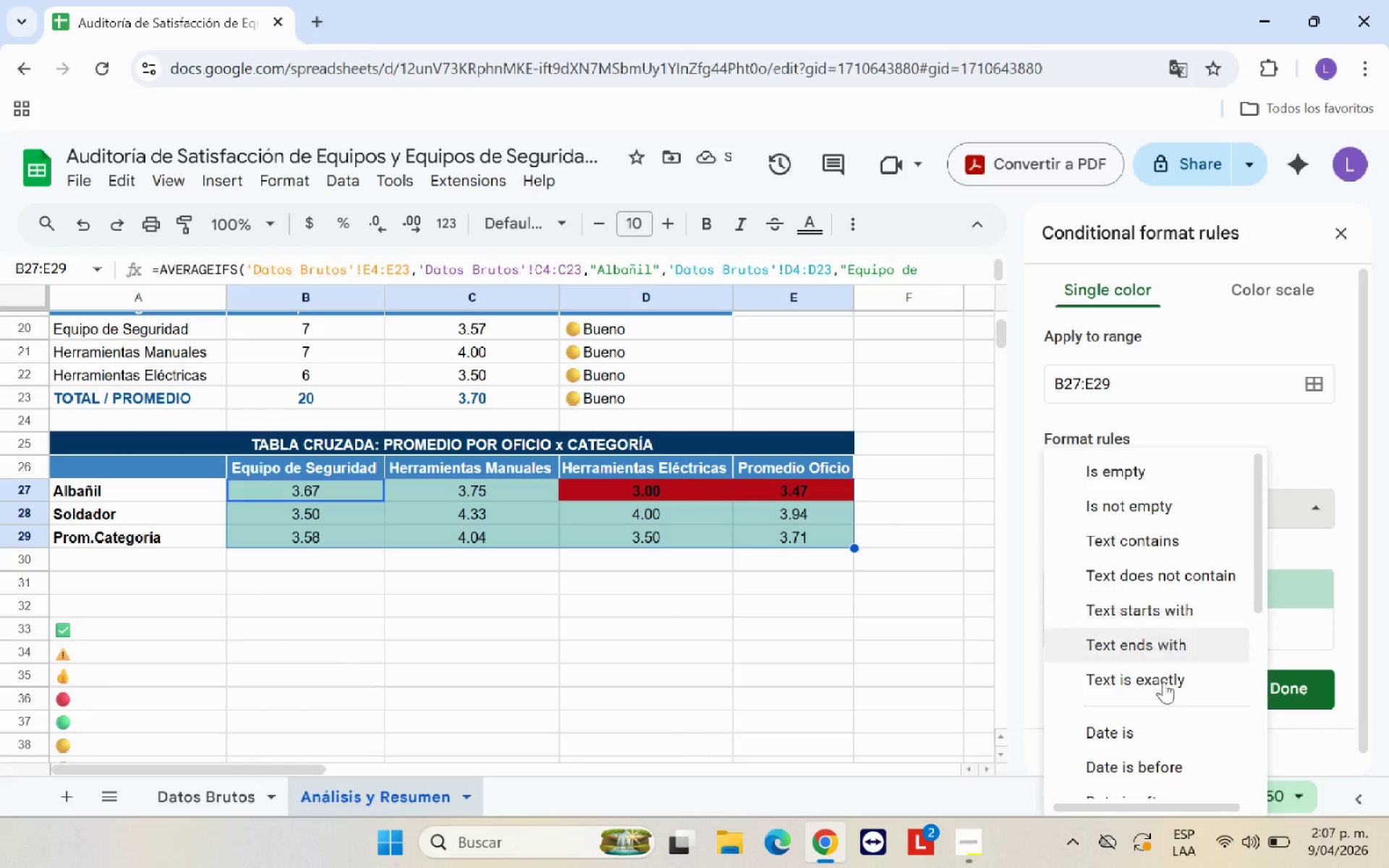 
scroll: coordinate [1163, 711], scroll_direction: down, amount: 3.0
 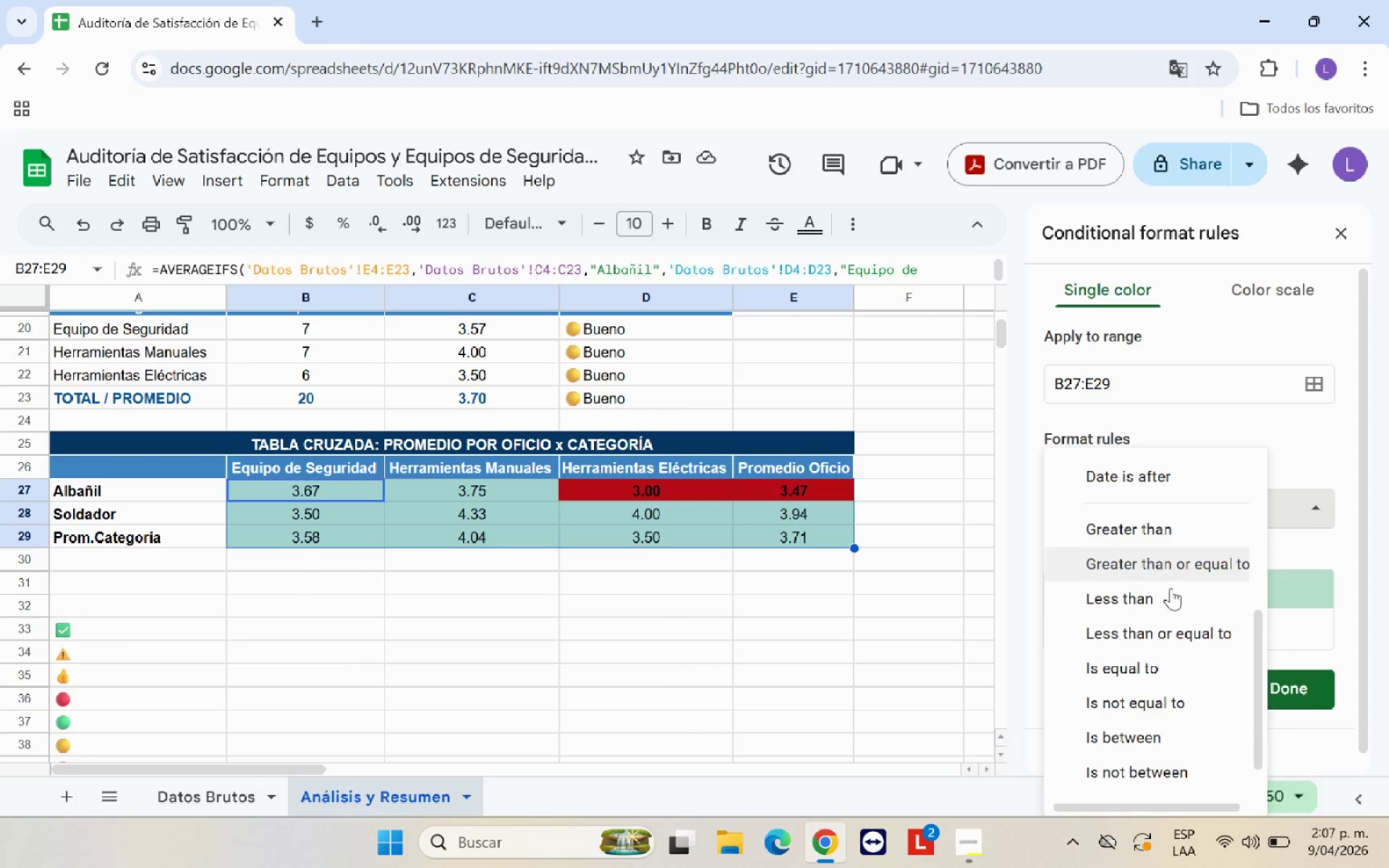 
scroll: coordinate [1177, 613], scroll_direction: none, amount: 0.0
 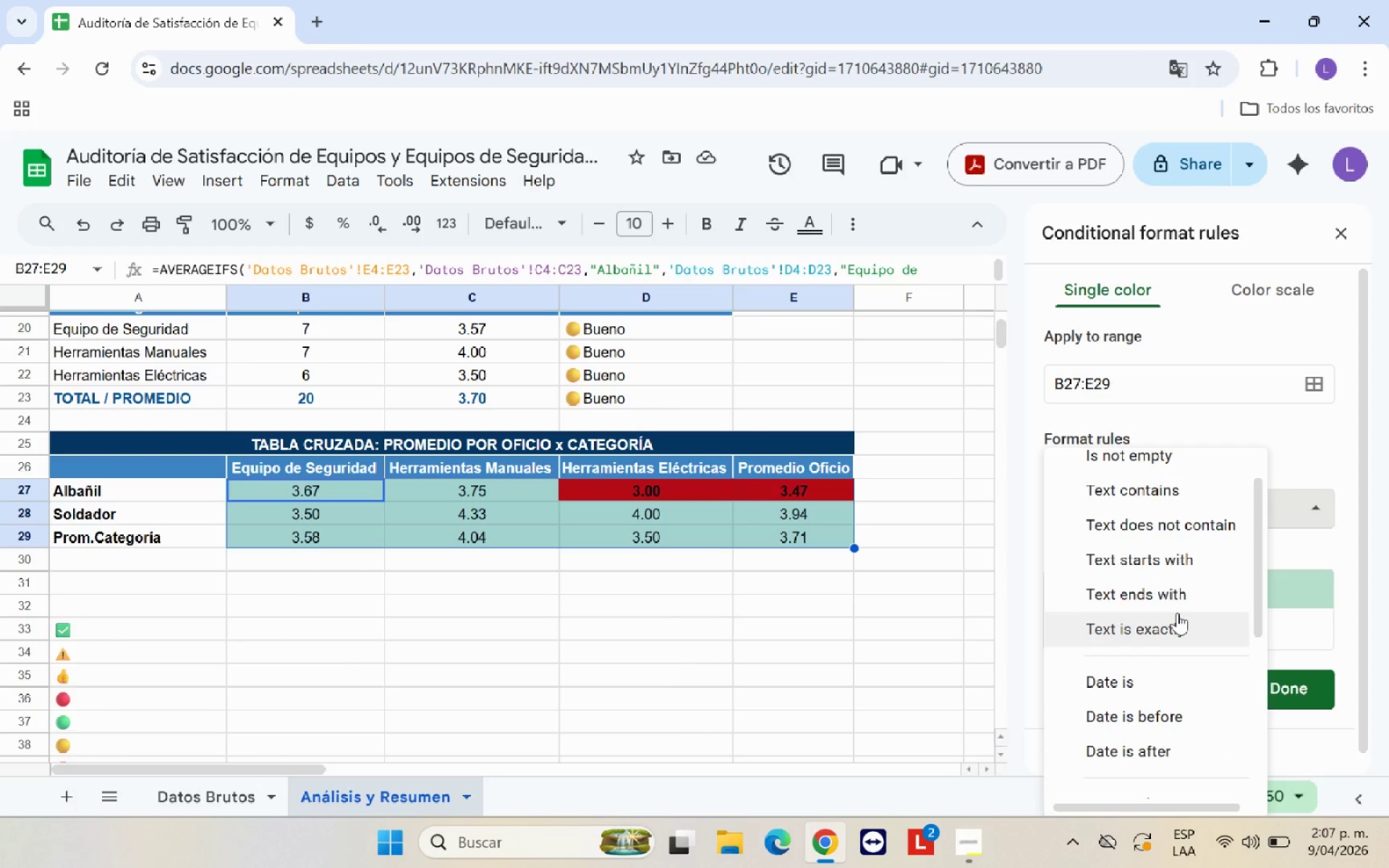 
scroll: coordinate [1177, 613], scroll_direction: down, amount: 2.0
 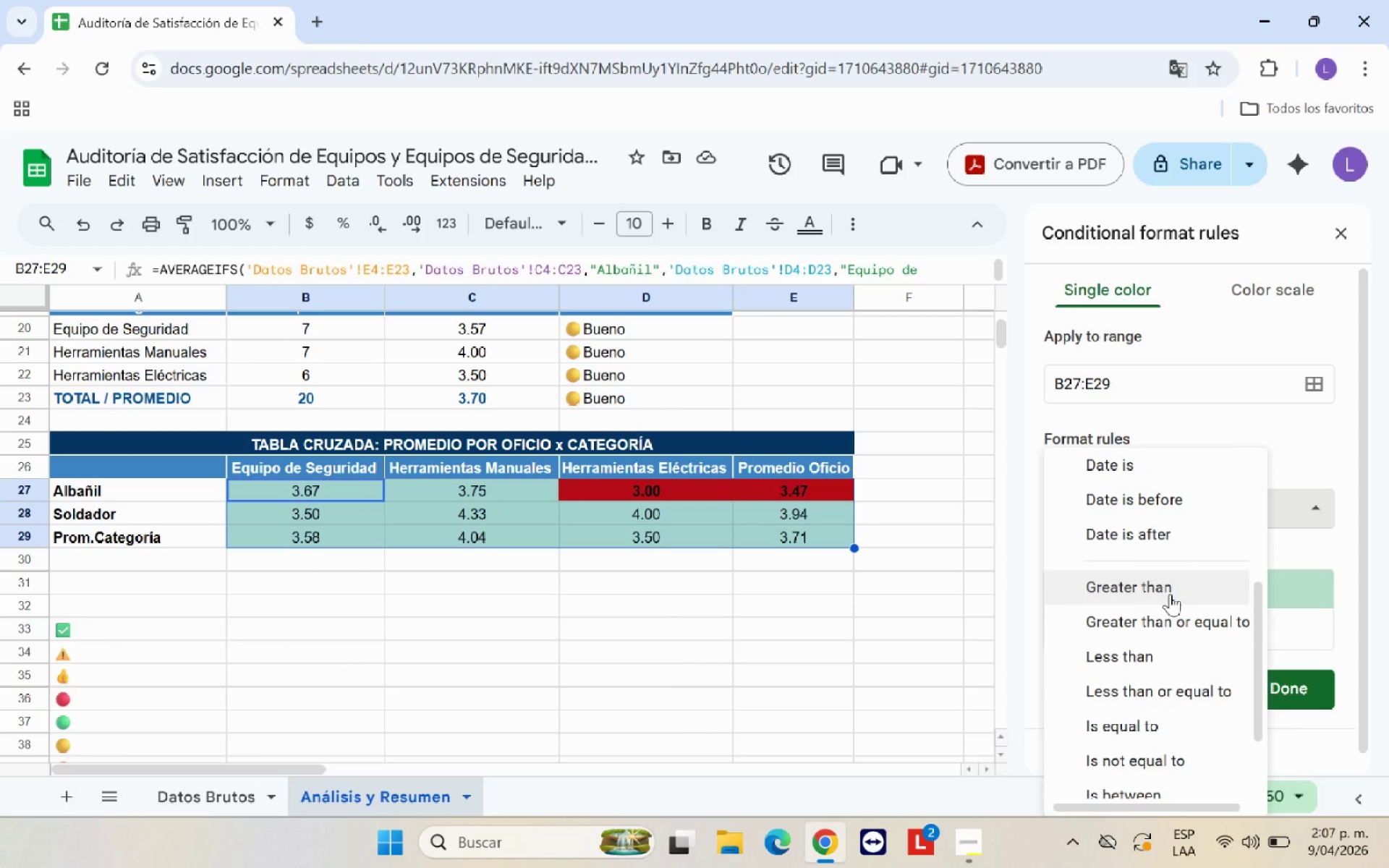 
left_click([1170, 592])
 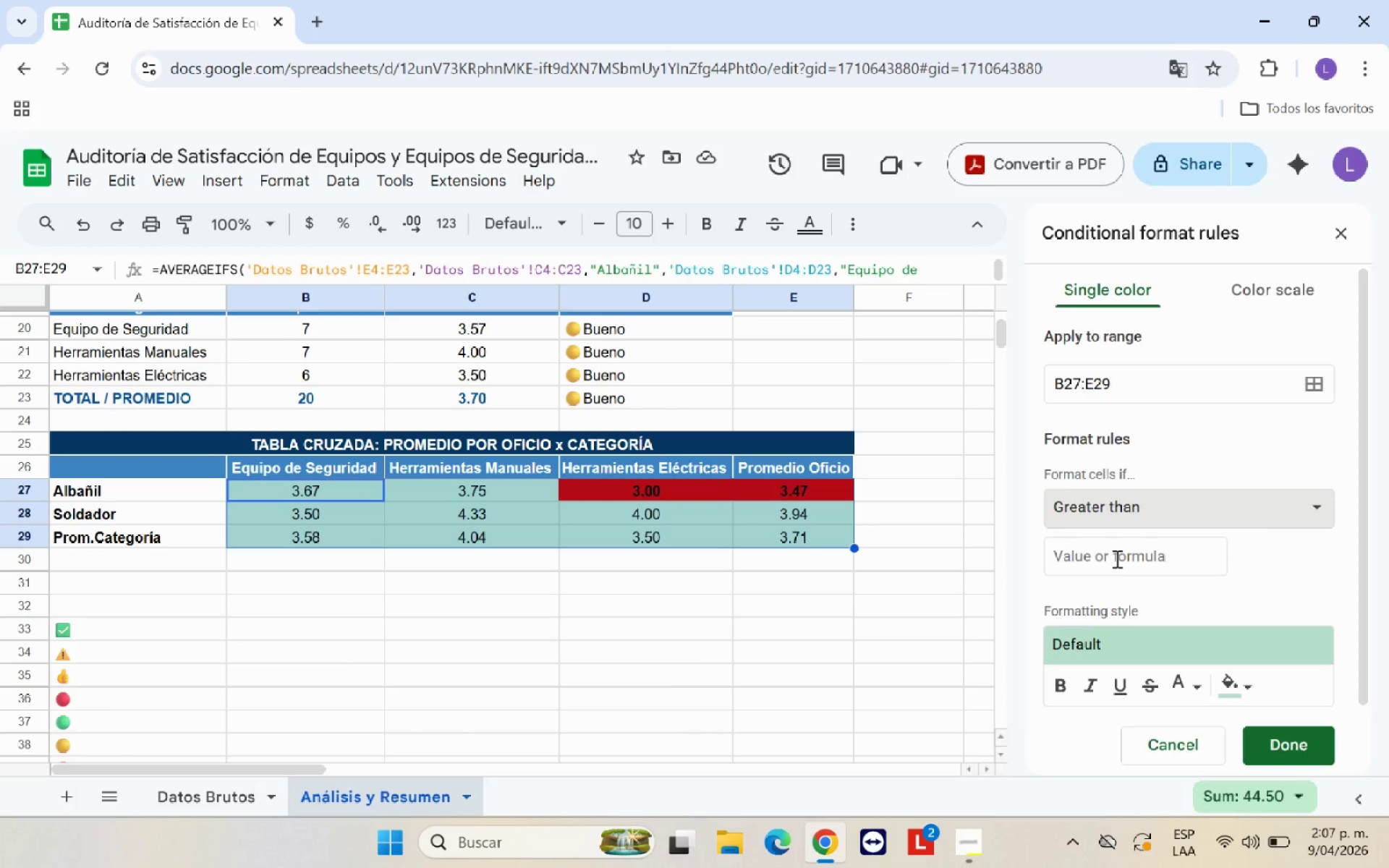 
left_click([1116, 555])
 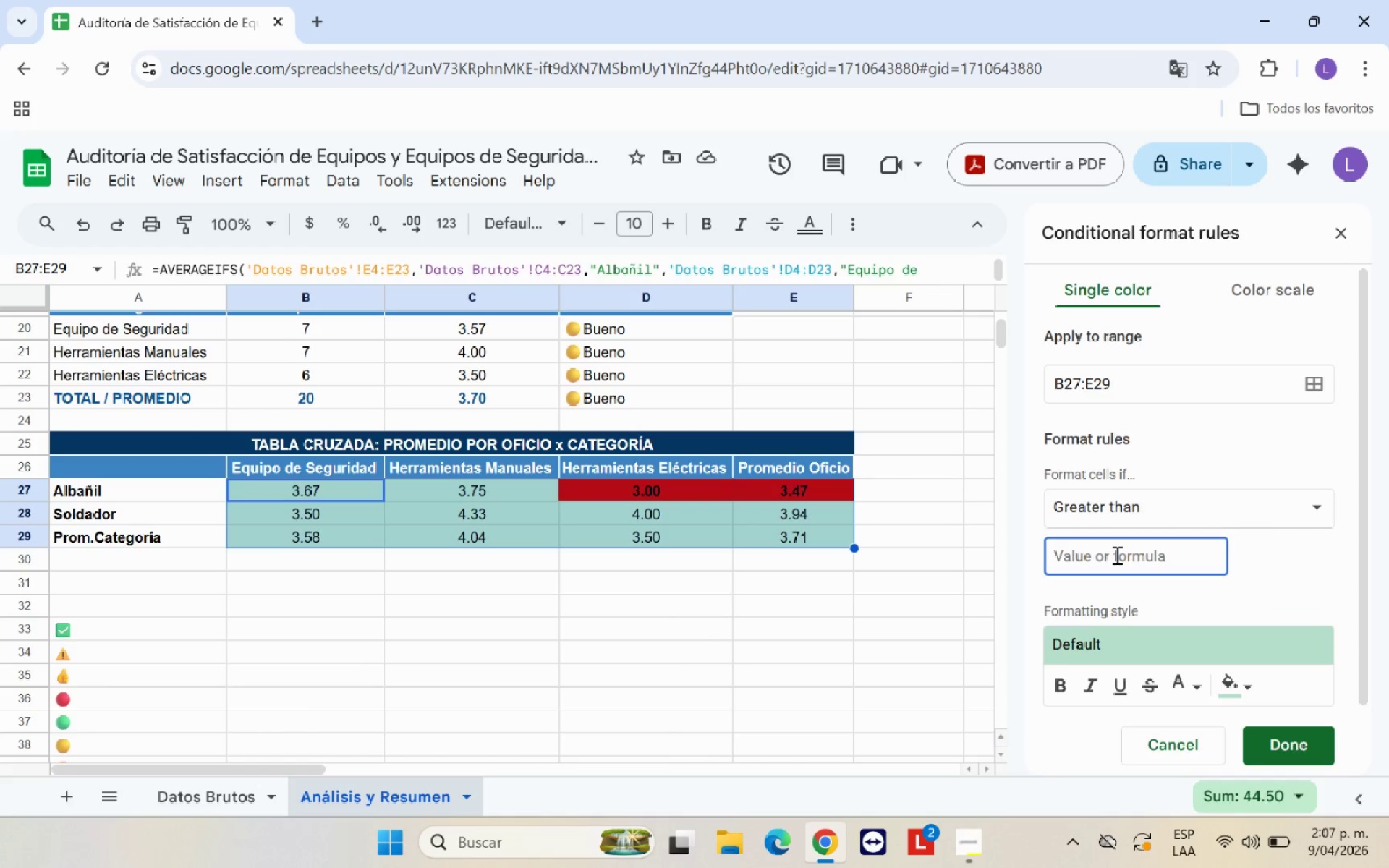 
key(4)
 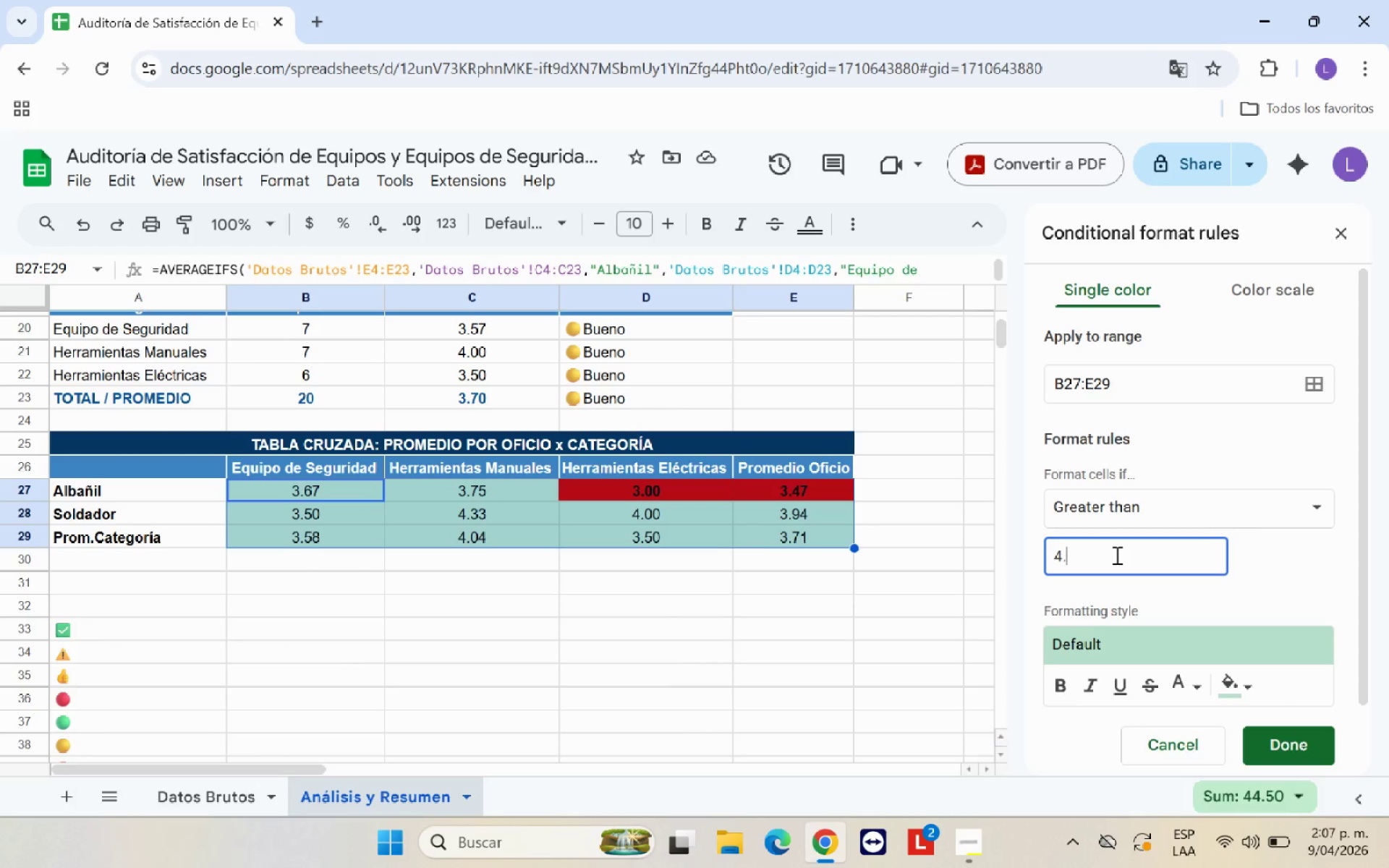 
key(Period)
 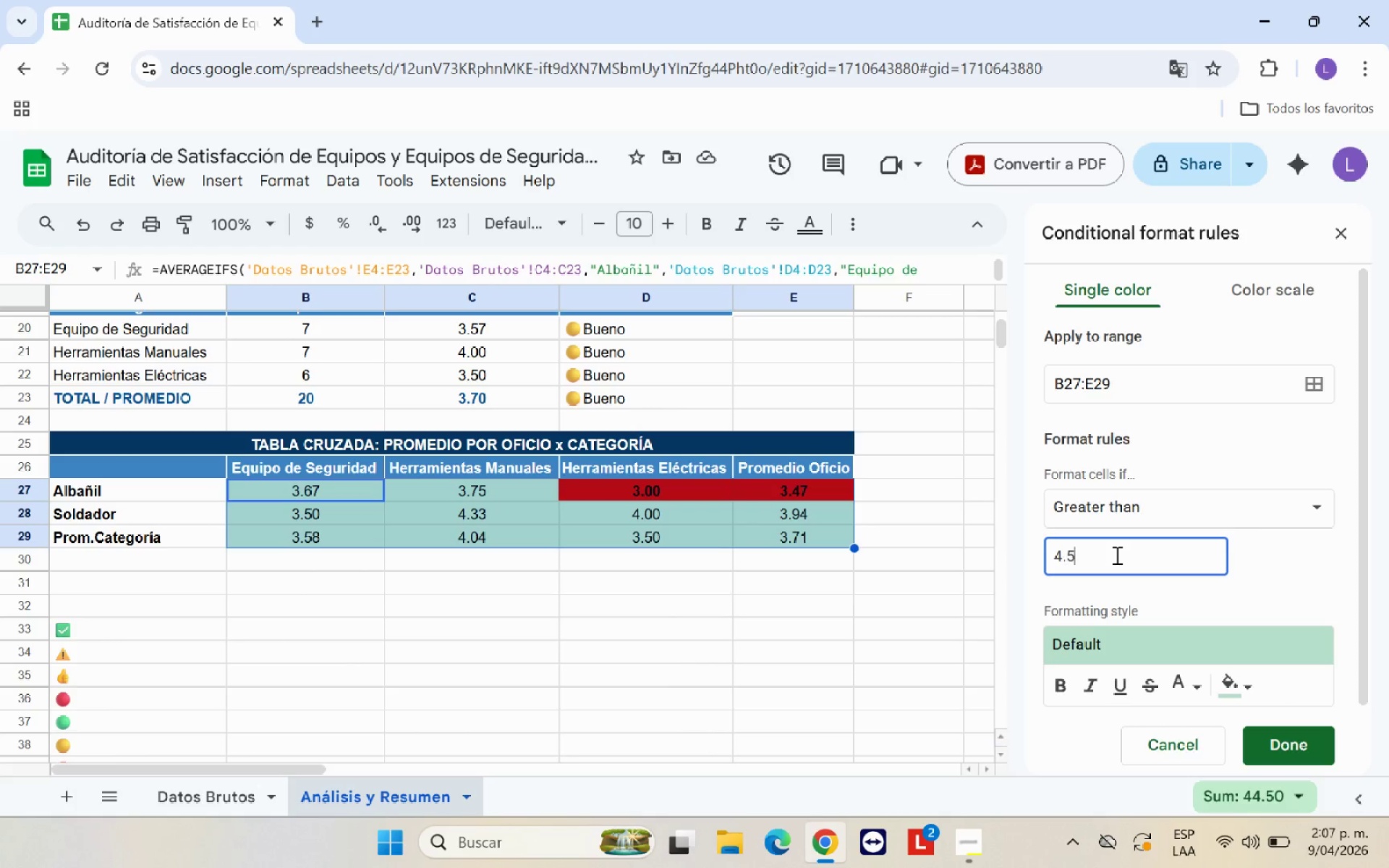 
key(5)
 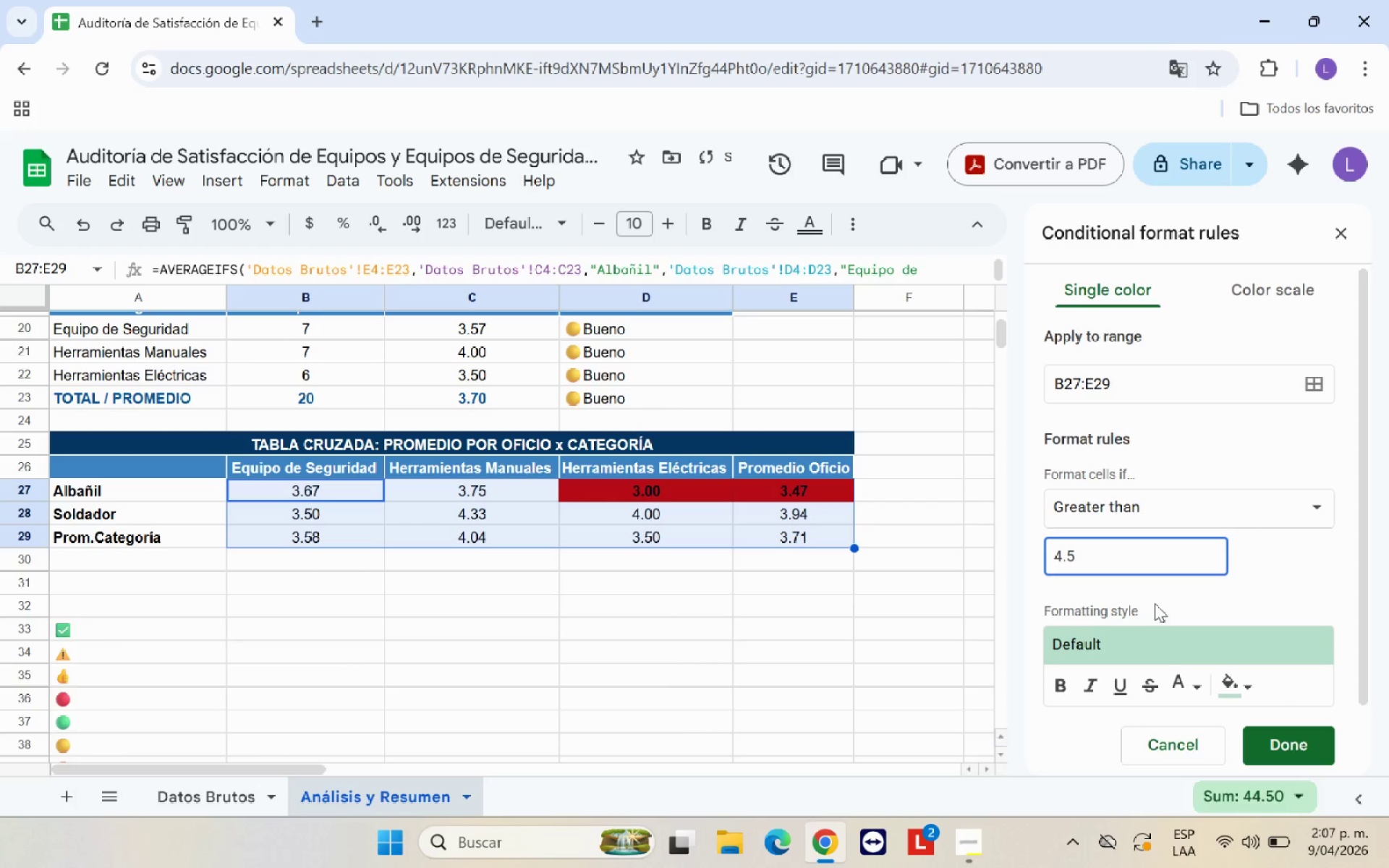 
left_click([1222, 684])
 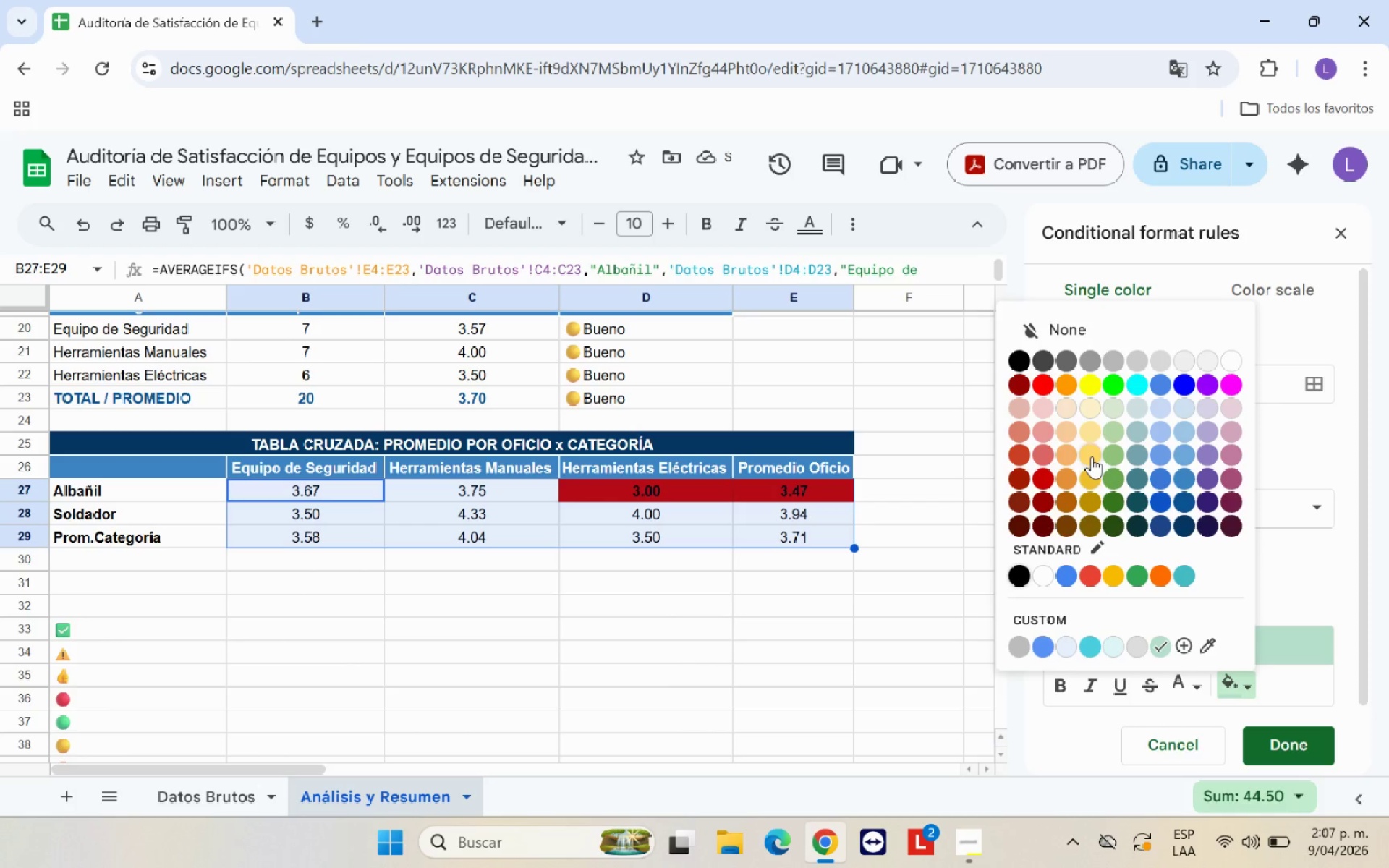 
left_click([1114, 474])
 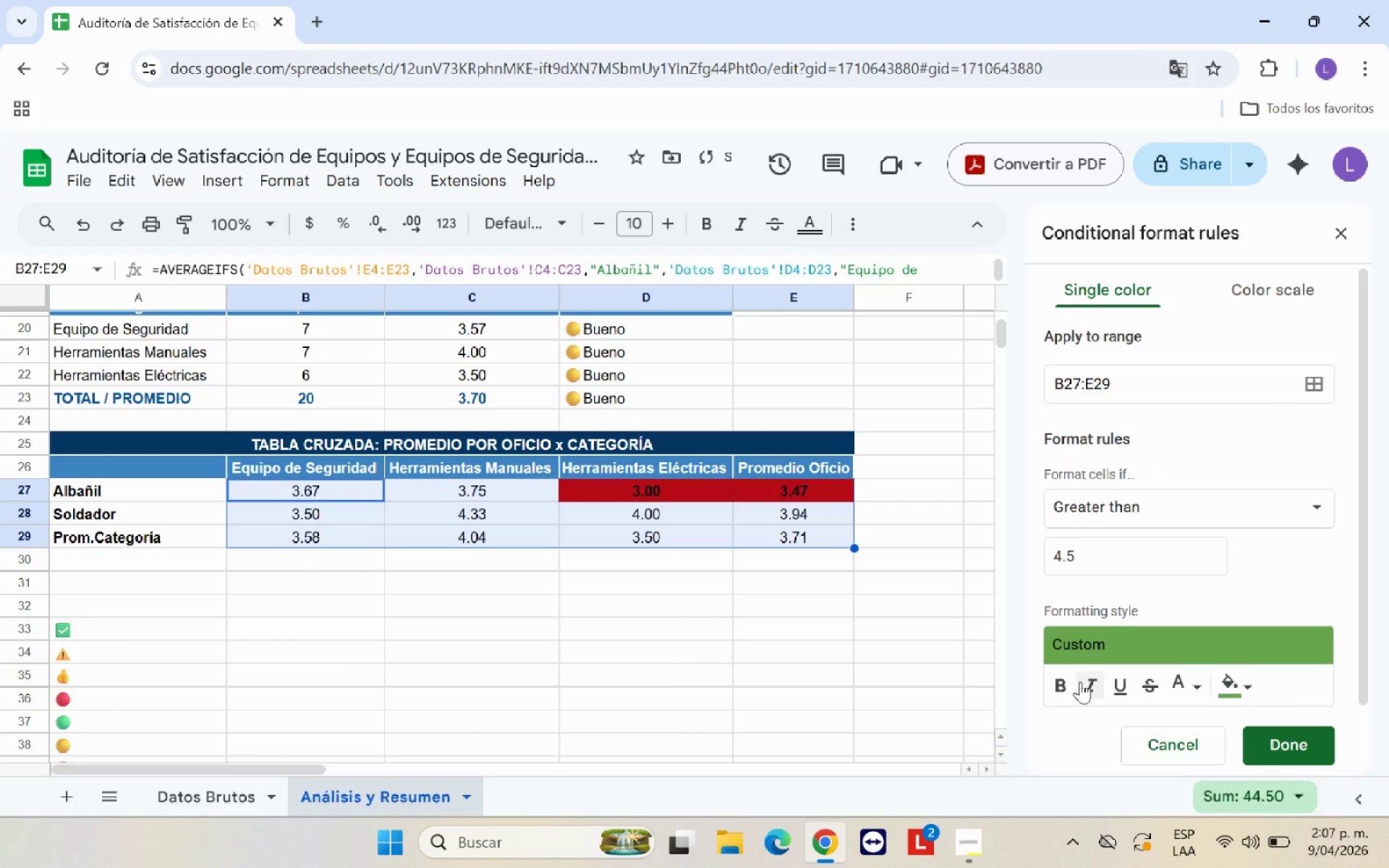 
left_click([1065, 684])
 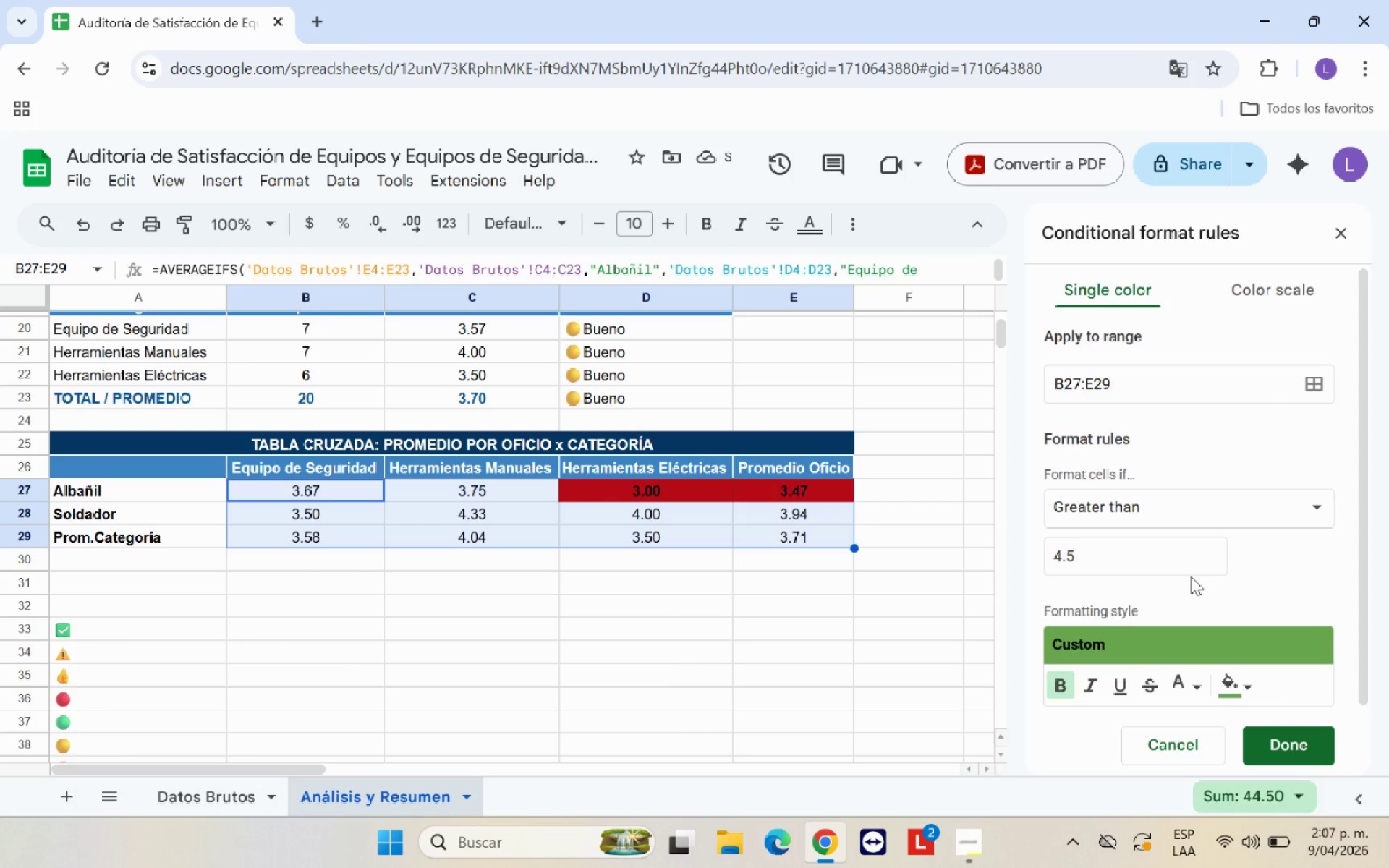 
wait(9.34)
 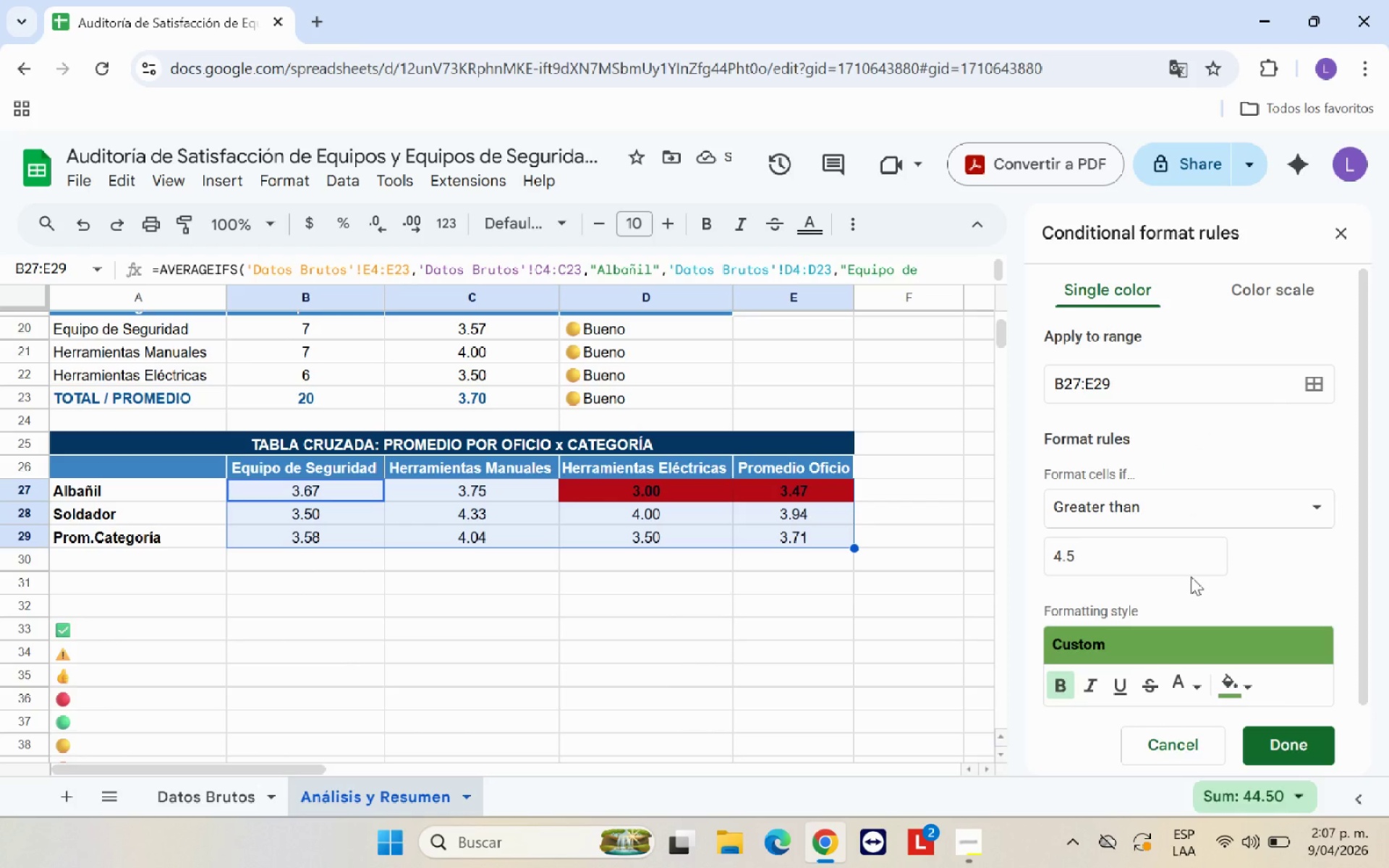 
left_click([1303, 746])
 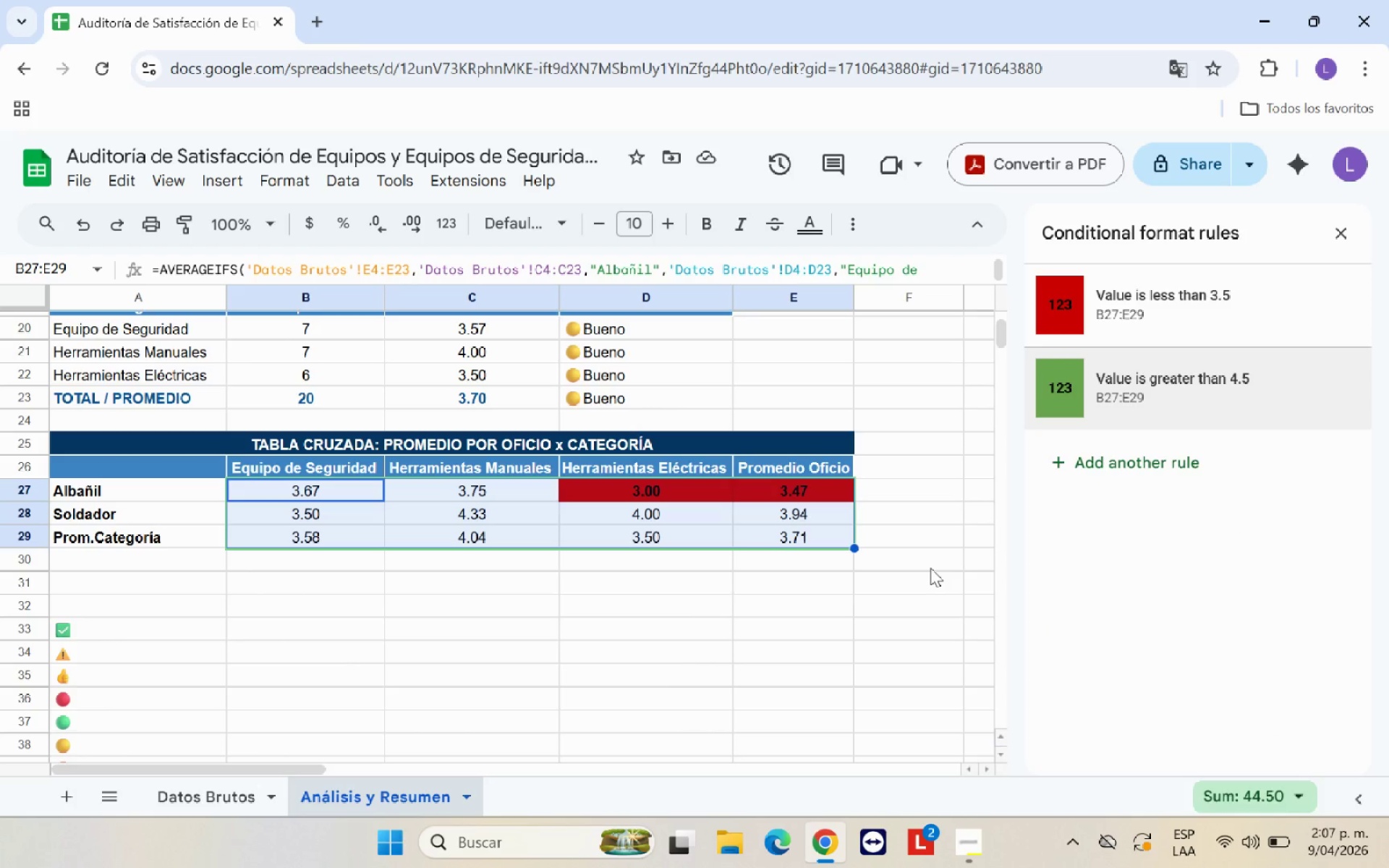 
left_click([928, 563])
 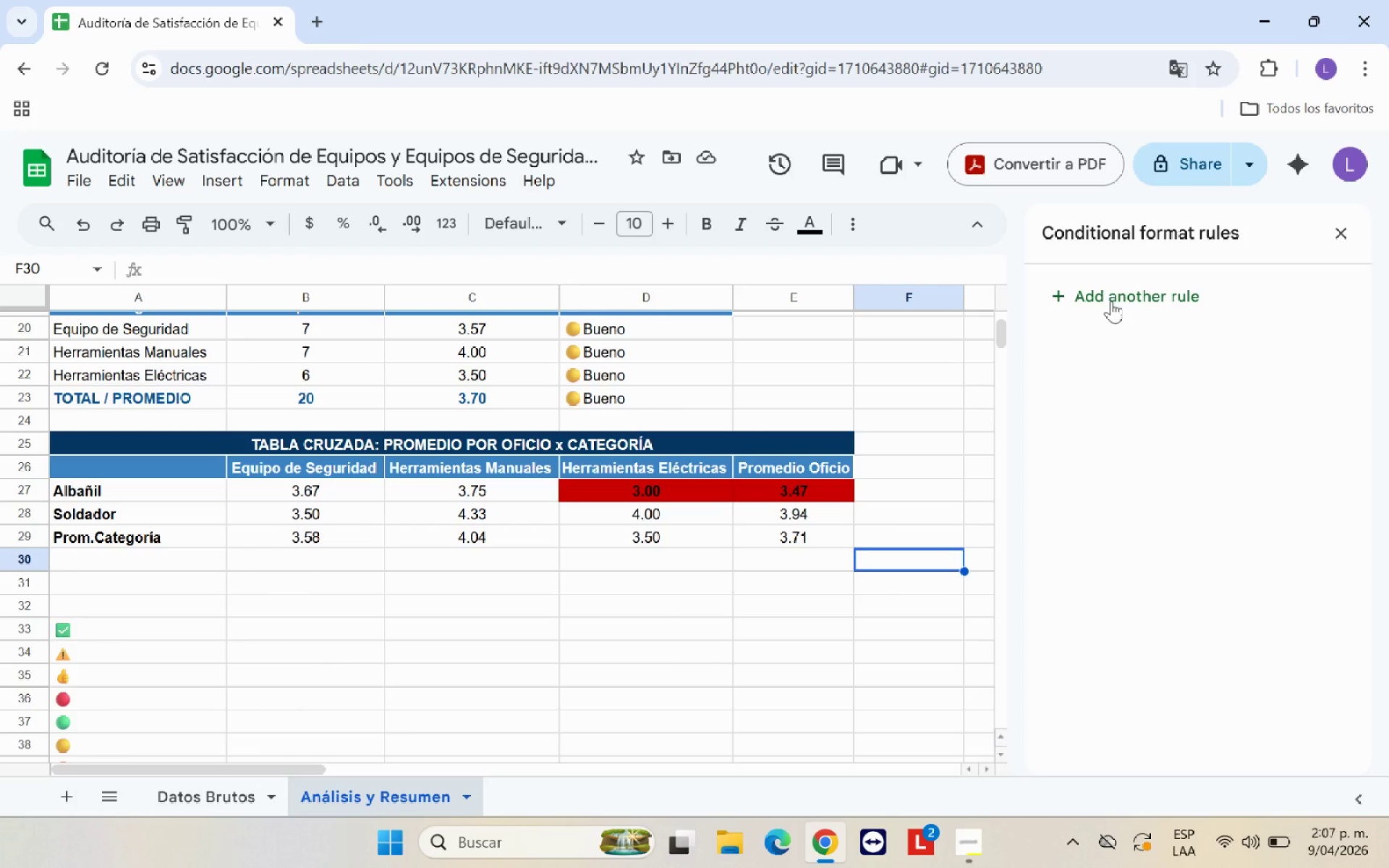 
left_click([1118, 298])
 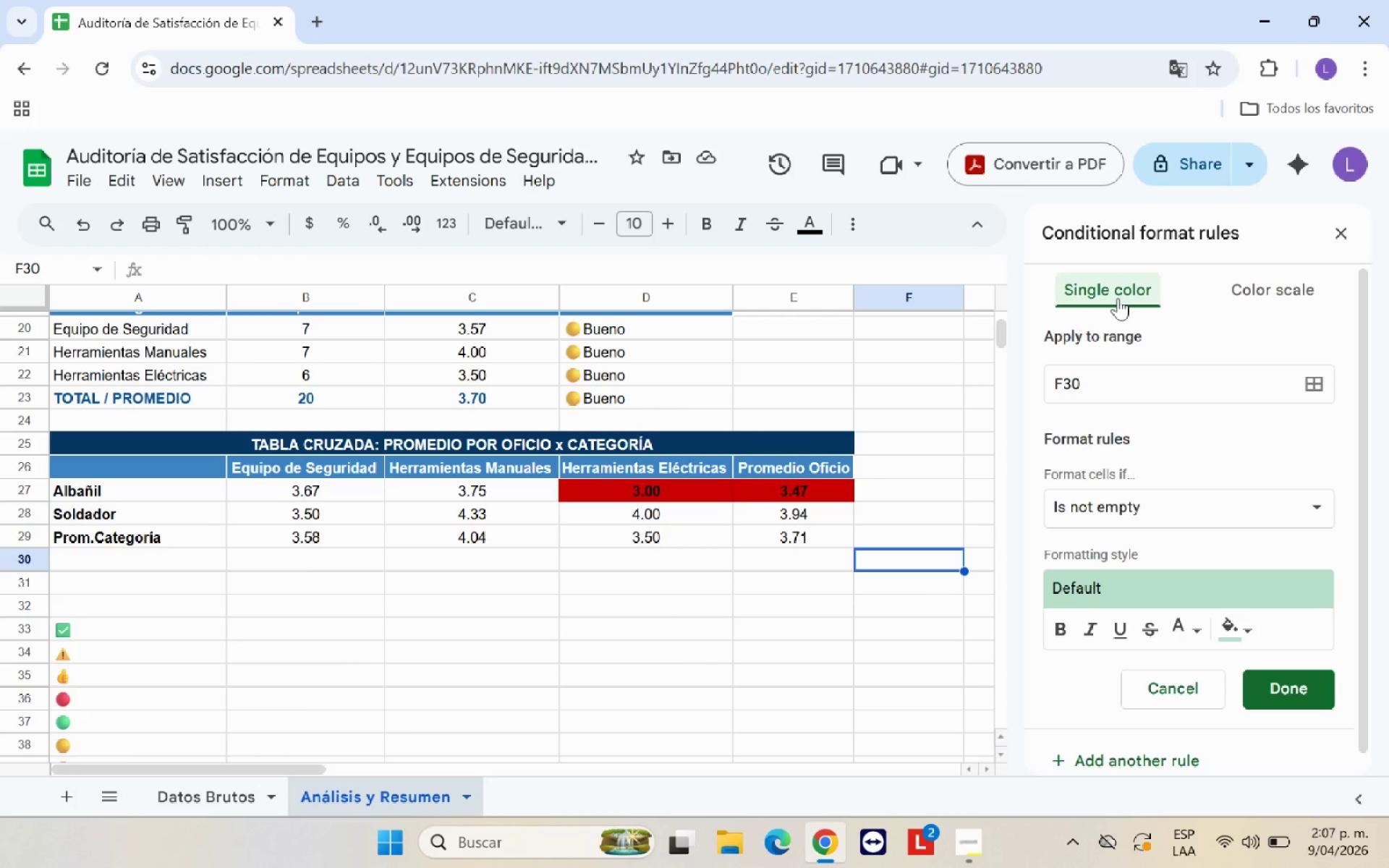 
wait(16.94)
 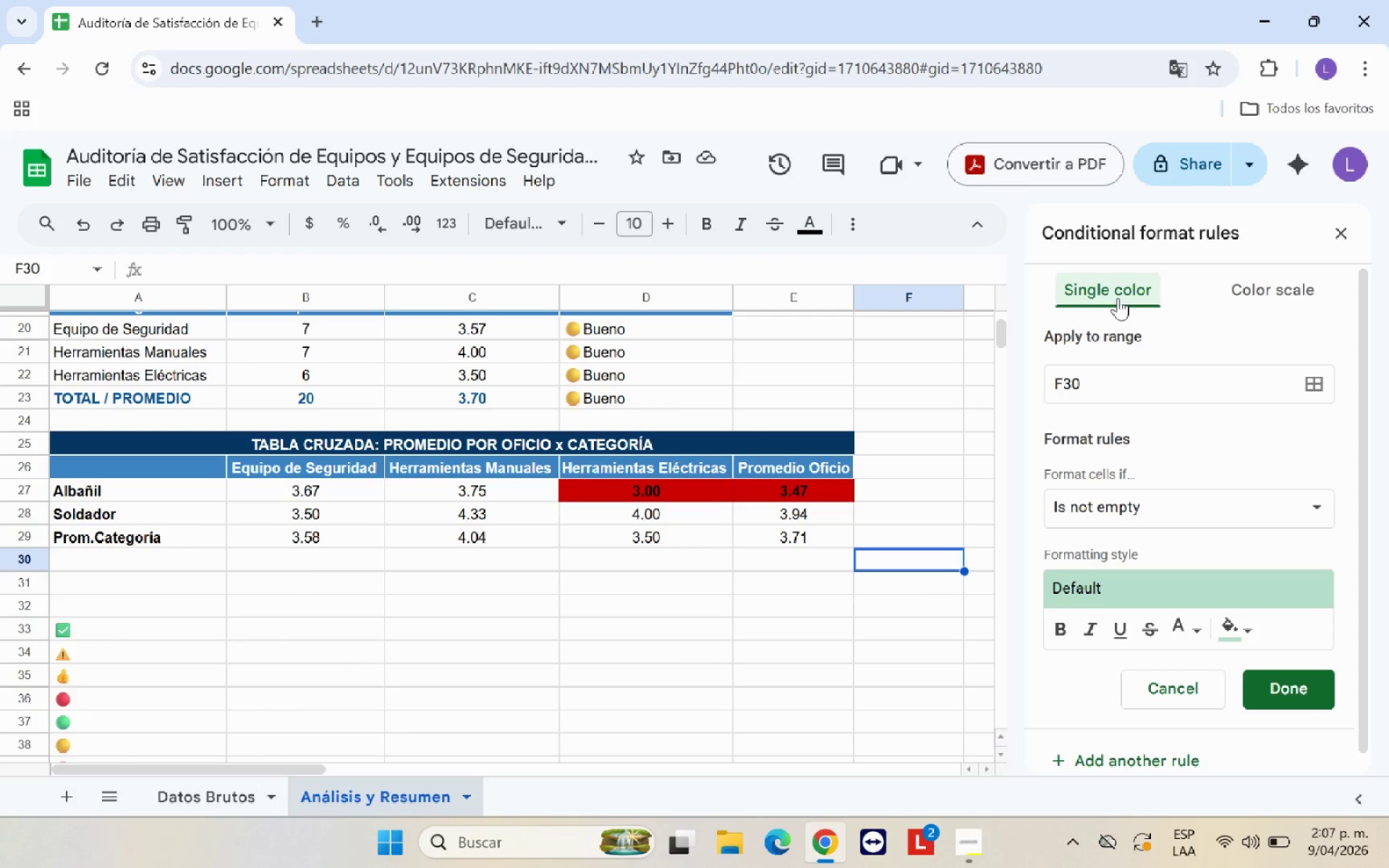 
left_click([1160, 503])
 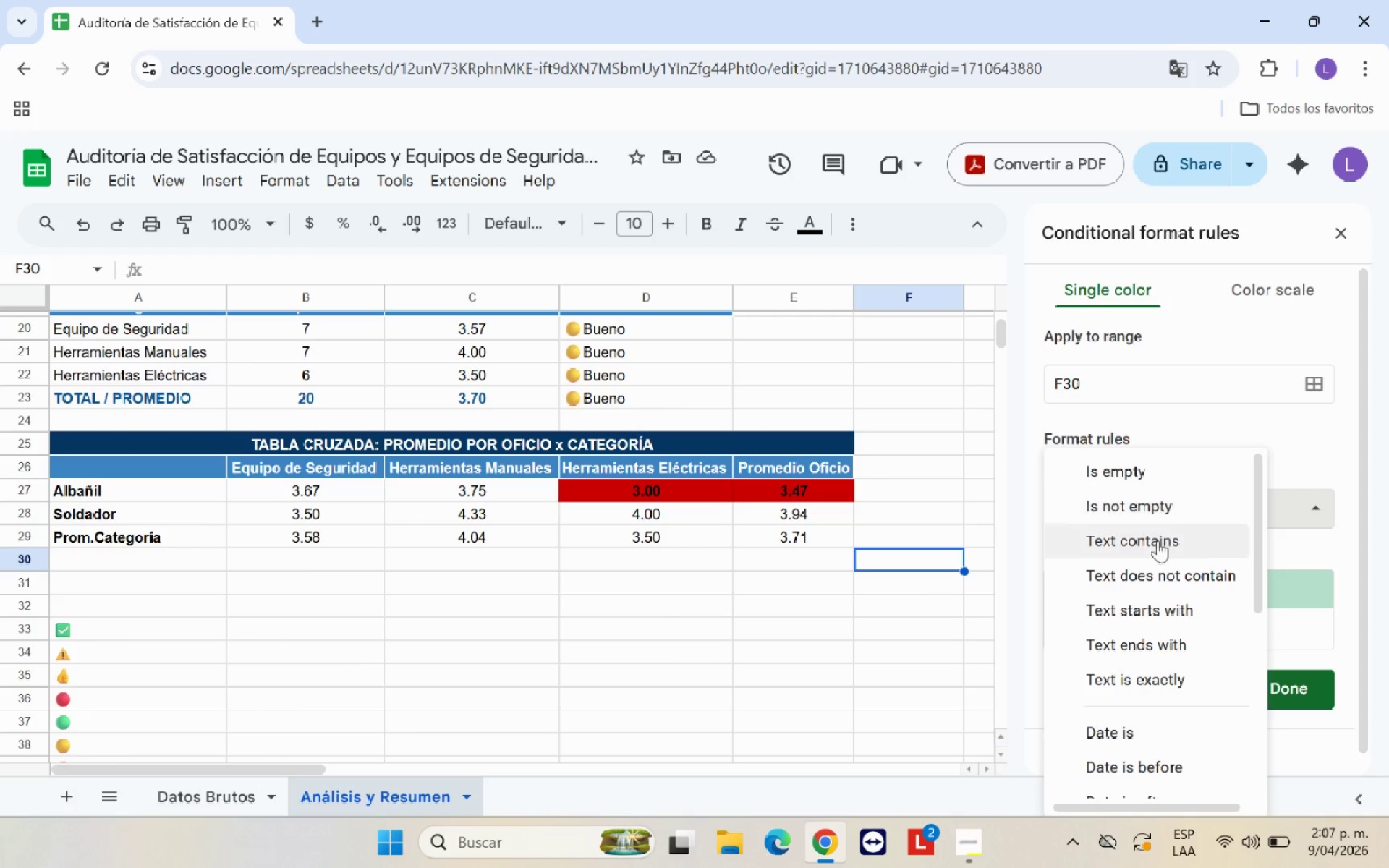 
scroll: coordinate [1157, 542], scroll_direction: down, amount: 1.0
 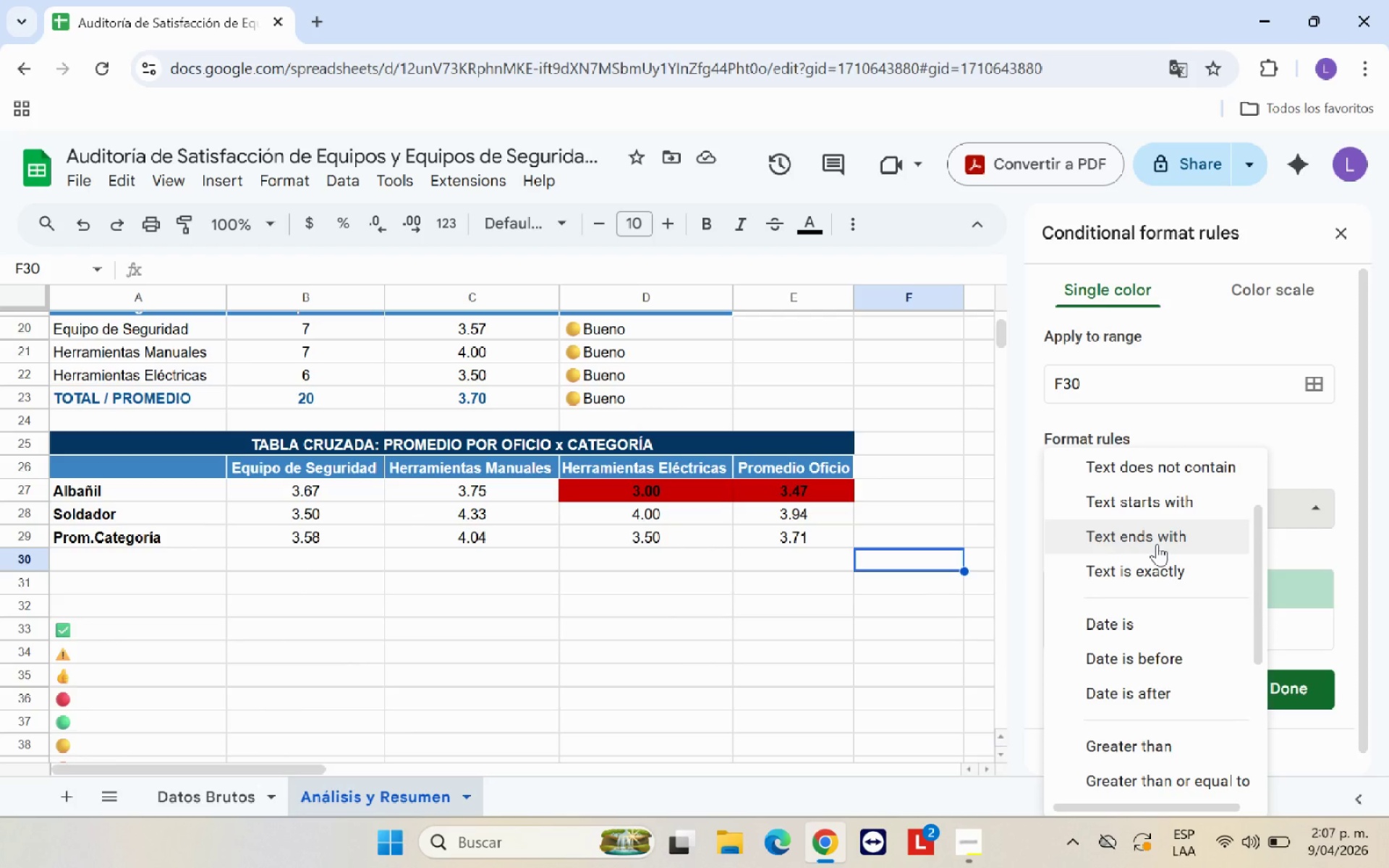 
scroll: coordinate [1157, 544], scroll_direction: up, amount: 3.0
 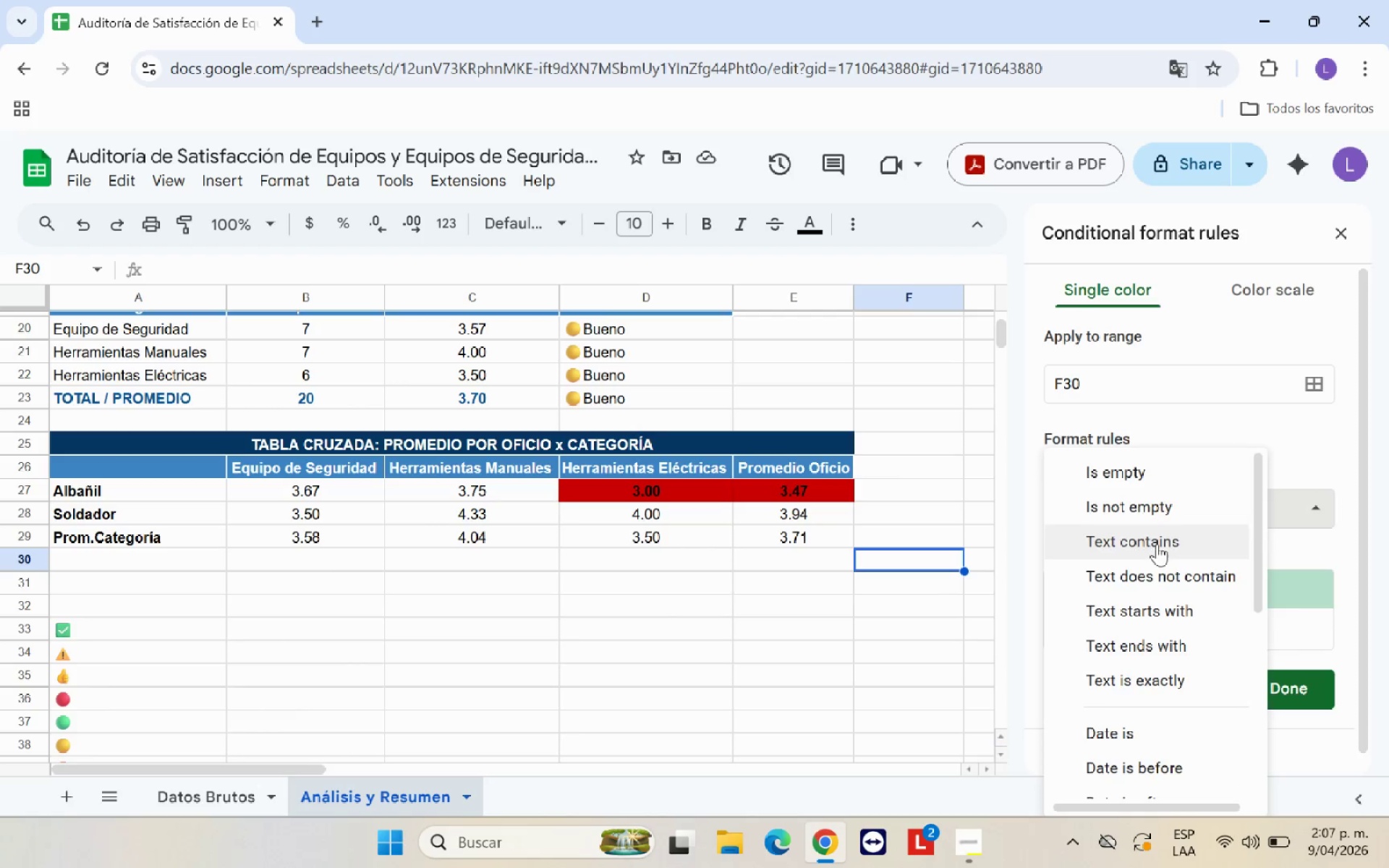 
scroll: coordinate [1157, 544], scroll_direction: down, amount: 2.0
 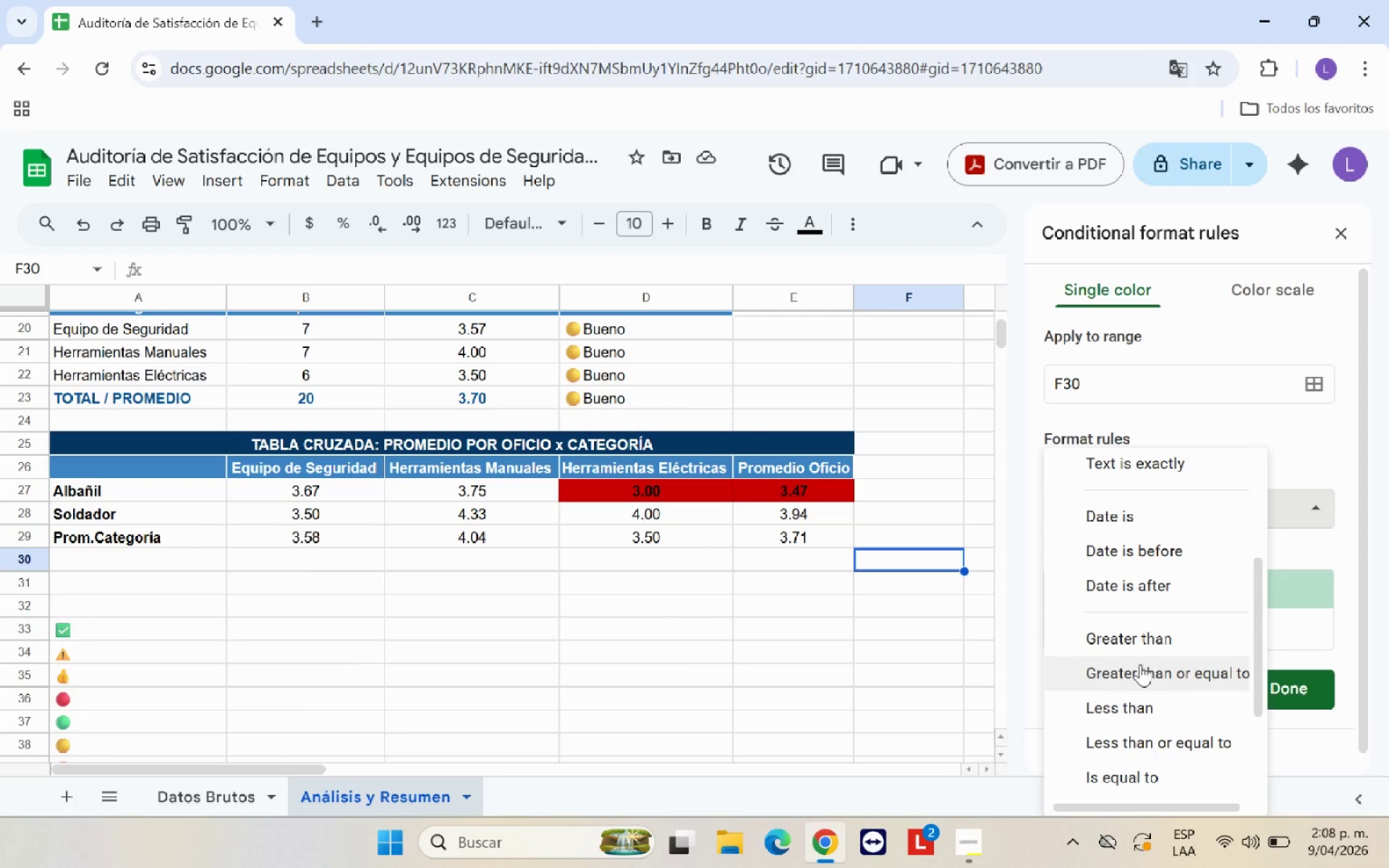 
wait(12.36)
 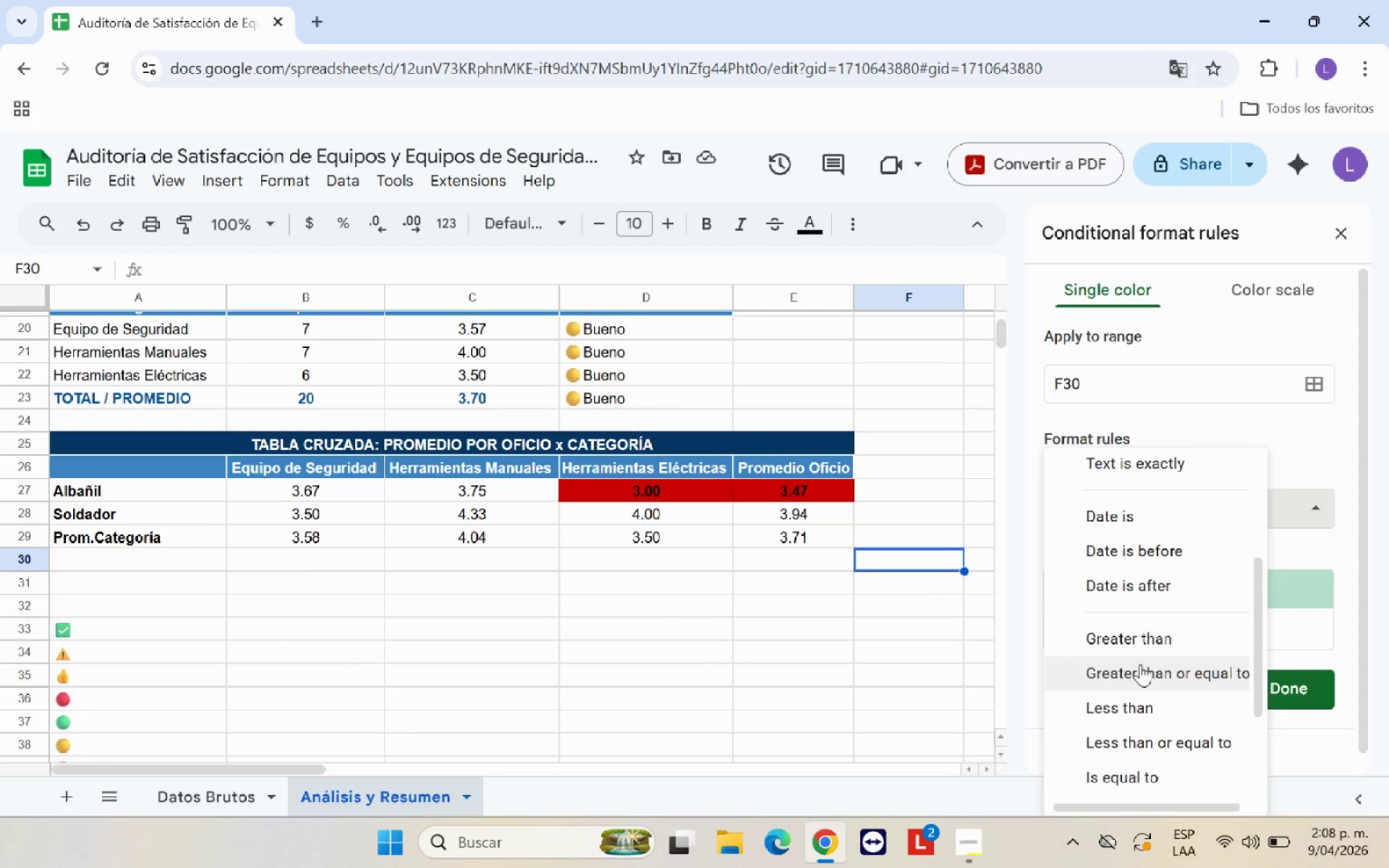 
left_click([1136, 775])
 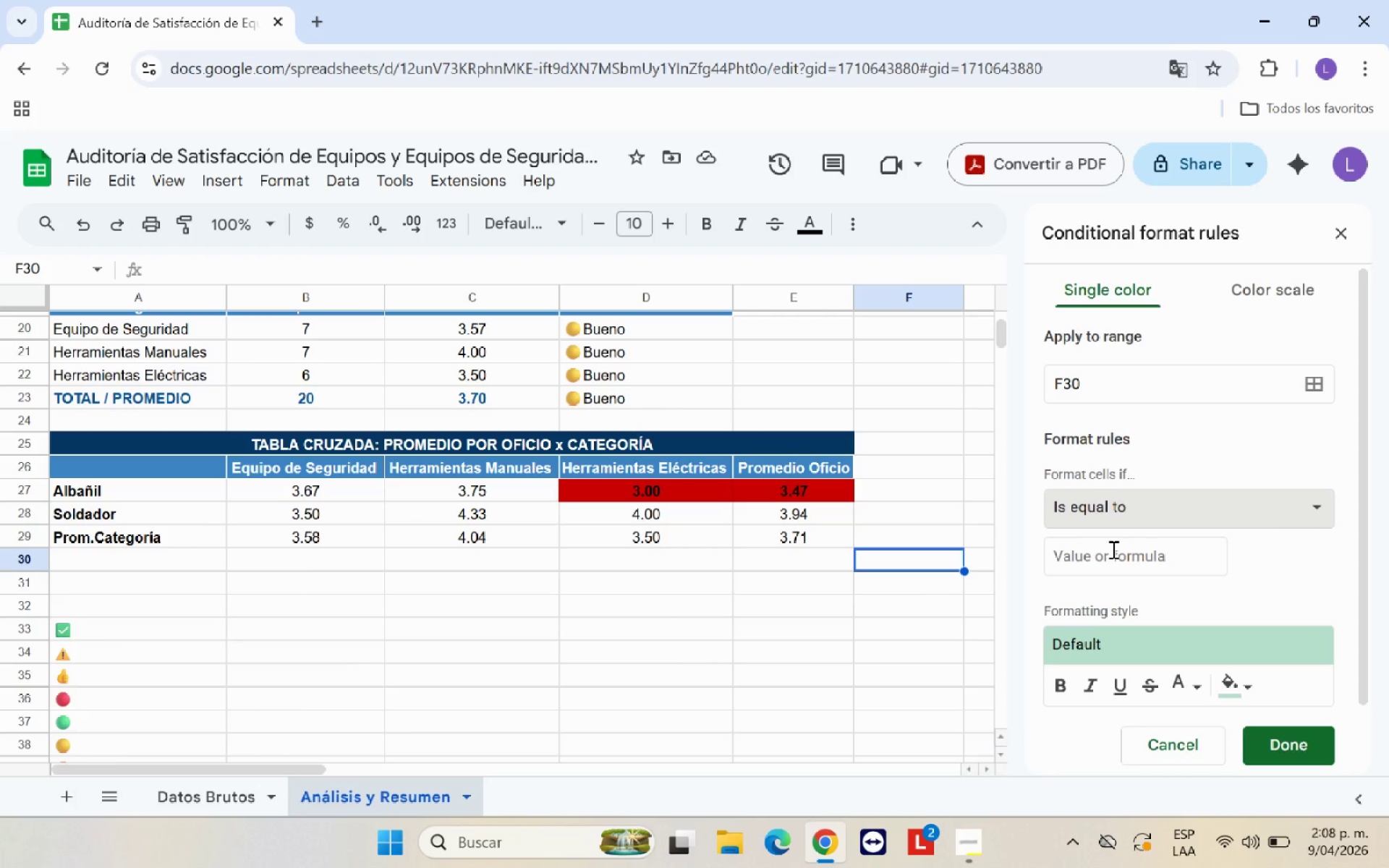 
left_click([1112, 549])
 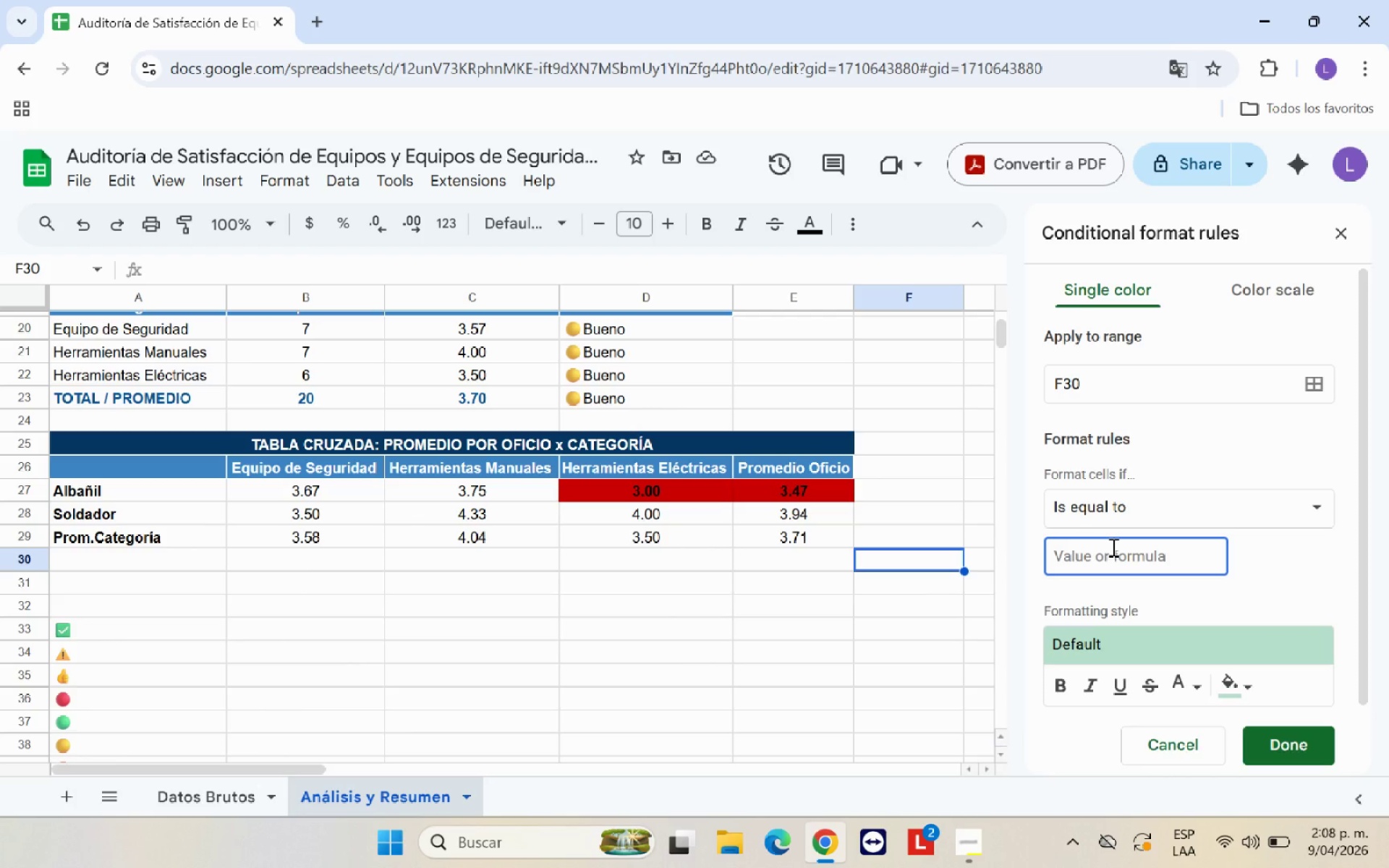 
key(3)
 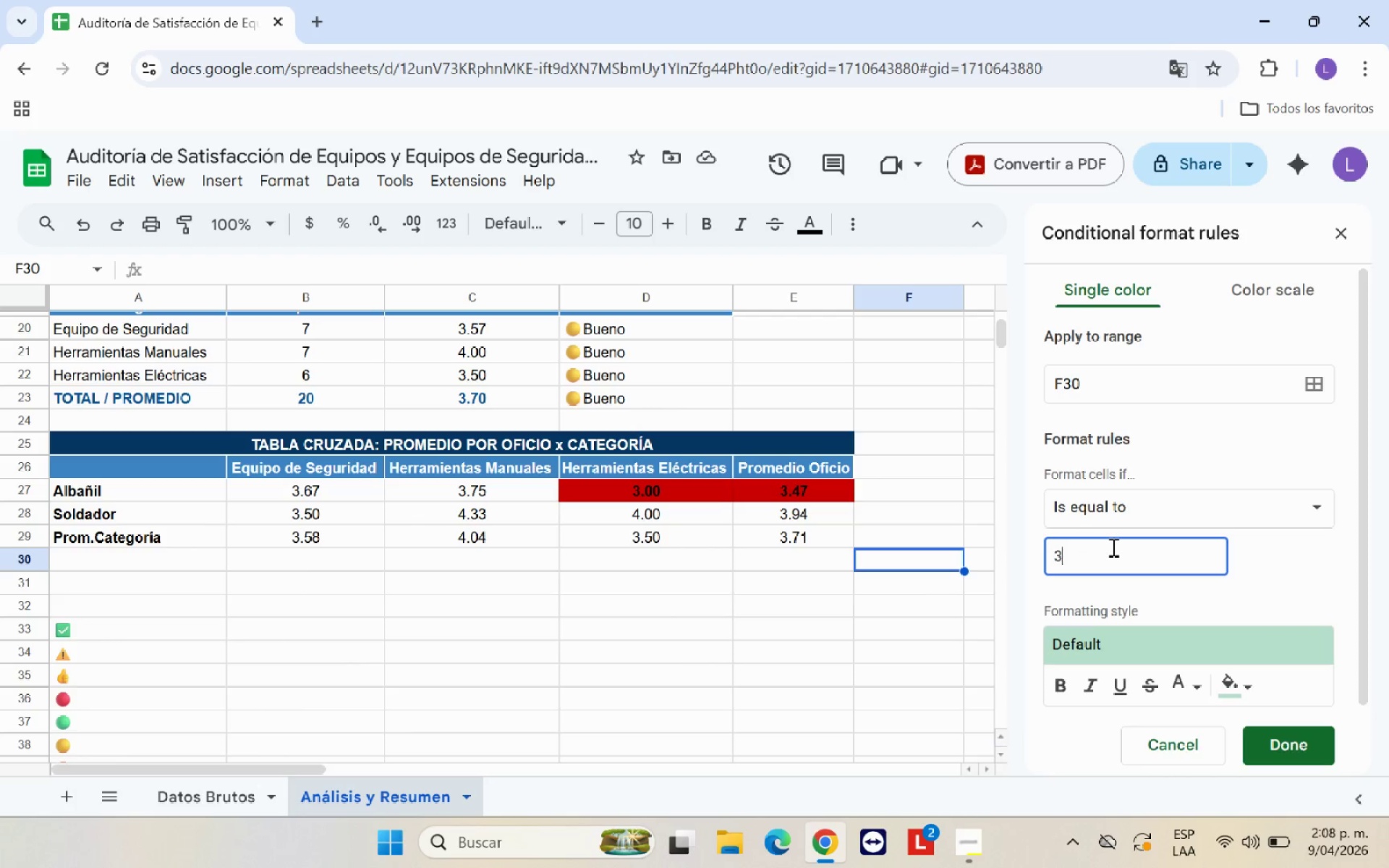 
key(Period)
 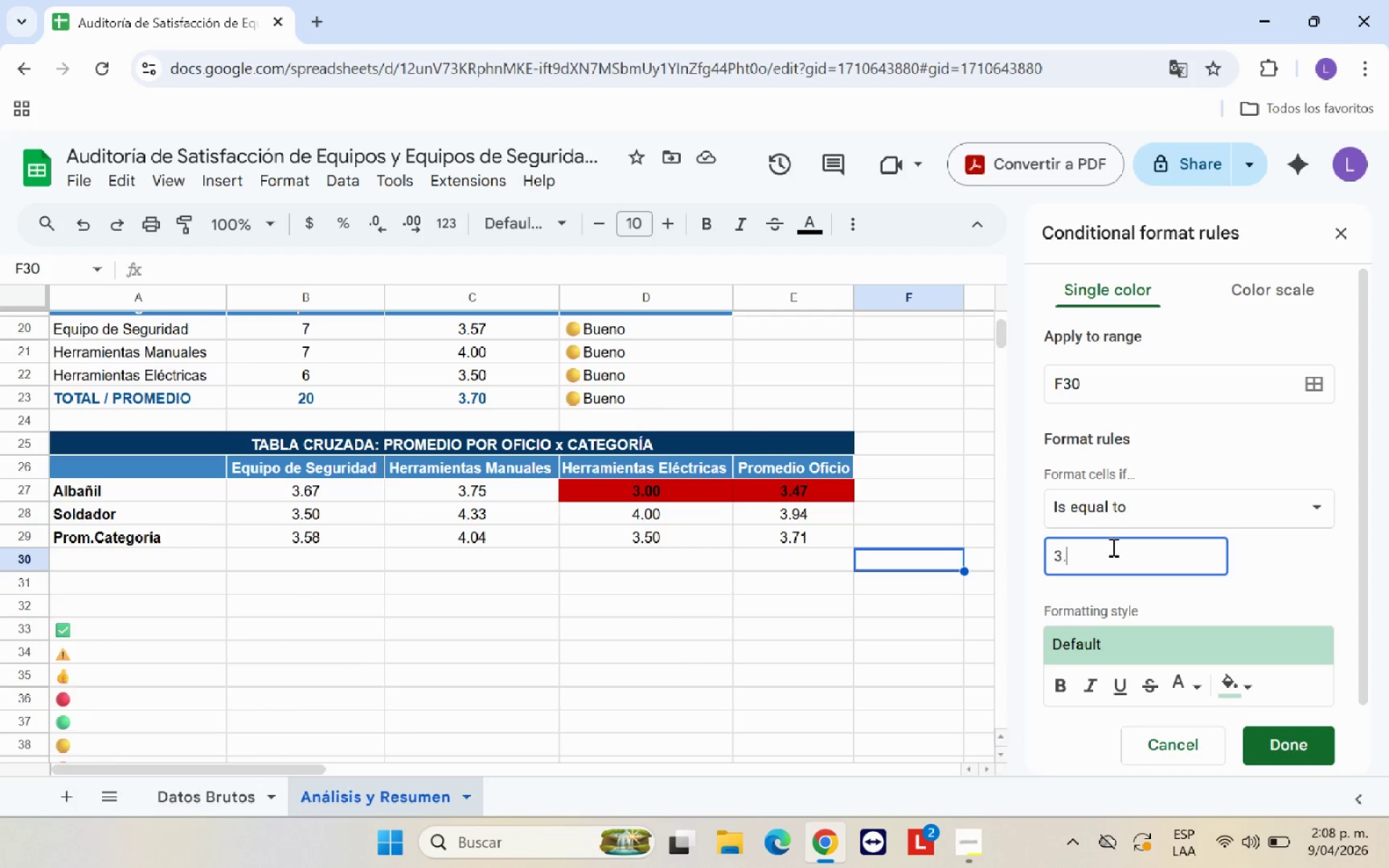 
key(5)
 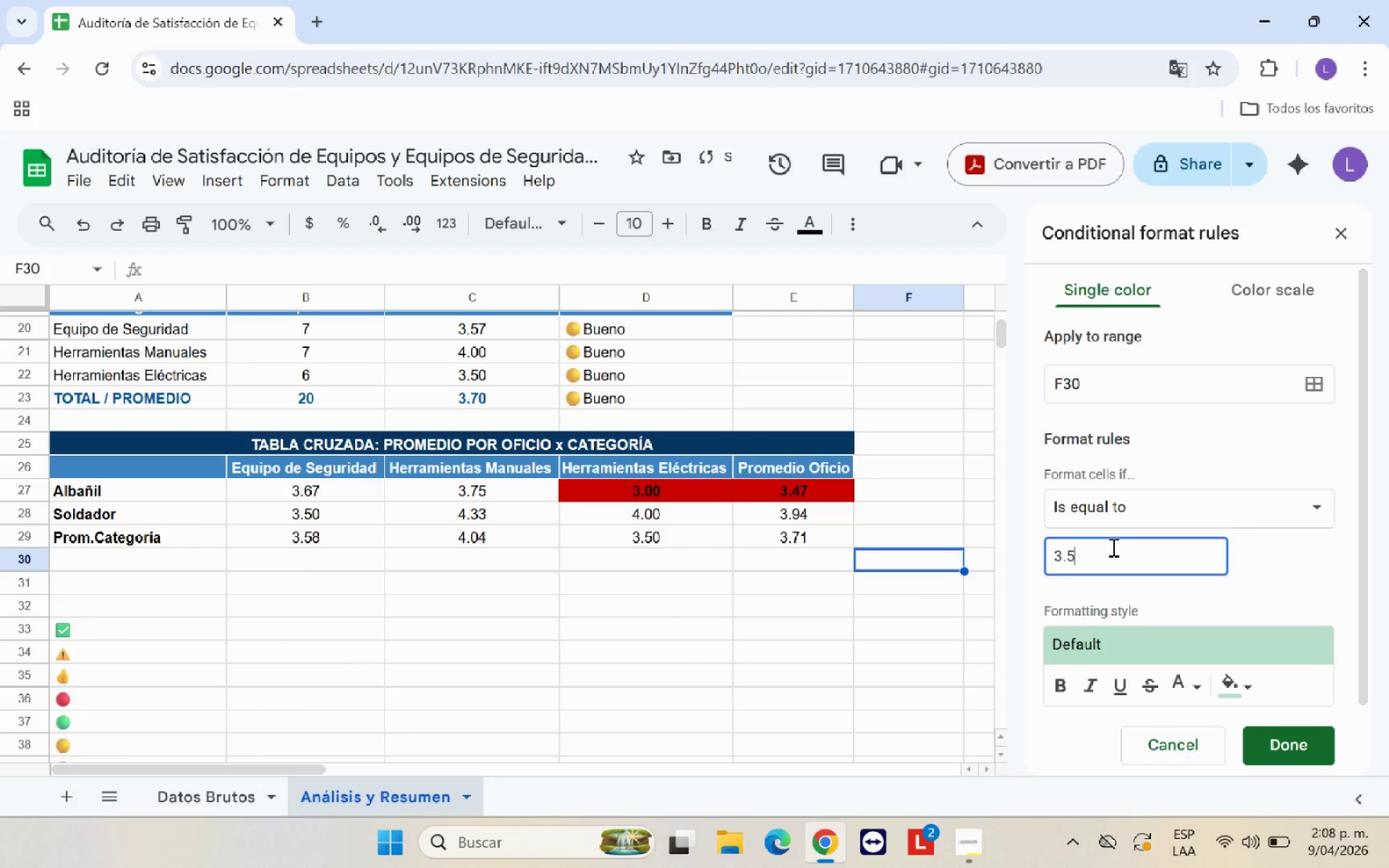 
key(Space)
 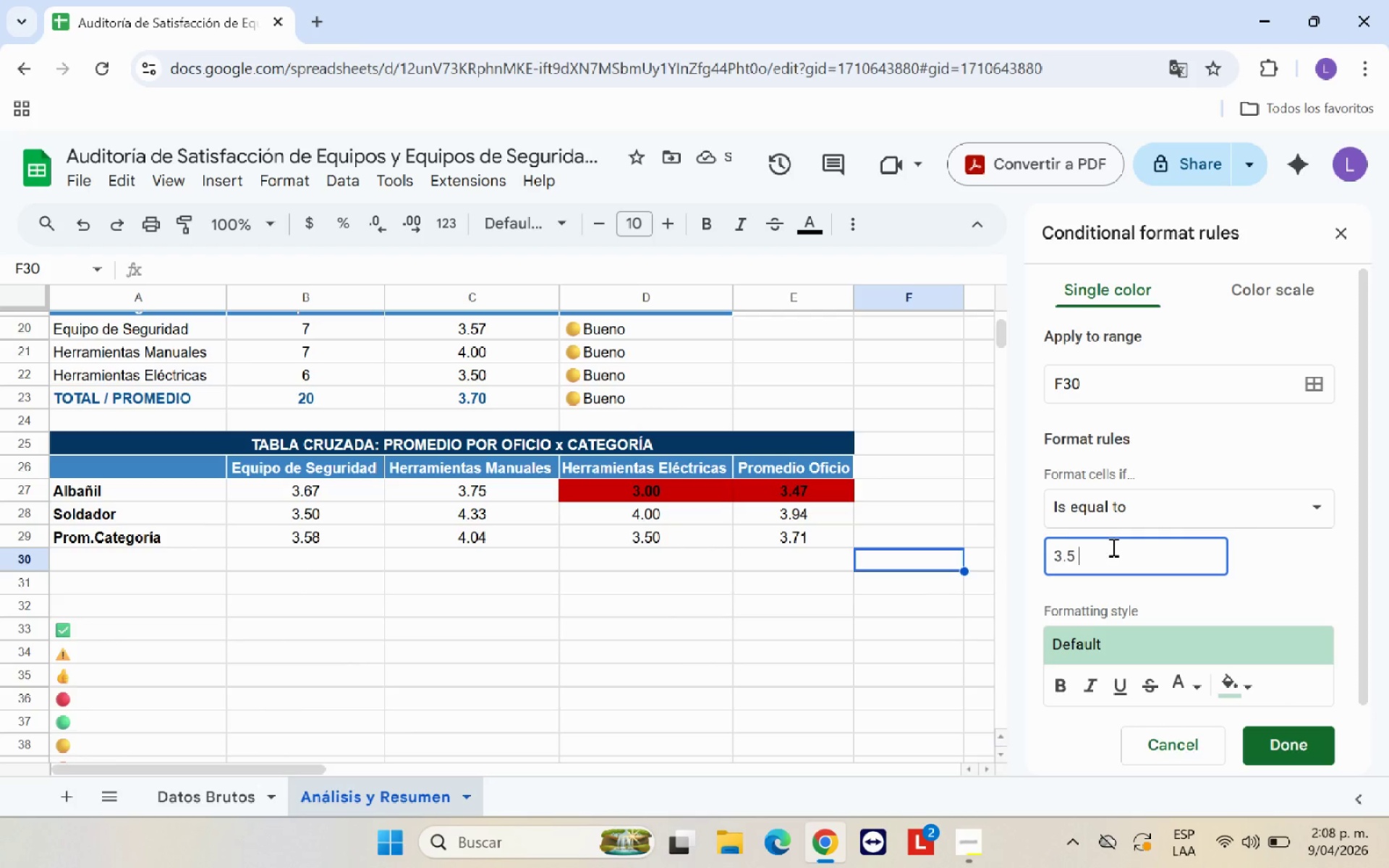 
key(Minus)
 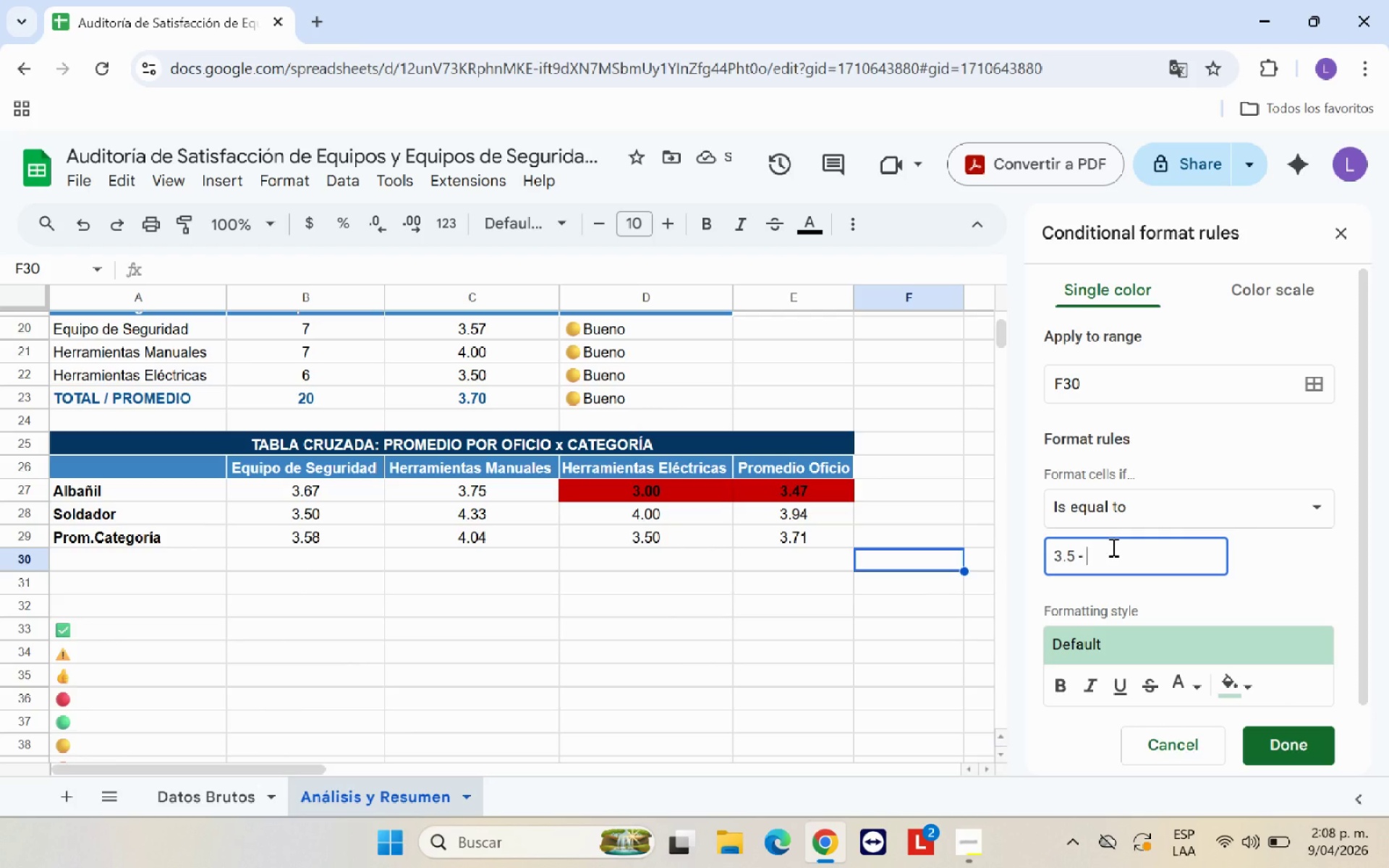 
key(Space)
 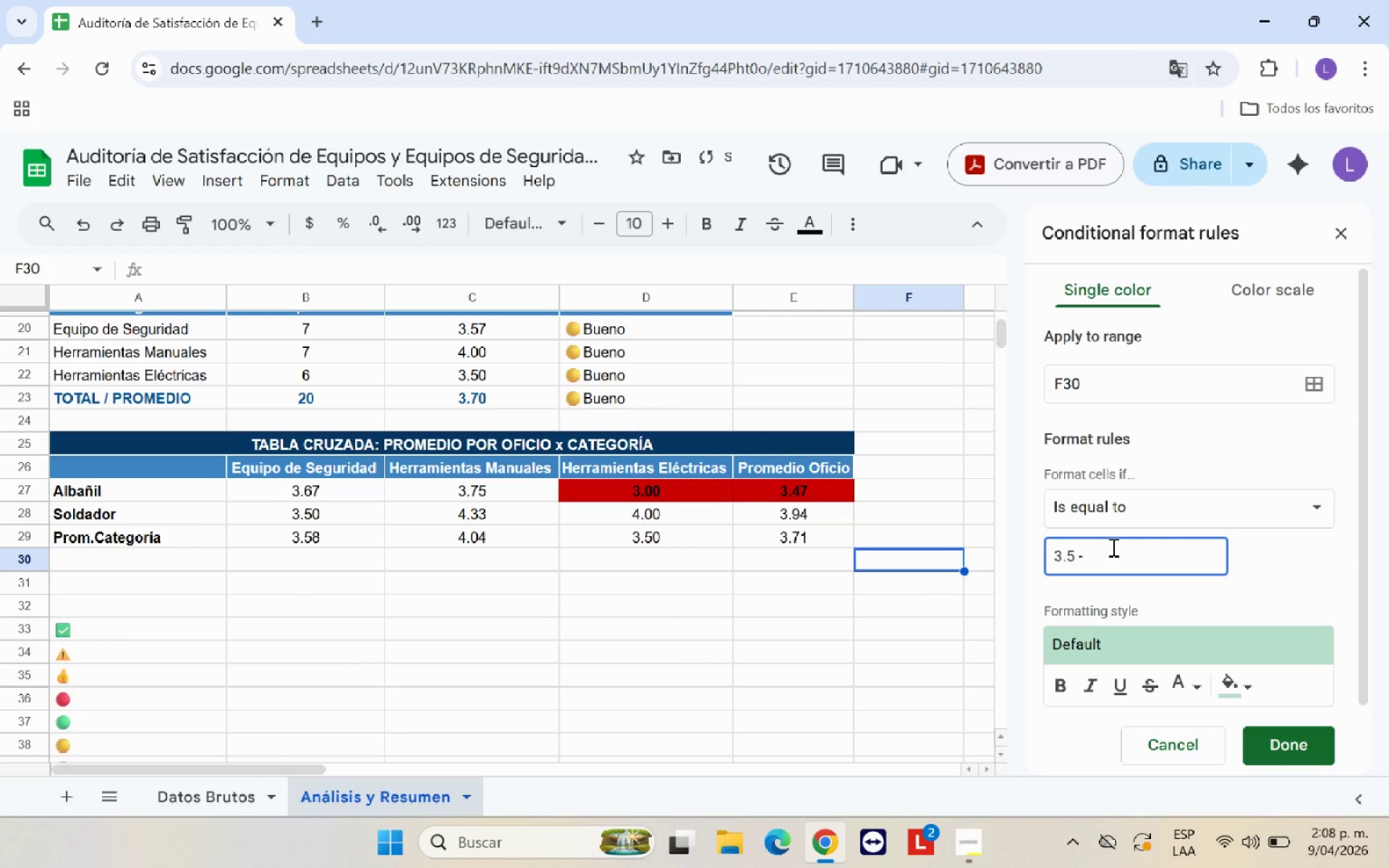 
key(4)
 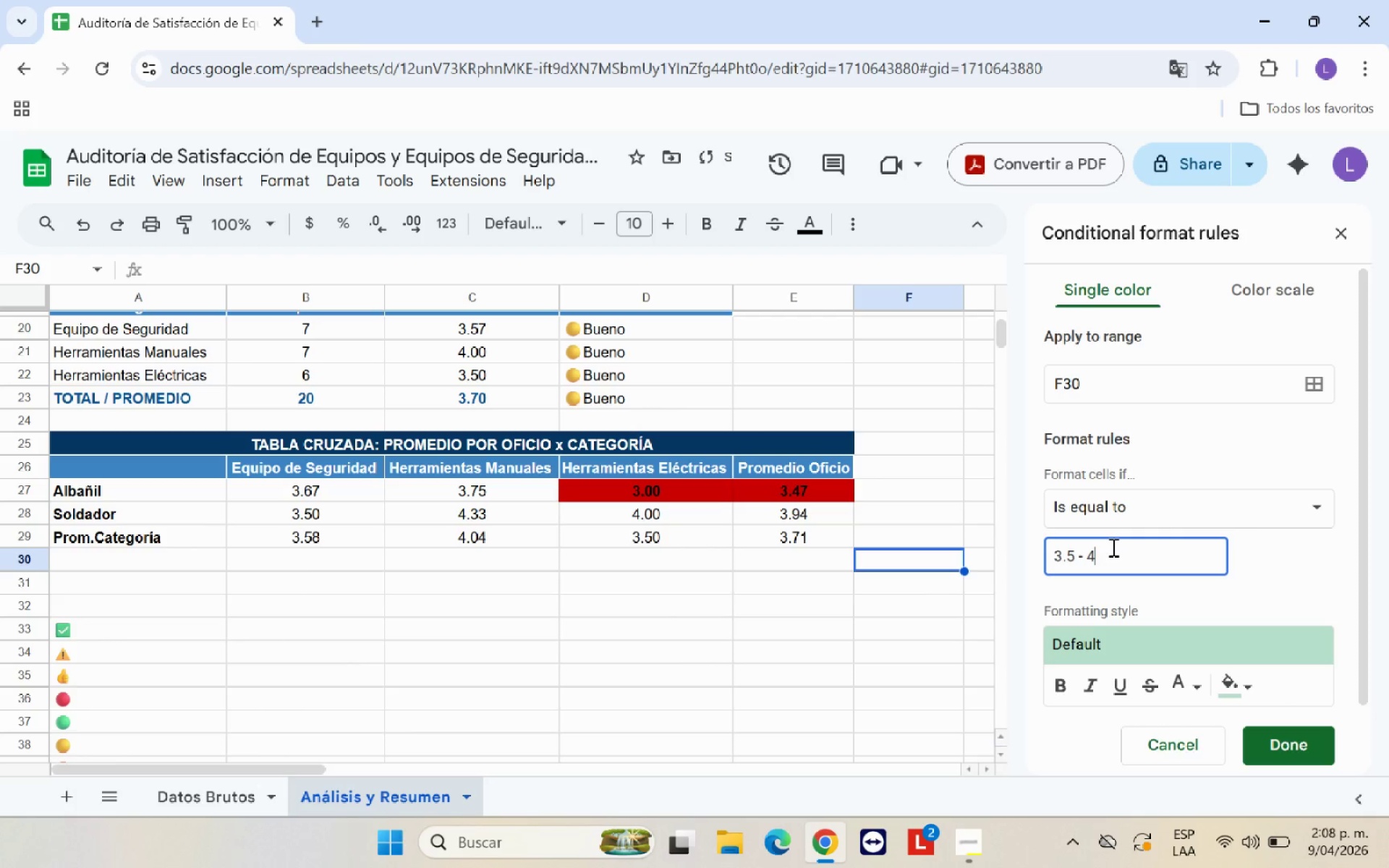 
key(Period)
 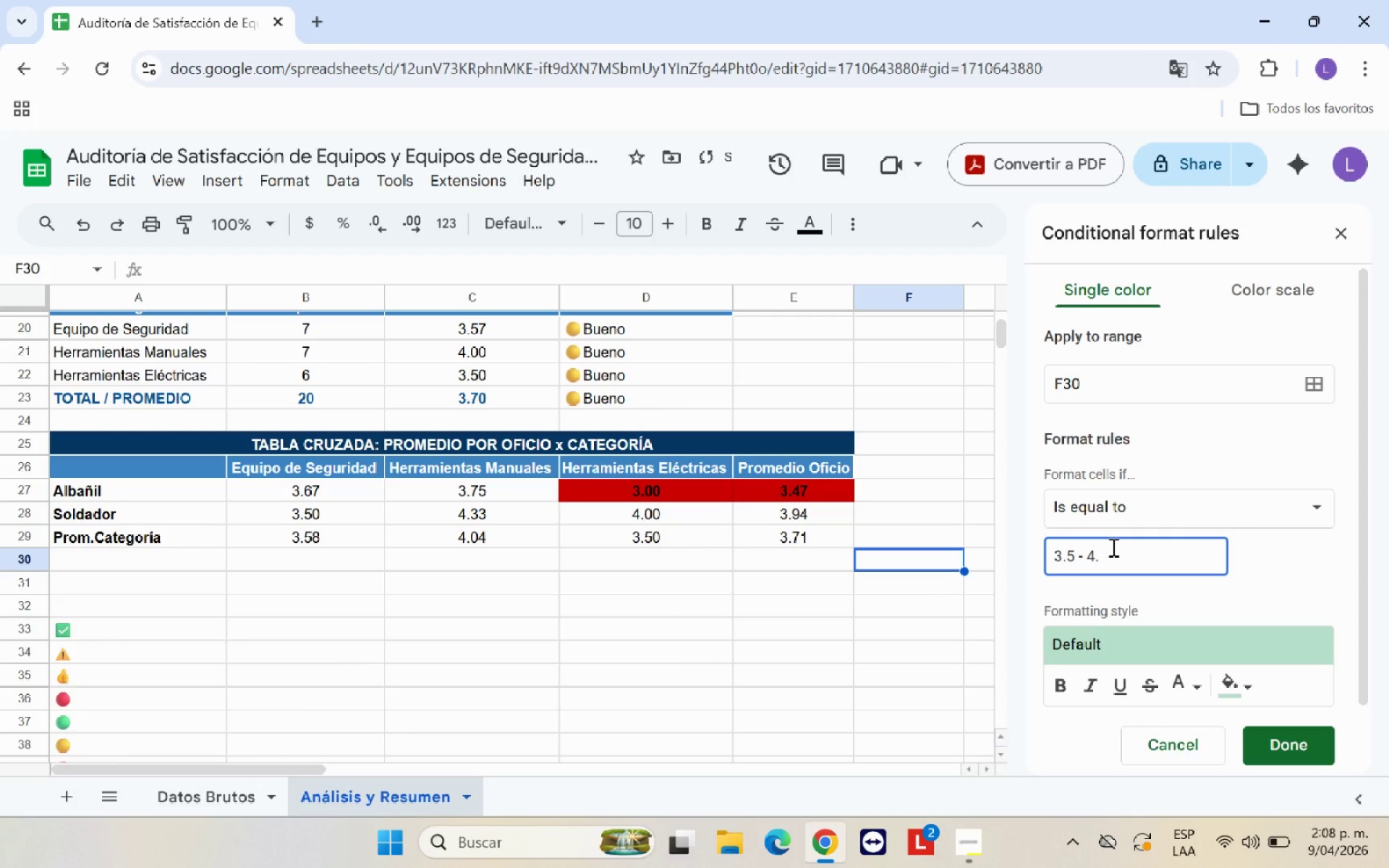 
key(5)
 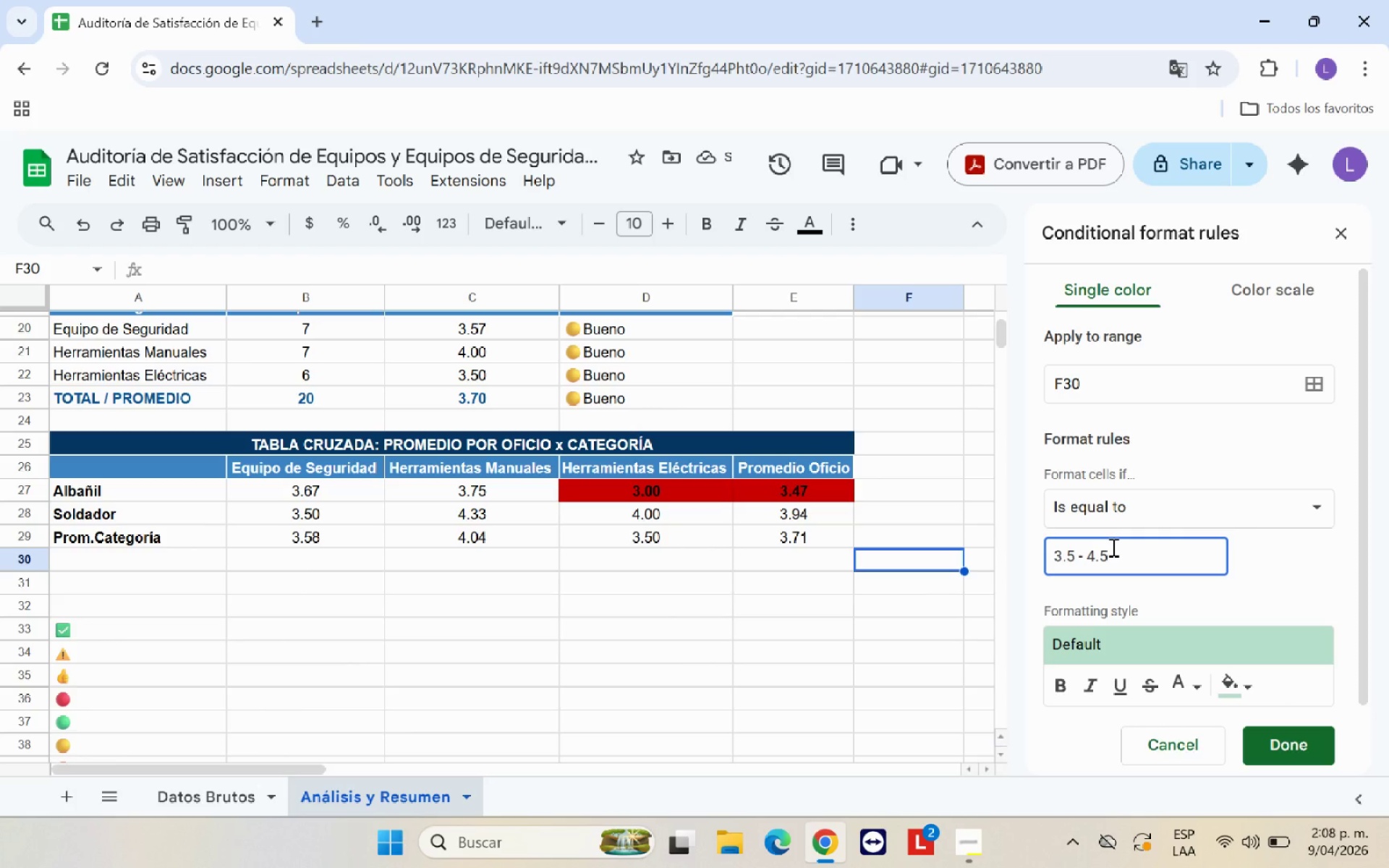 
wait(8.89)
 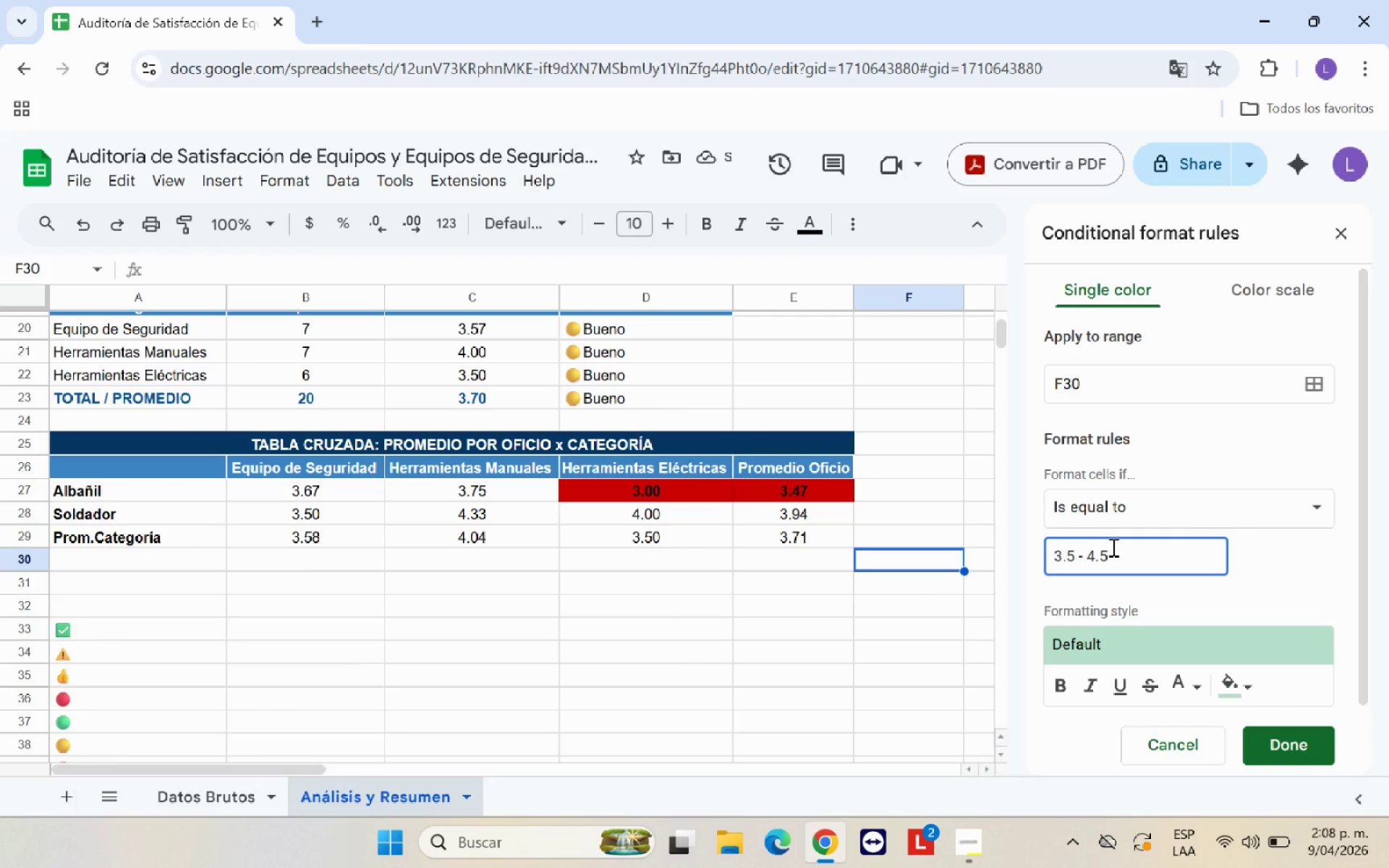 
left_click([1261, 576])
 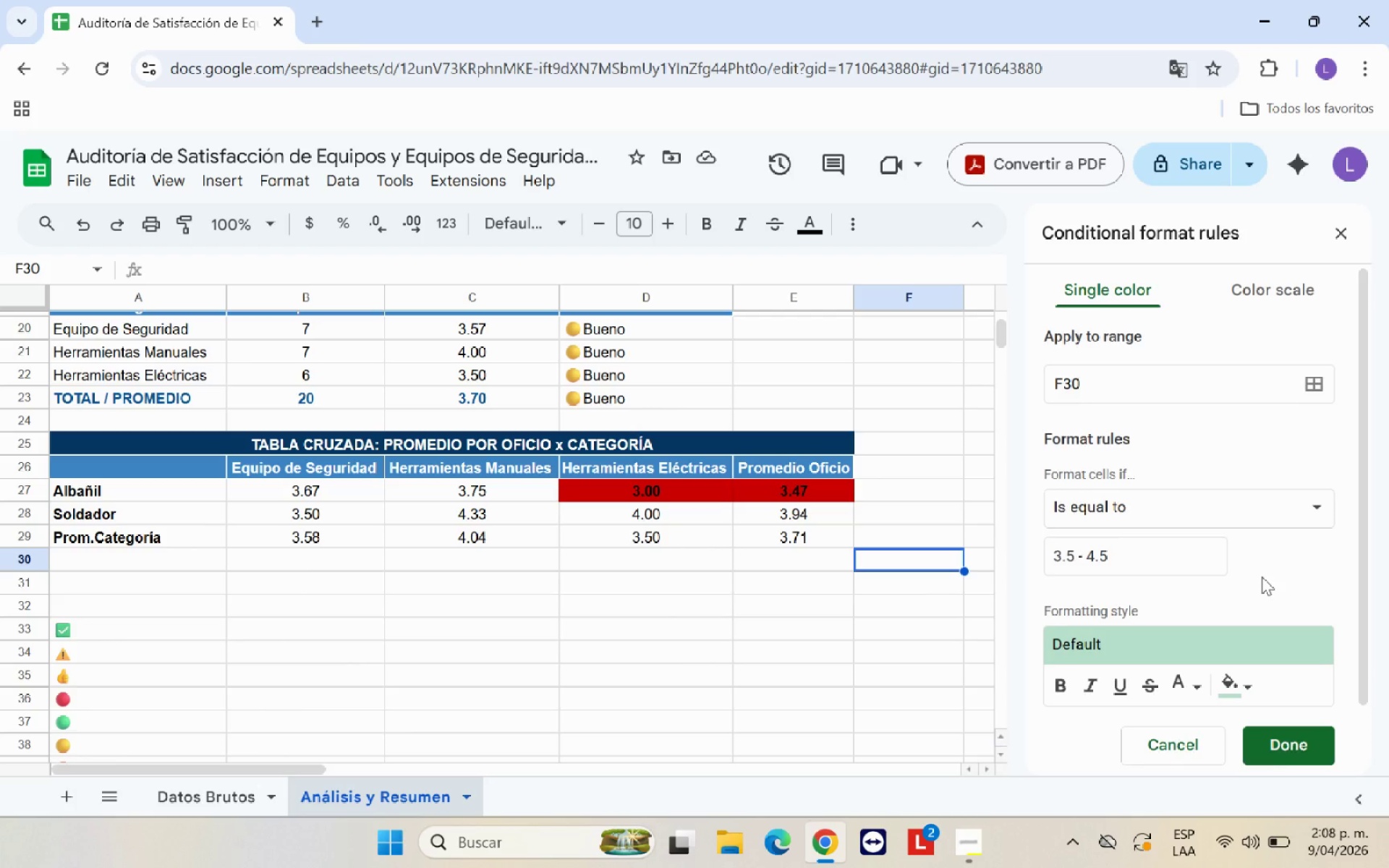 
scroll: coordinate [1262, 576], scroll_direction: down, amount: 1.0
 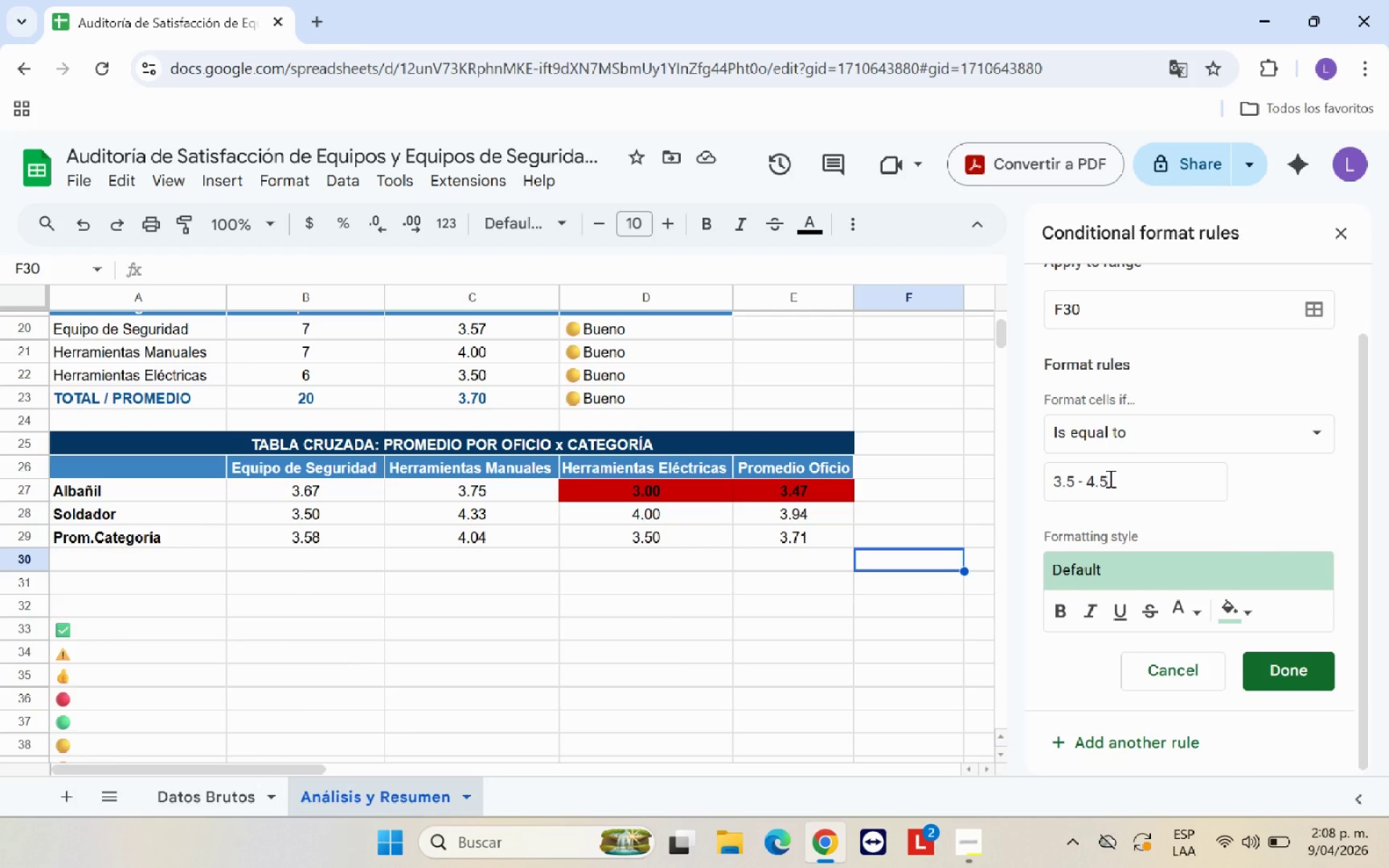 
wait(7.92)
 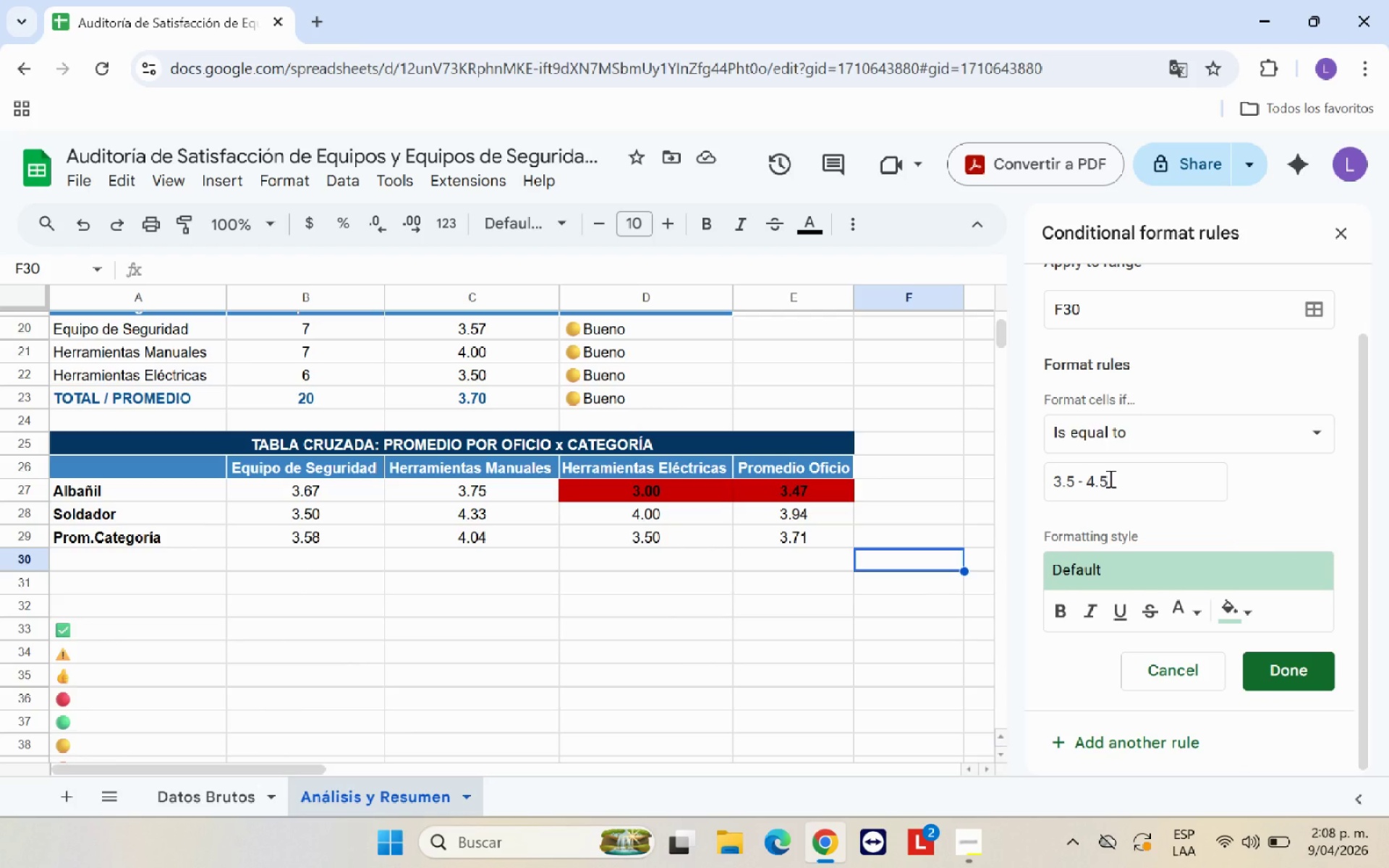 
left_click([1253, 611])
 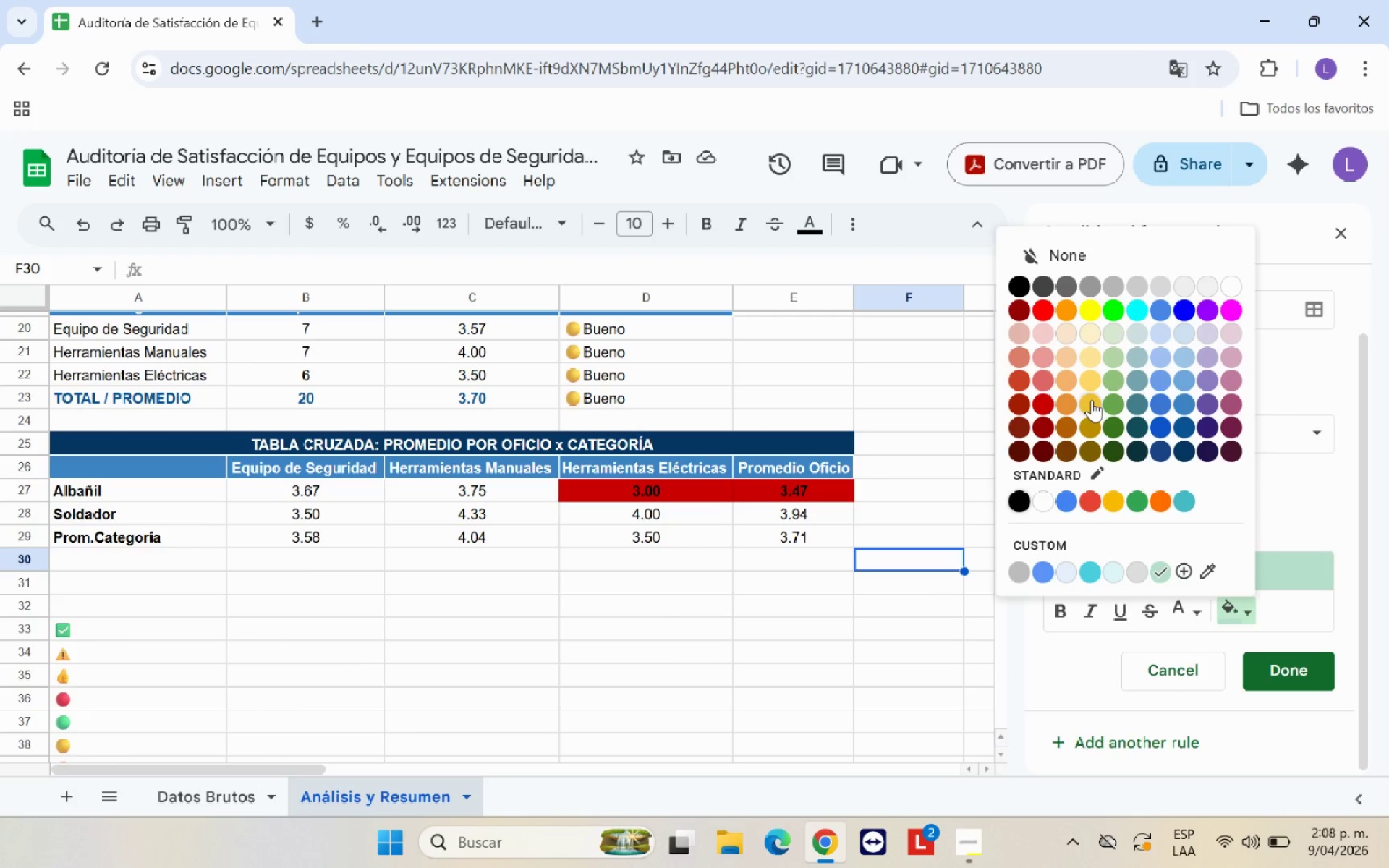 
left_click([1162, 501])
 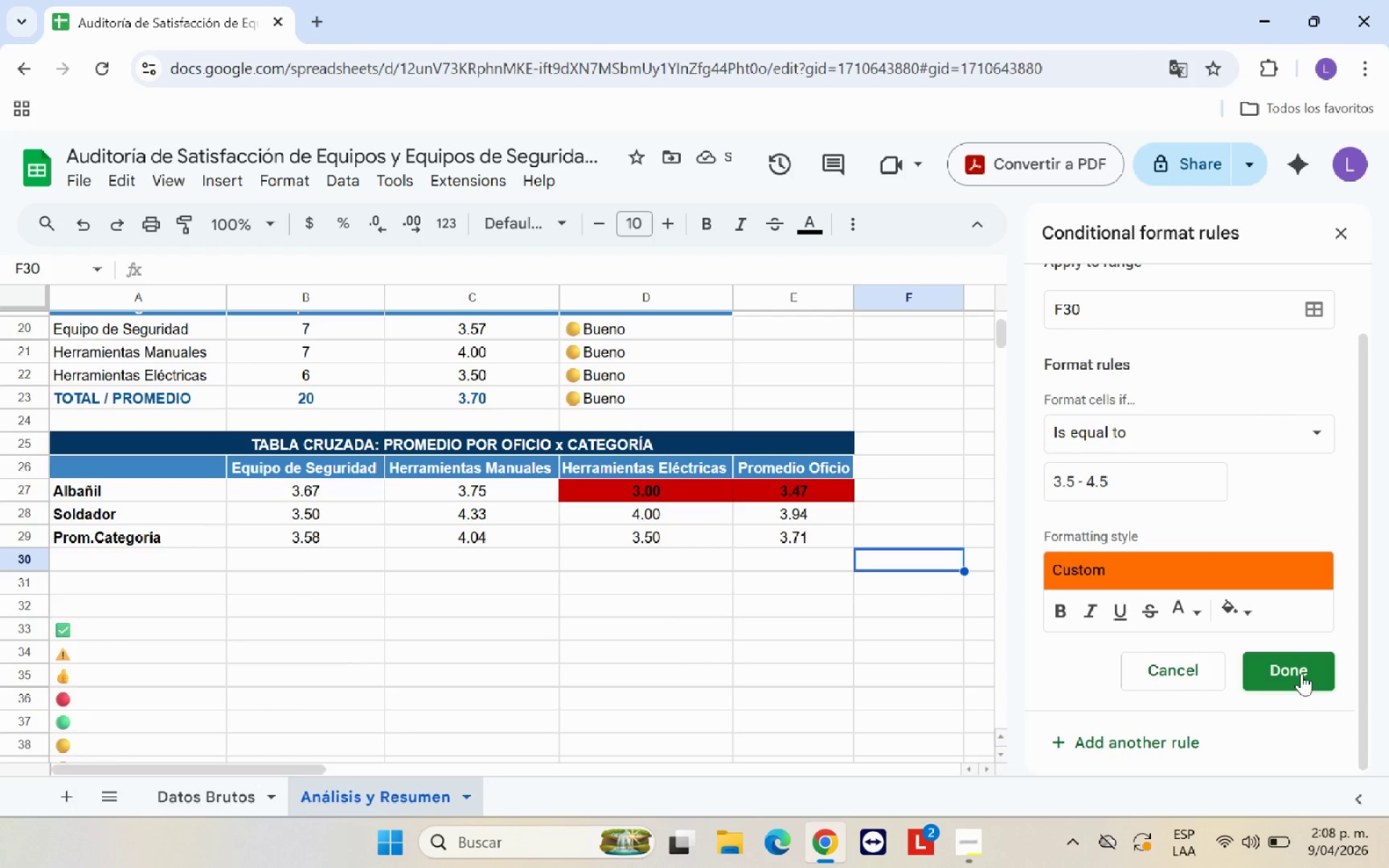 
scroll: coordinate [1231, 488], scroll_direction: up, amount: 3.0
 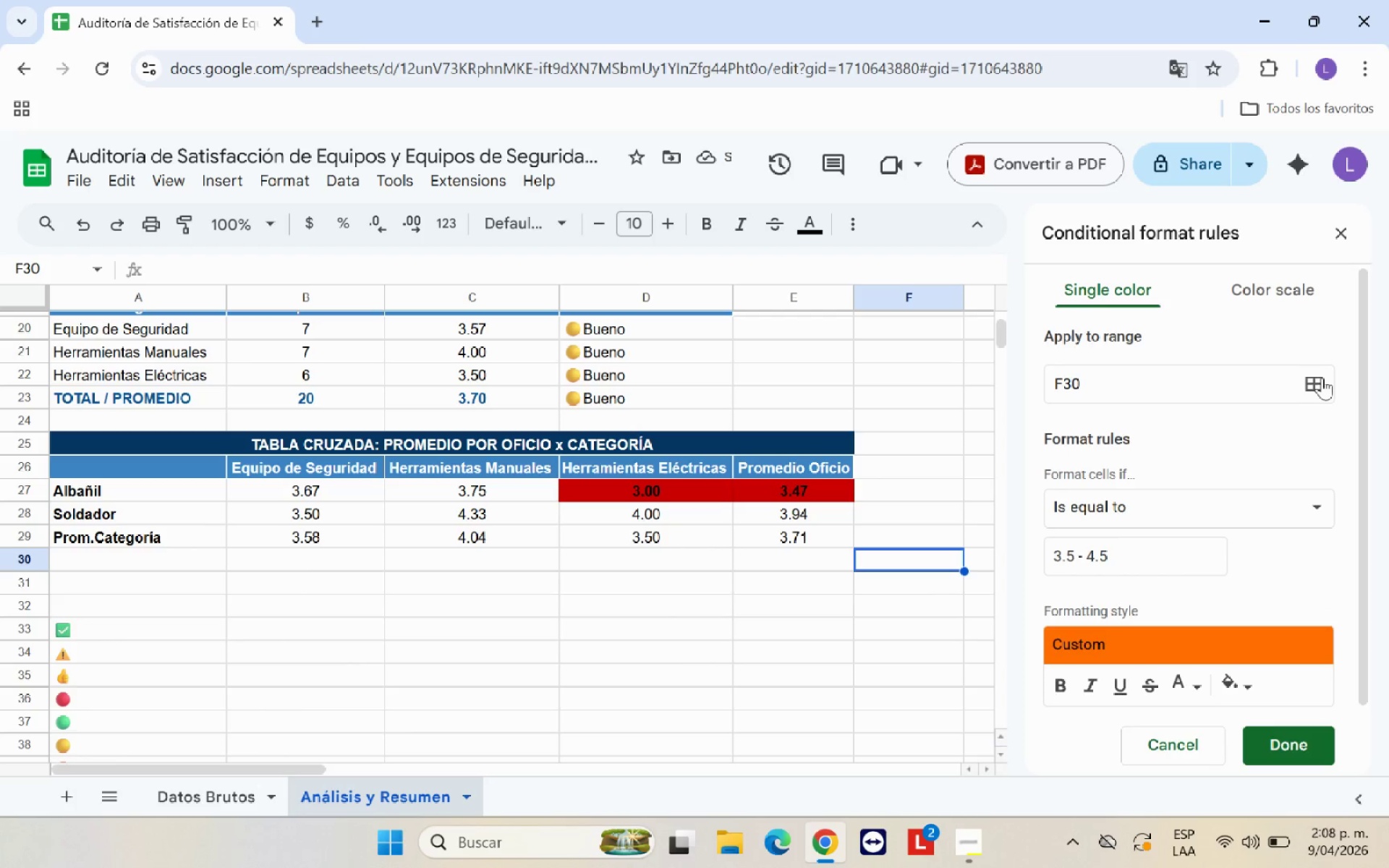 
left_click([1321, 377])
 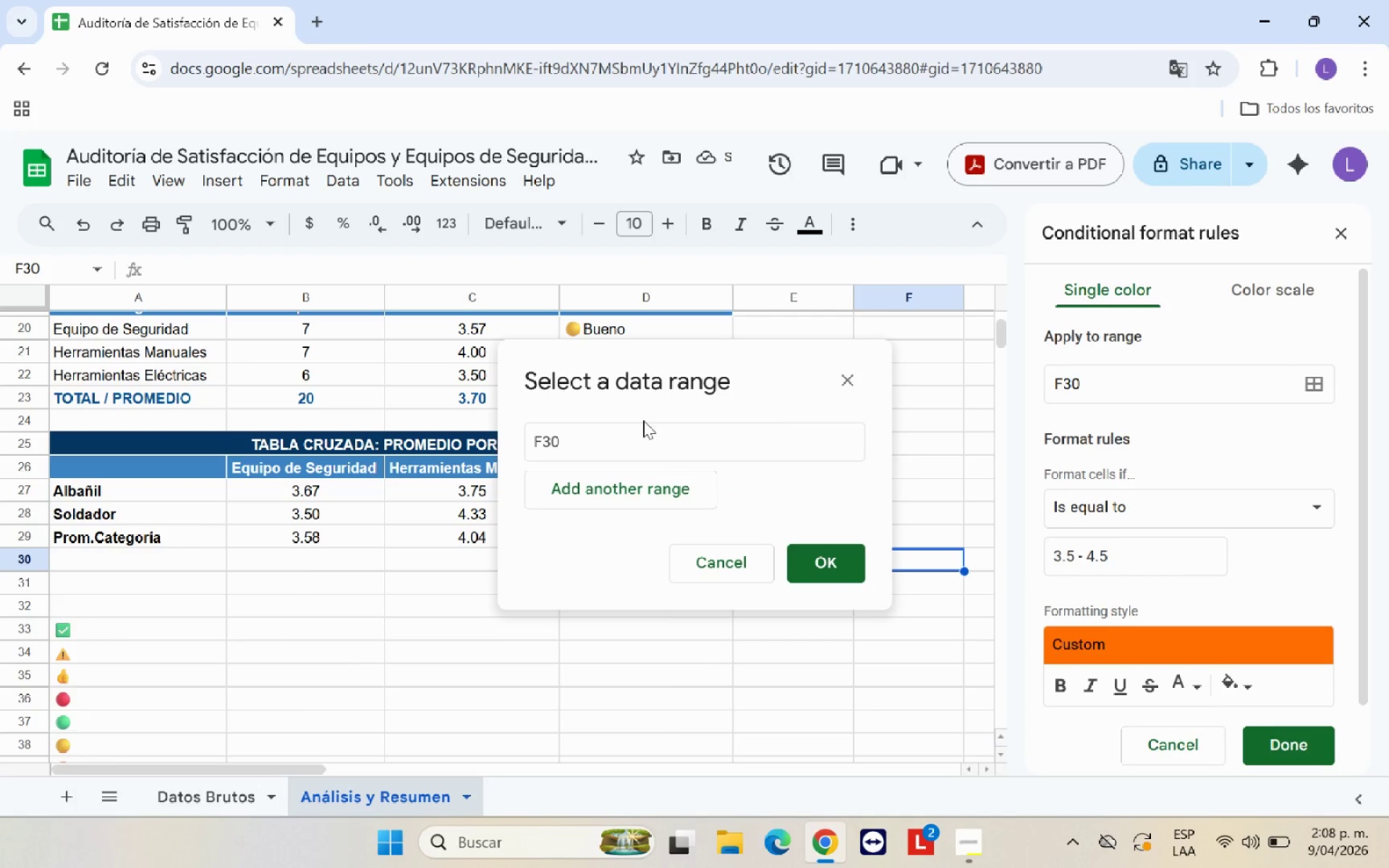 
left_click_drag(start_coordinate=[608, 443], to_coordinate=[519, 430])
 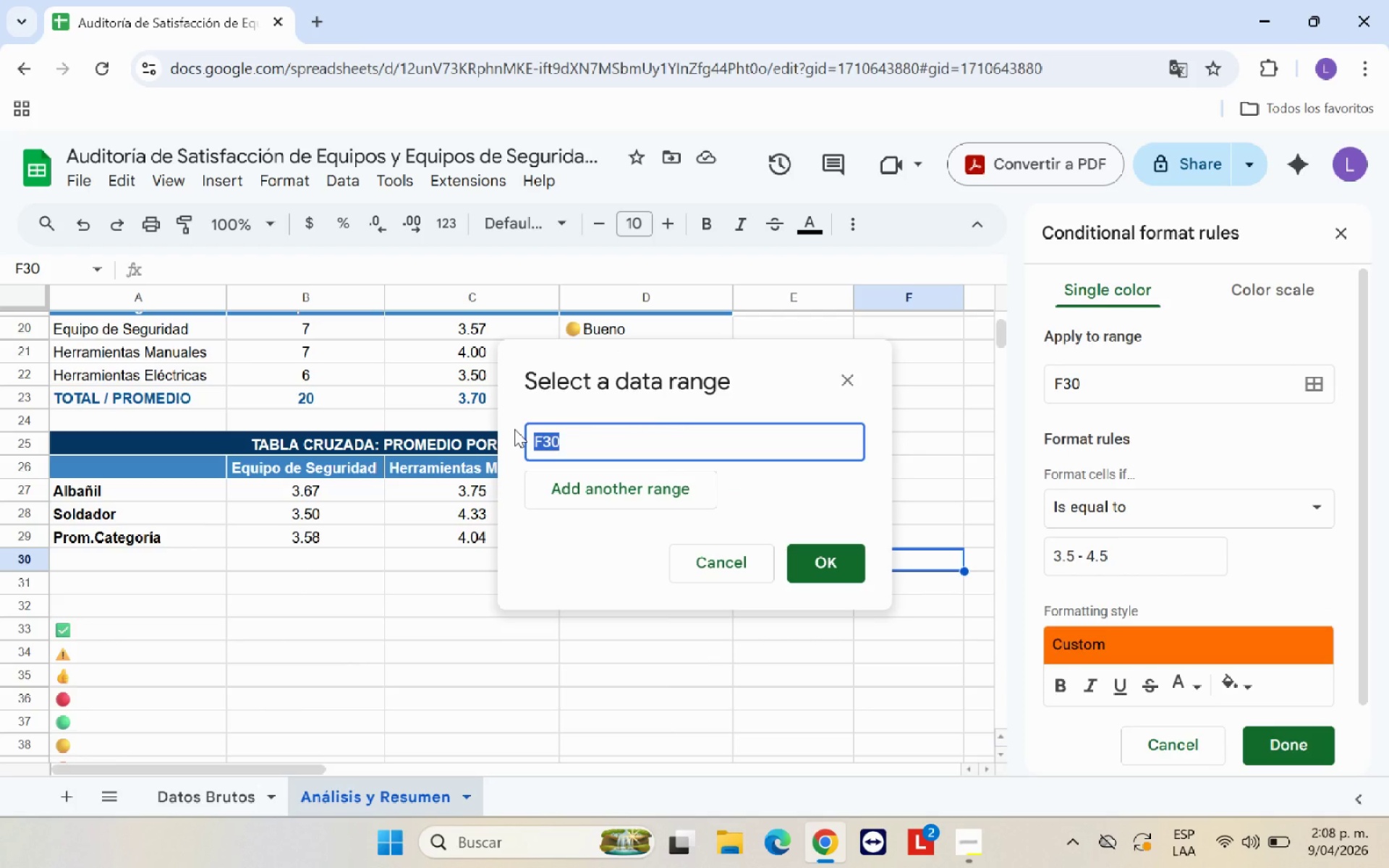 
key(Backspace)
 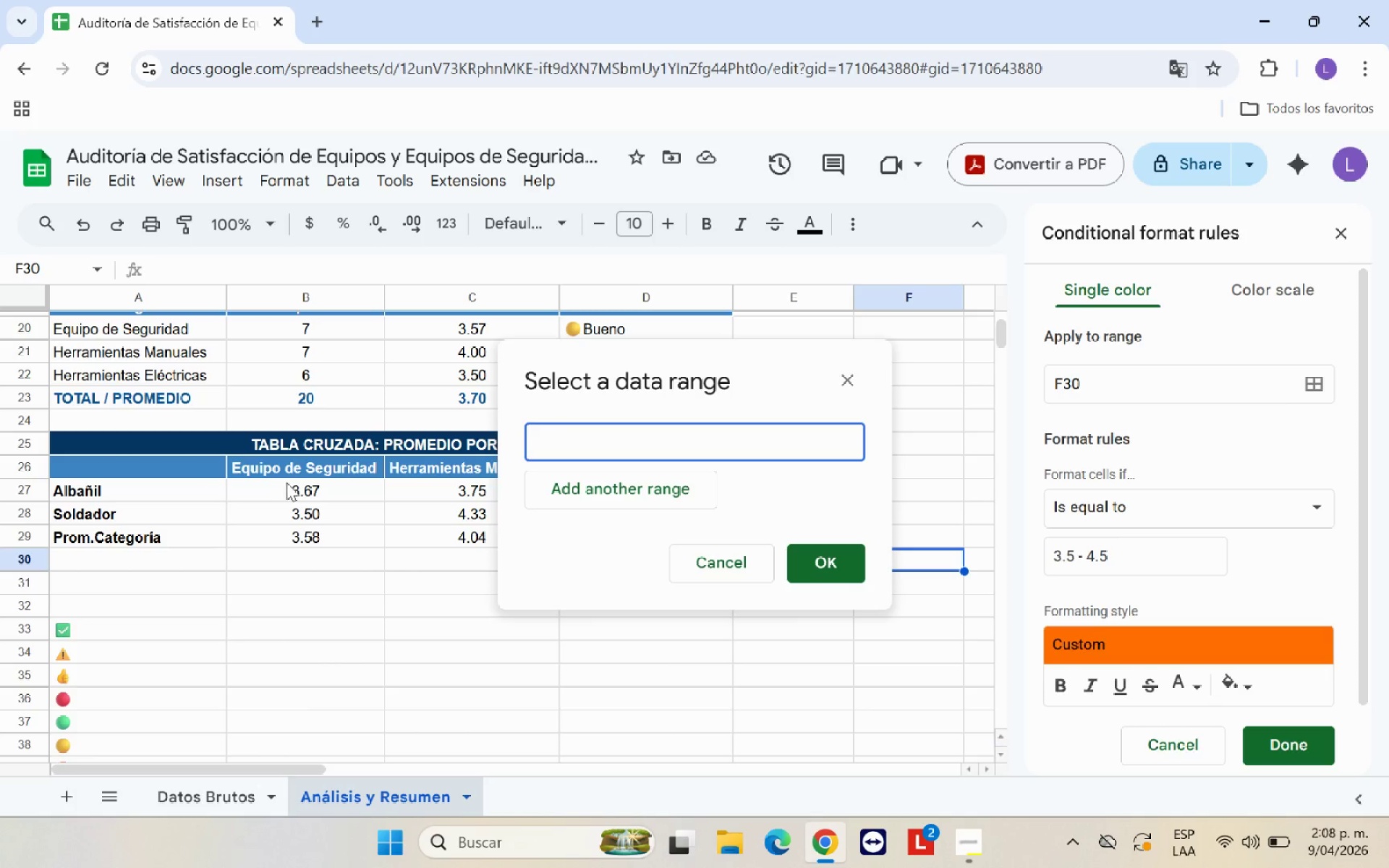 
left_click_drag(start_coordinate=[287, 483], to_coordinate=[666, 537])
 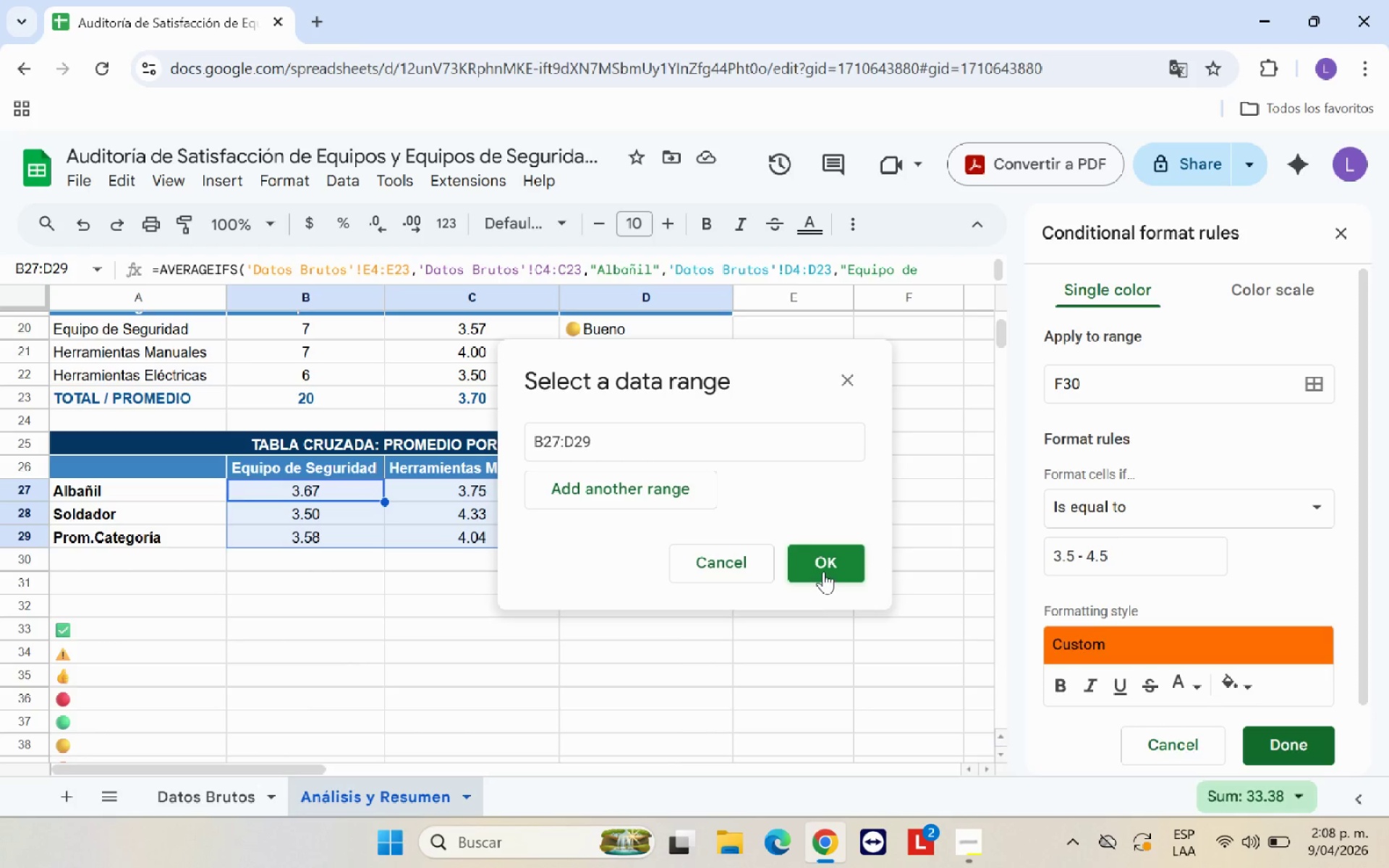 
left_click([823, 570])
 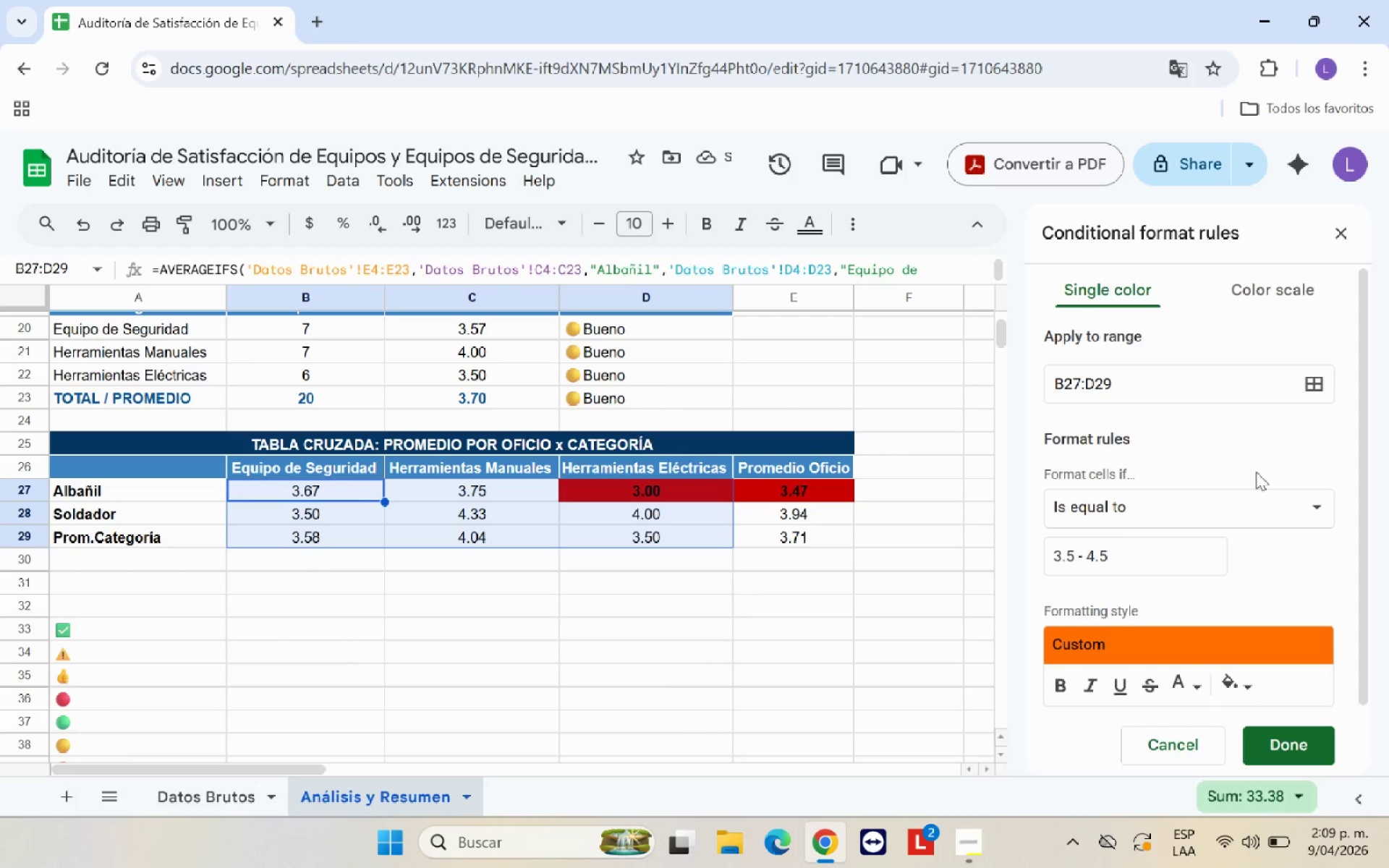 
left_click([1325, 378])
 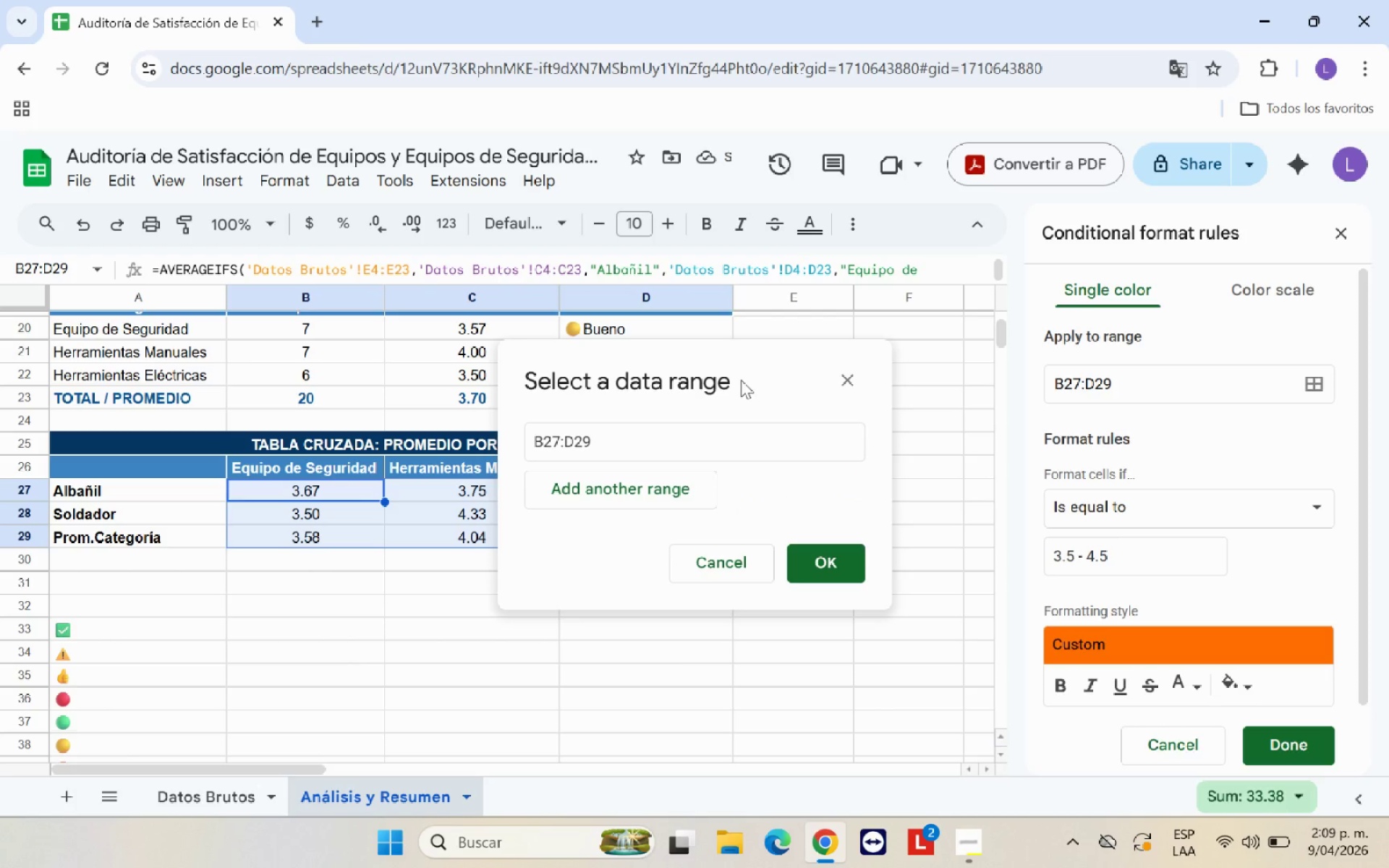 
left_click_drag(start_coordinate=[717, 375], to_coordinate=[1181, 427])
 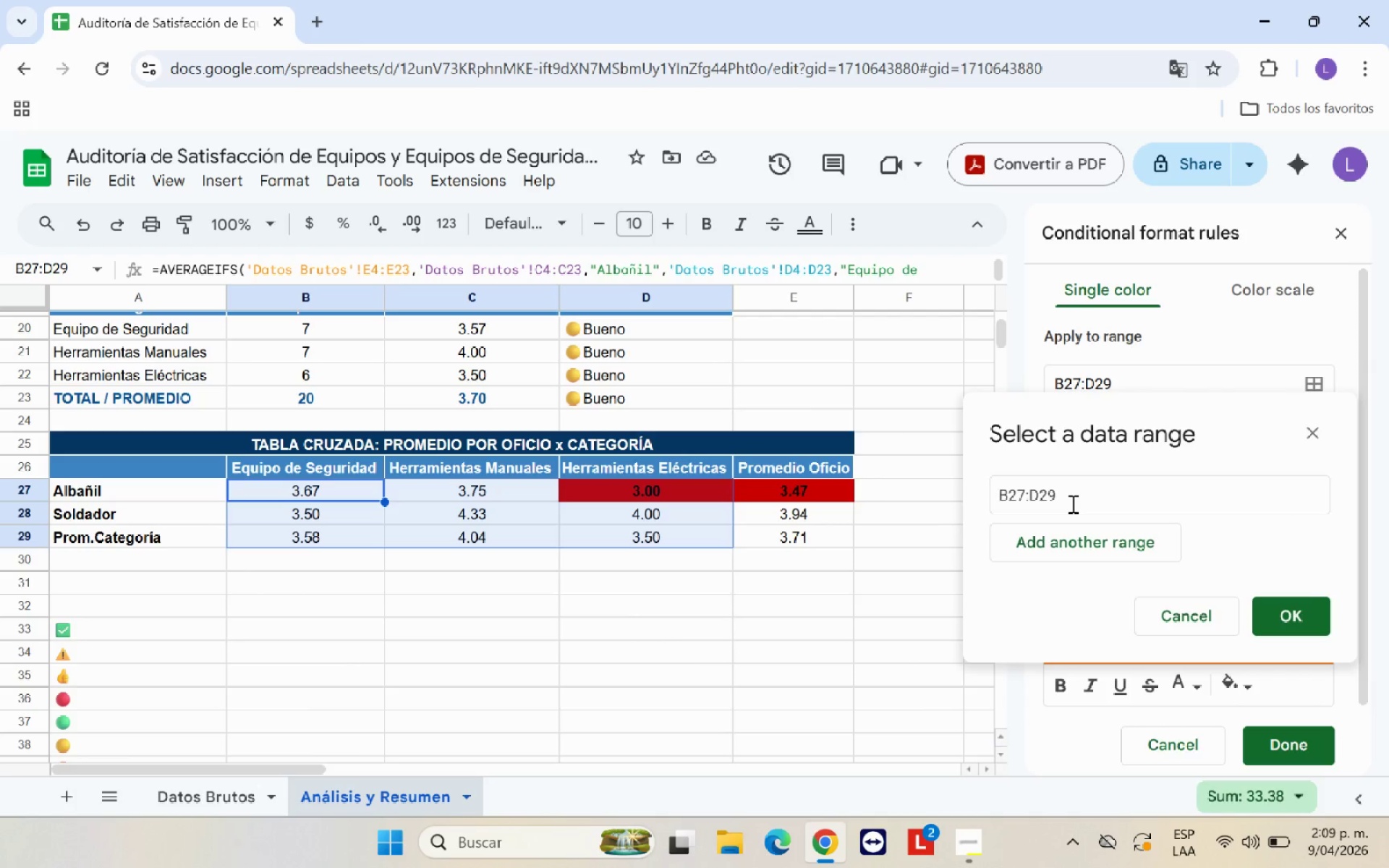 
left_click_drag(start_coordinate=[1071, 503], to_coordinate=[983, 503])
 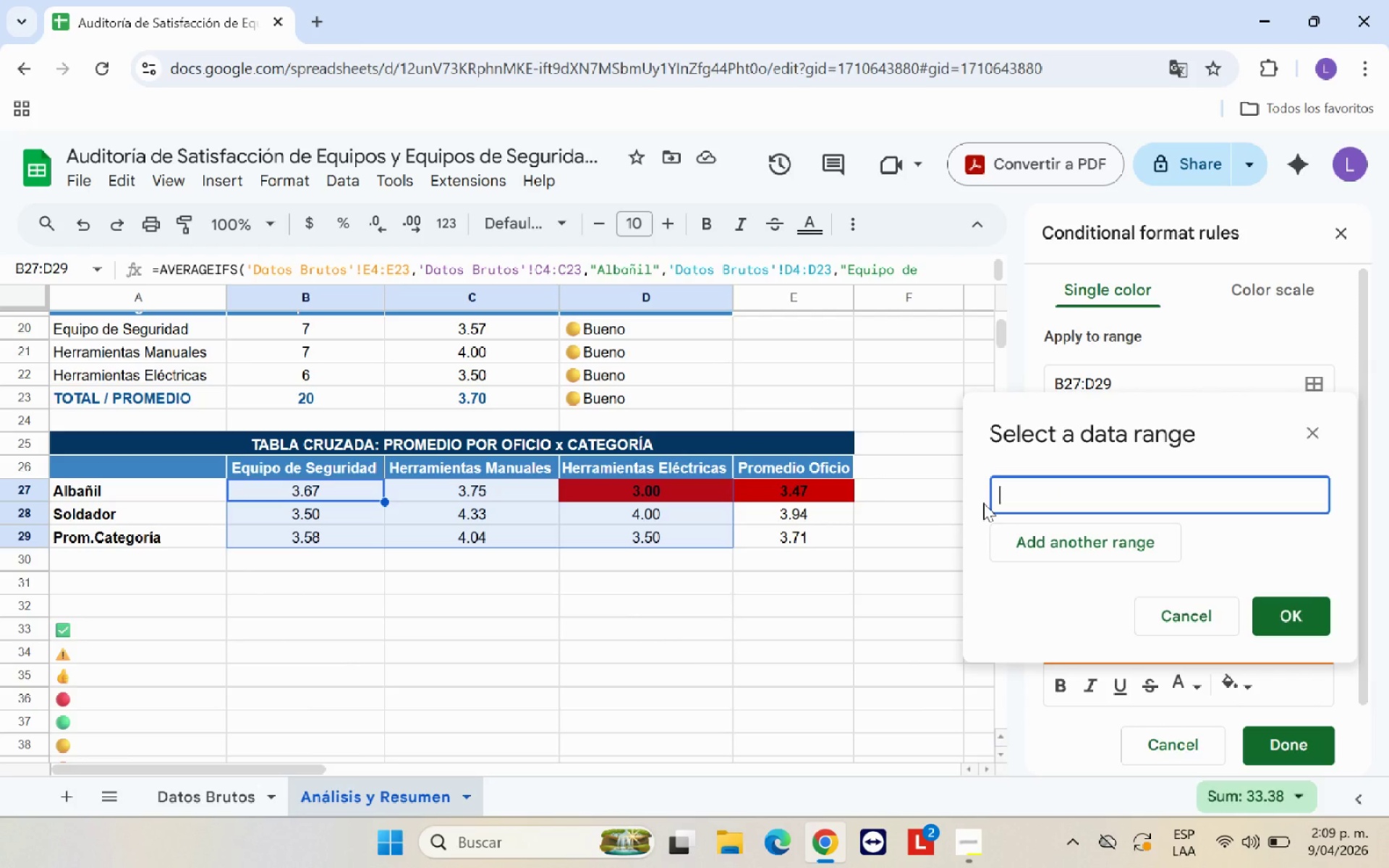 
key(Backspace)
 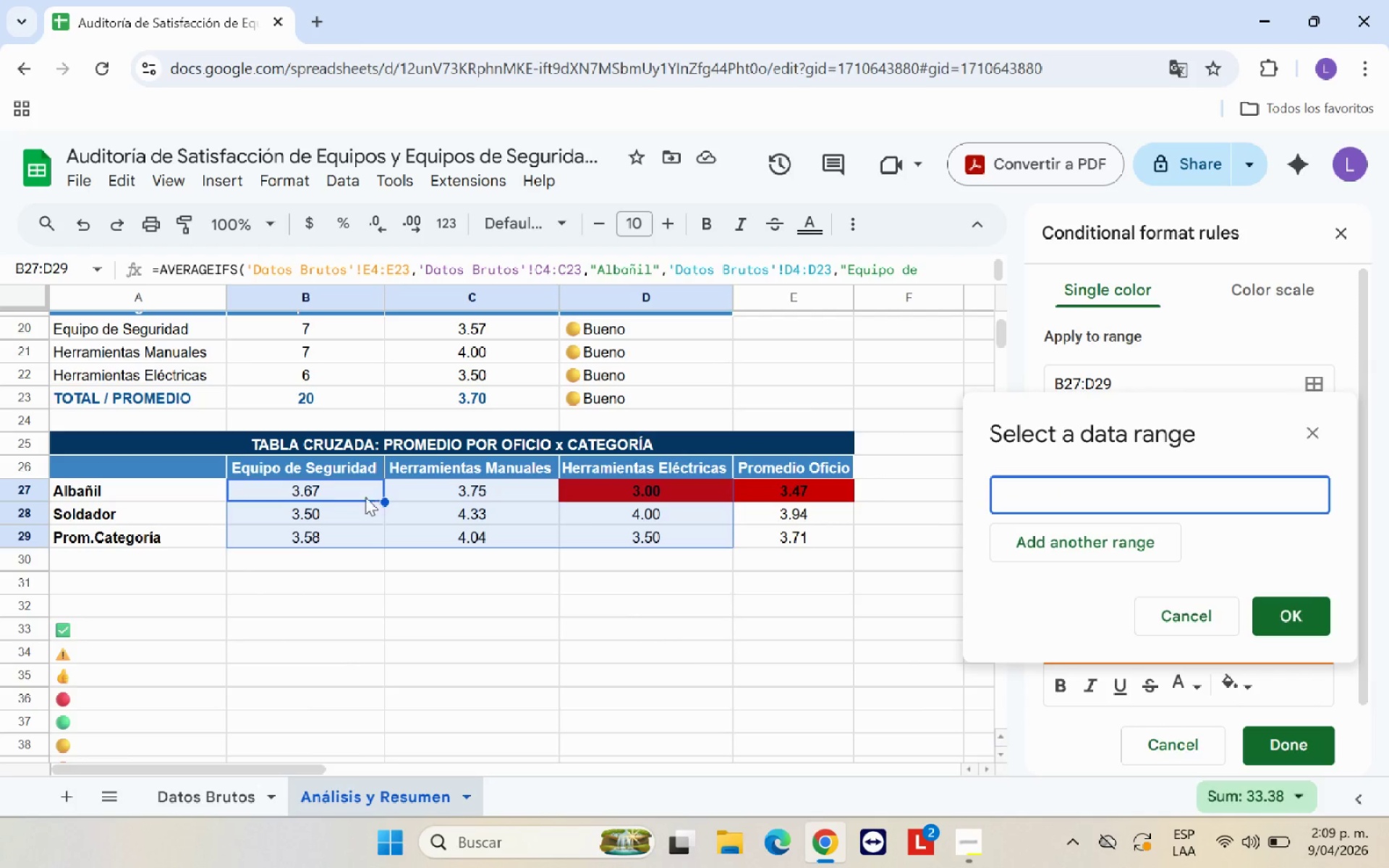 
left_click_drag(start_coordinate=[344, 488], to_coordinate=[785, 531])
 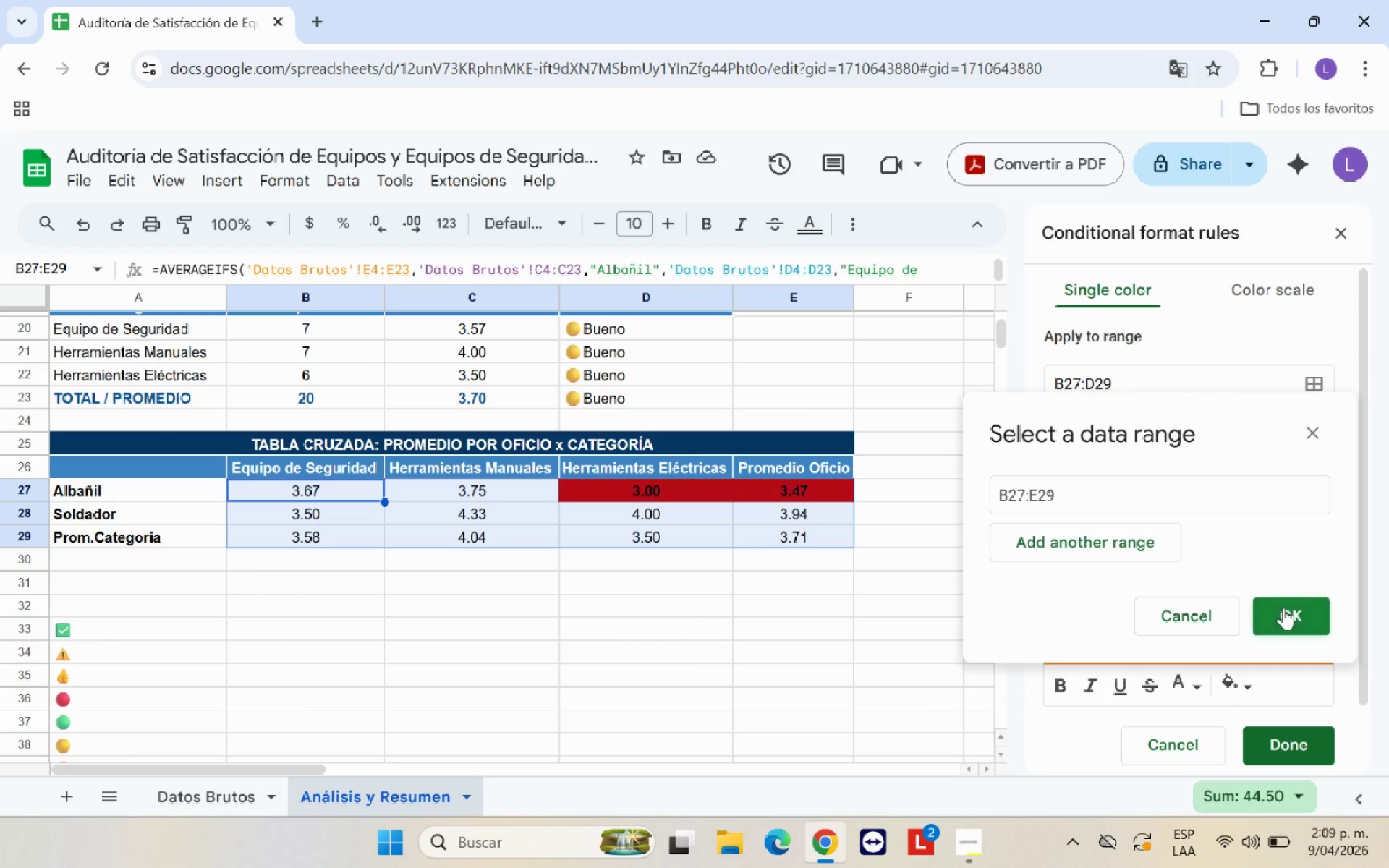 
left_click([1283, 614])
 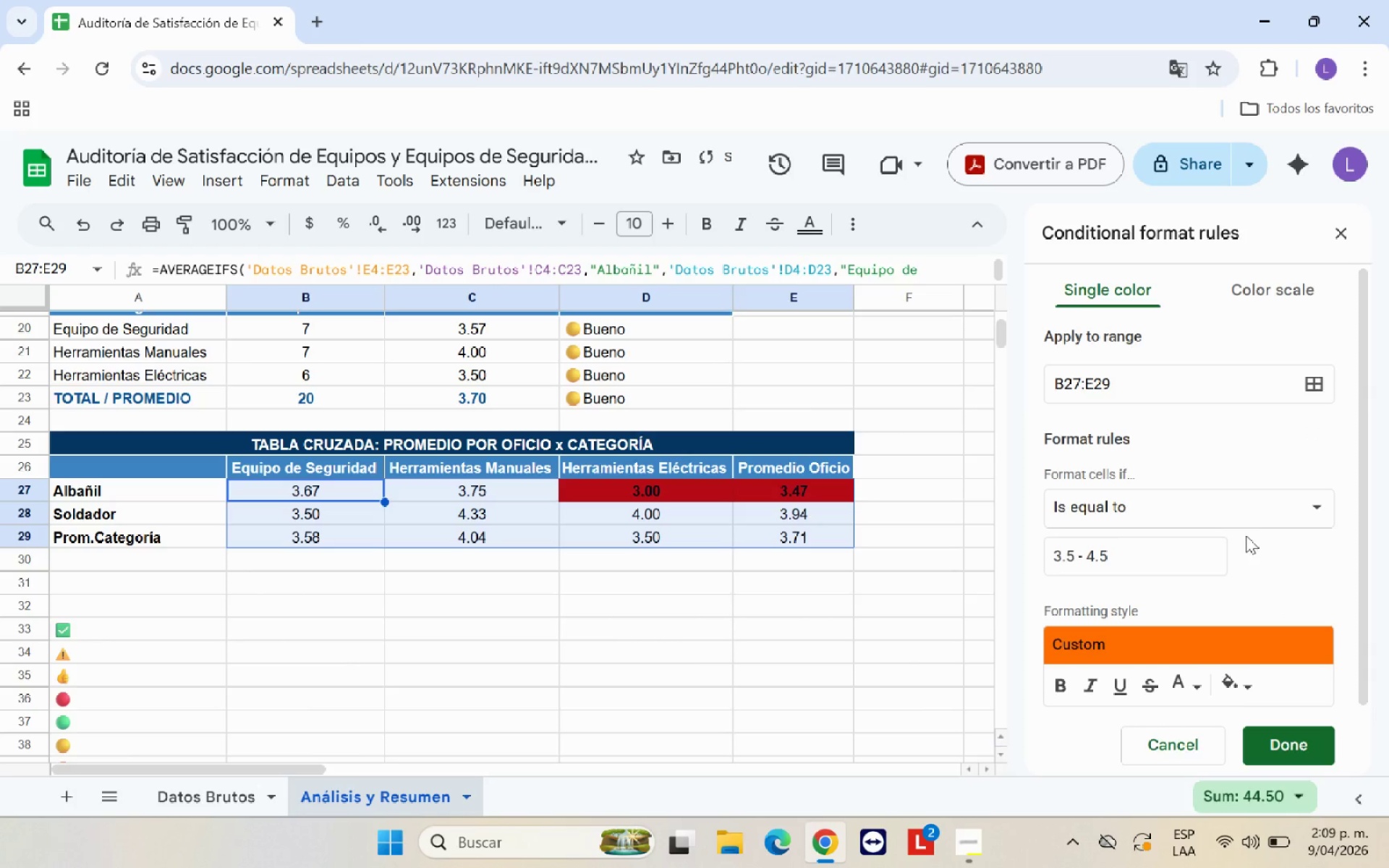 
scroll: coordinate [1242, 527], scroll_direction: down, amount: 4.0
 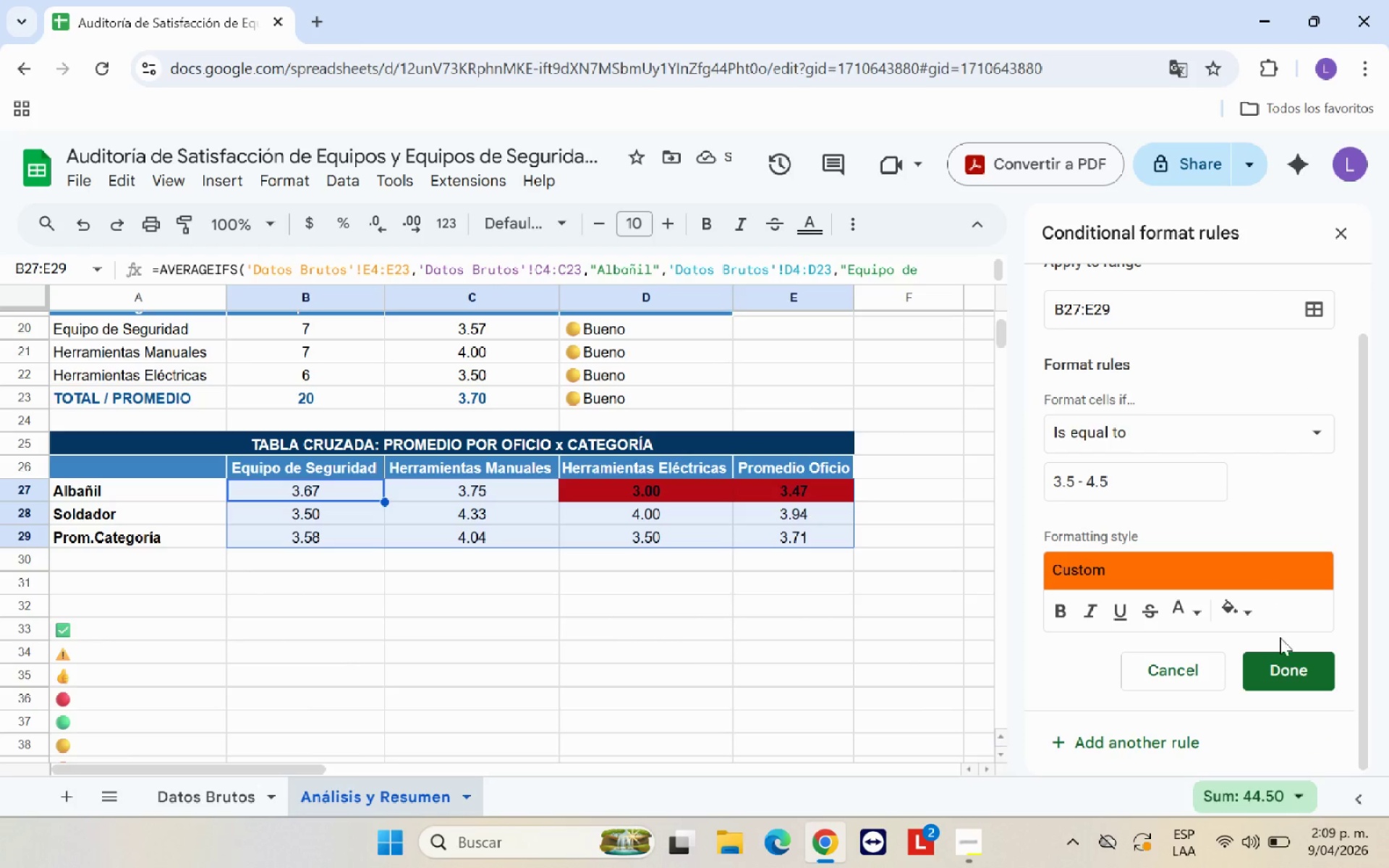 
left_click([1280, 665])
 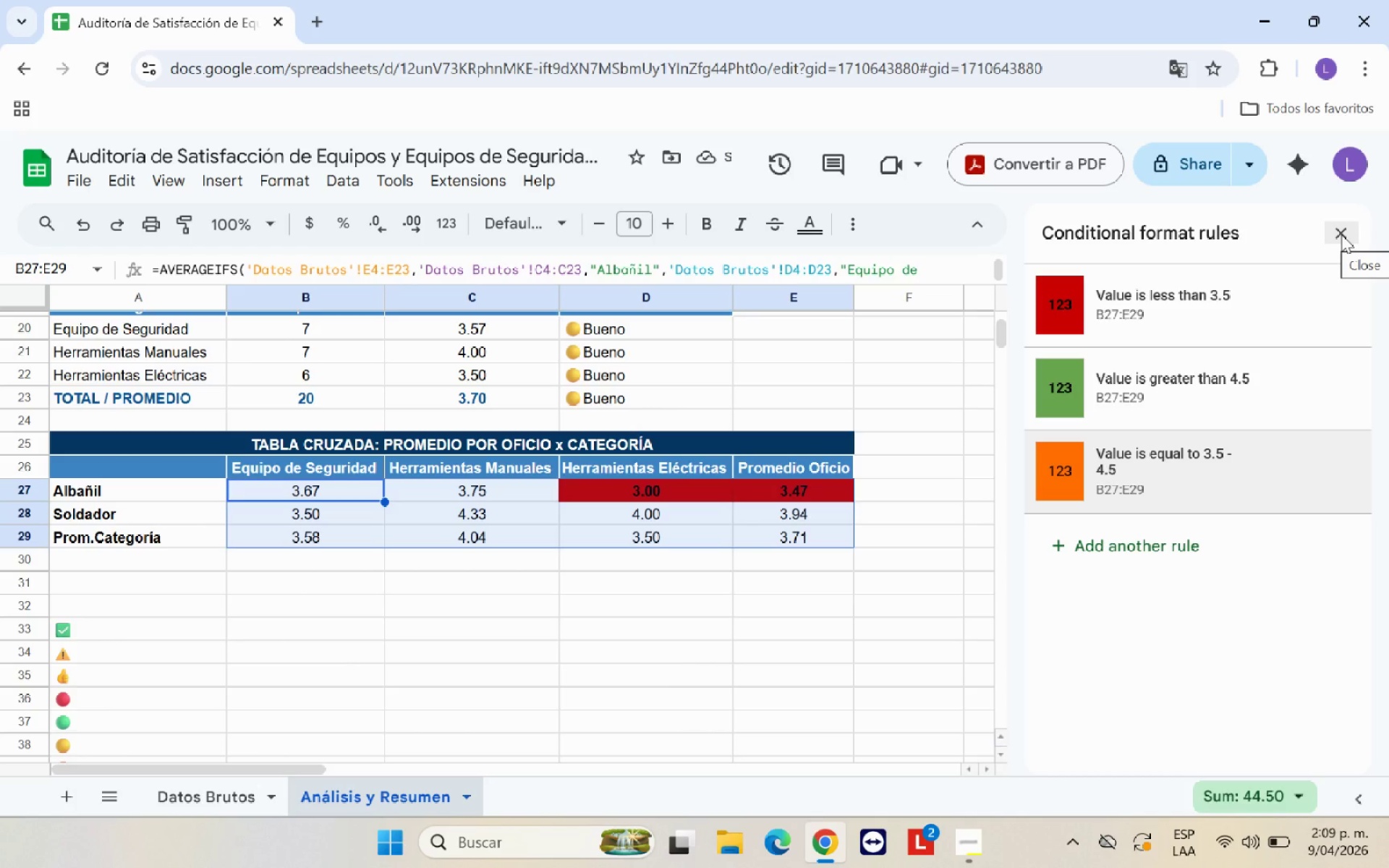 
left_click([1341, 234])
 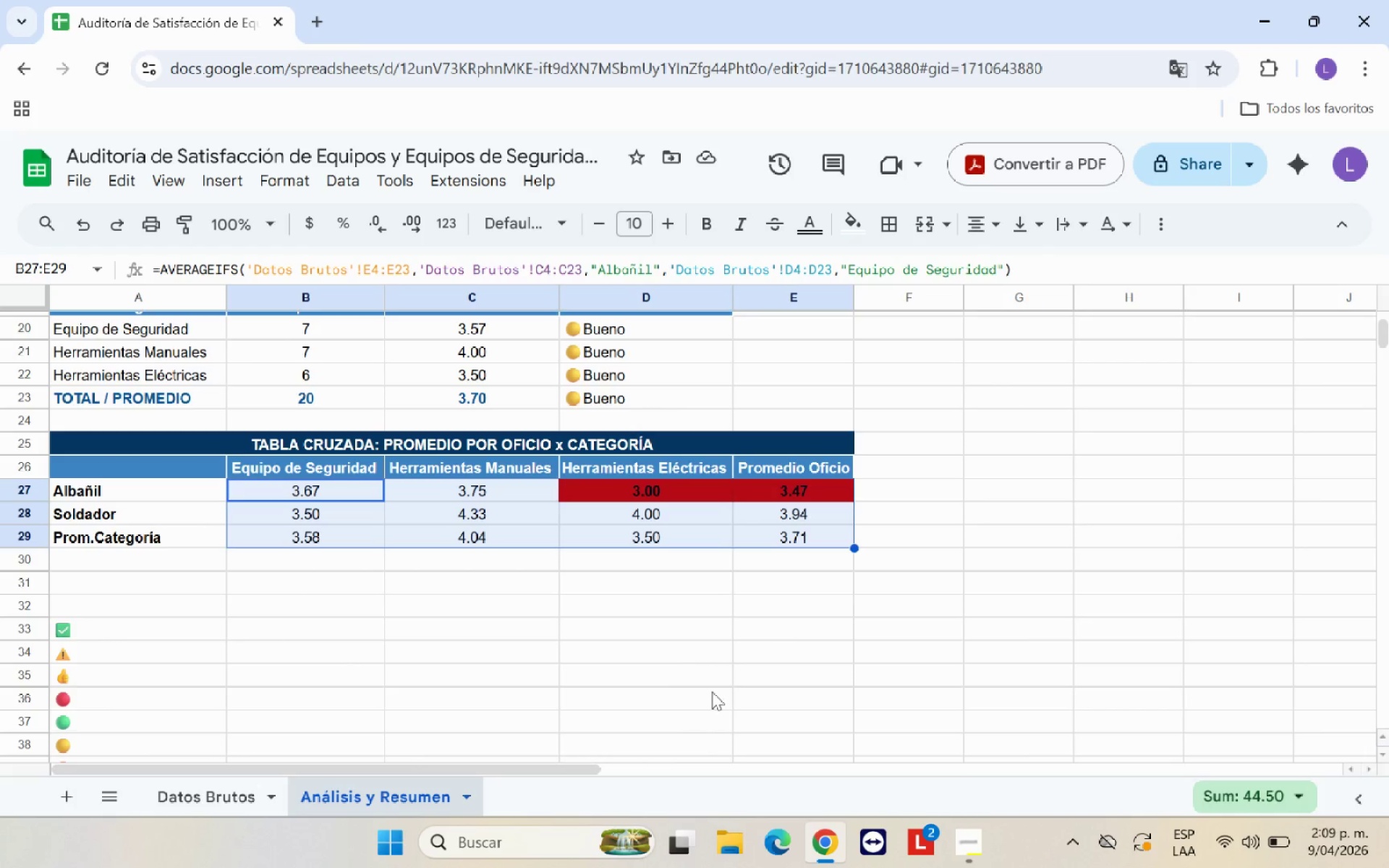 
left_click([736, 640])
 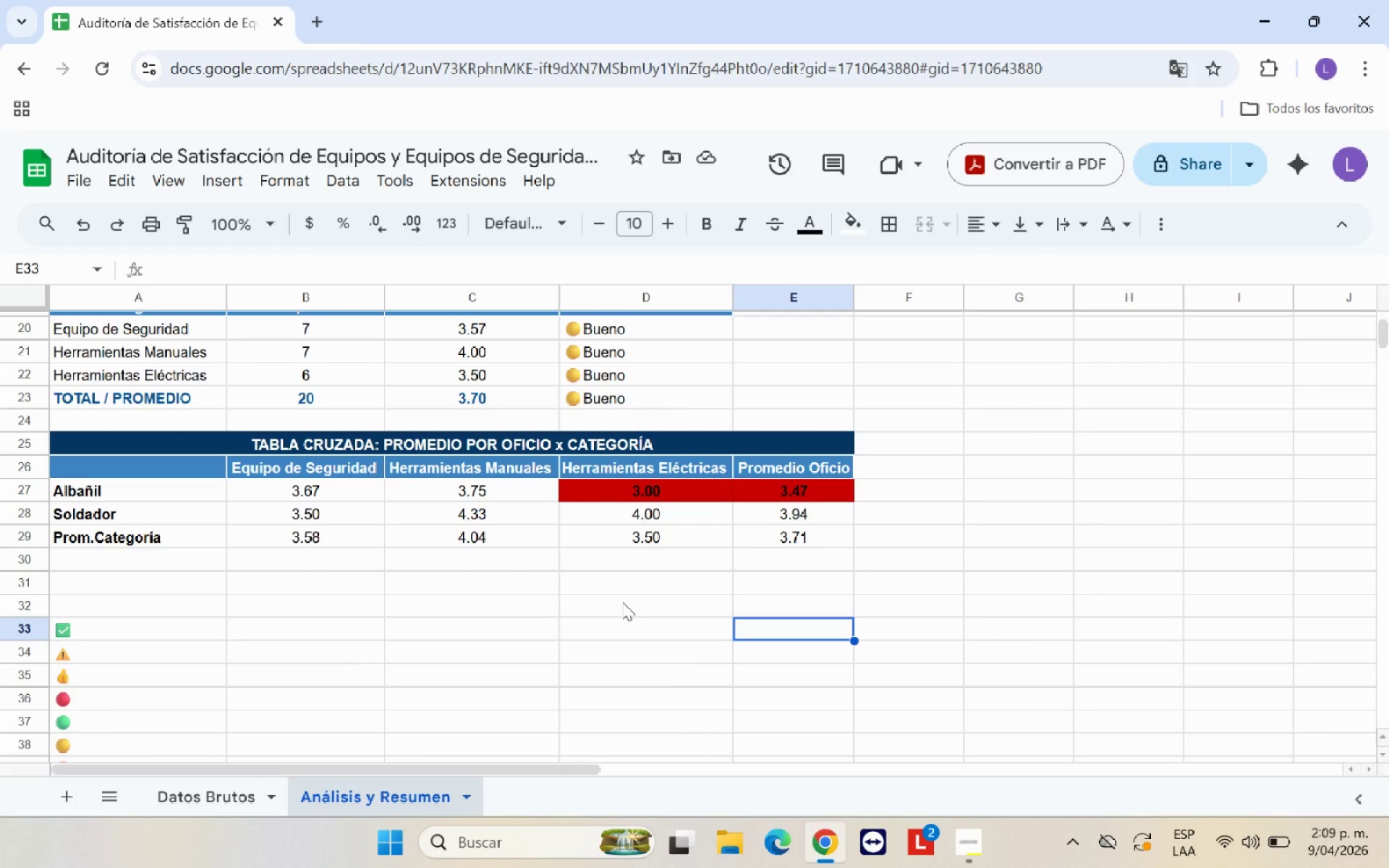 
wait(14.98)
 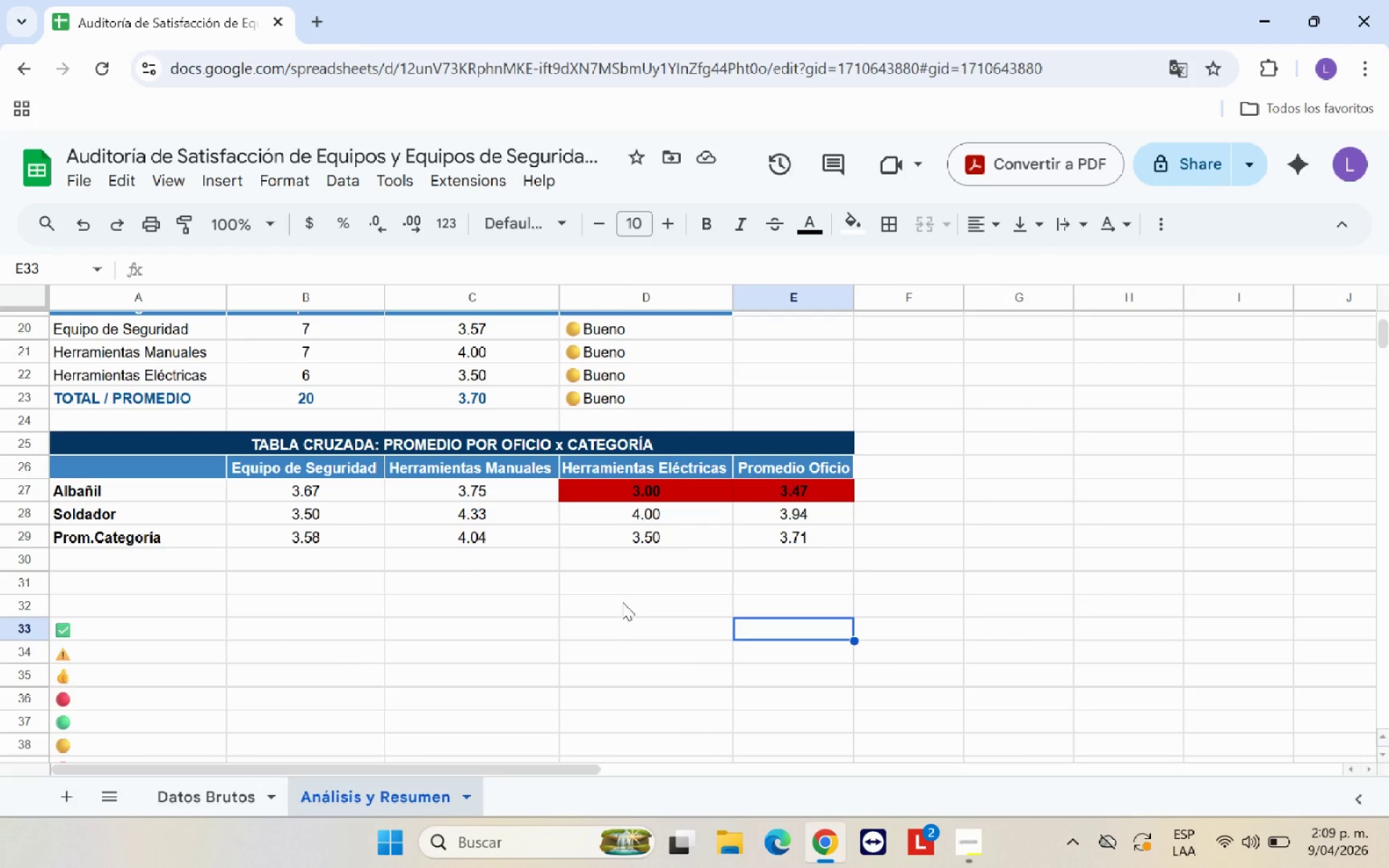 
scroll: coordinate [622, 602], scroll_direction: down, amount: 1.0
 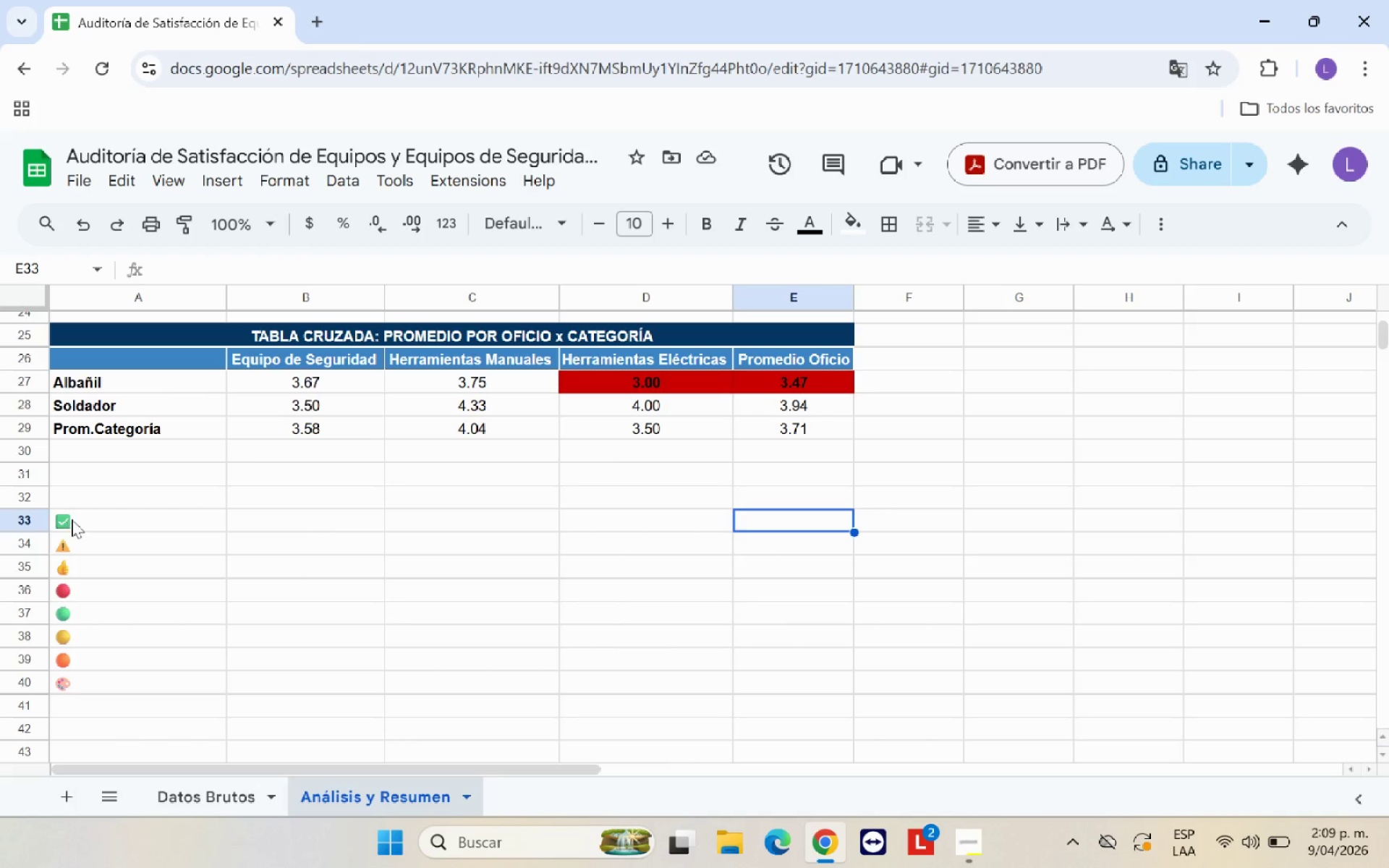 
left_click([74, 519])
 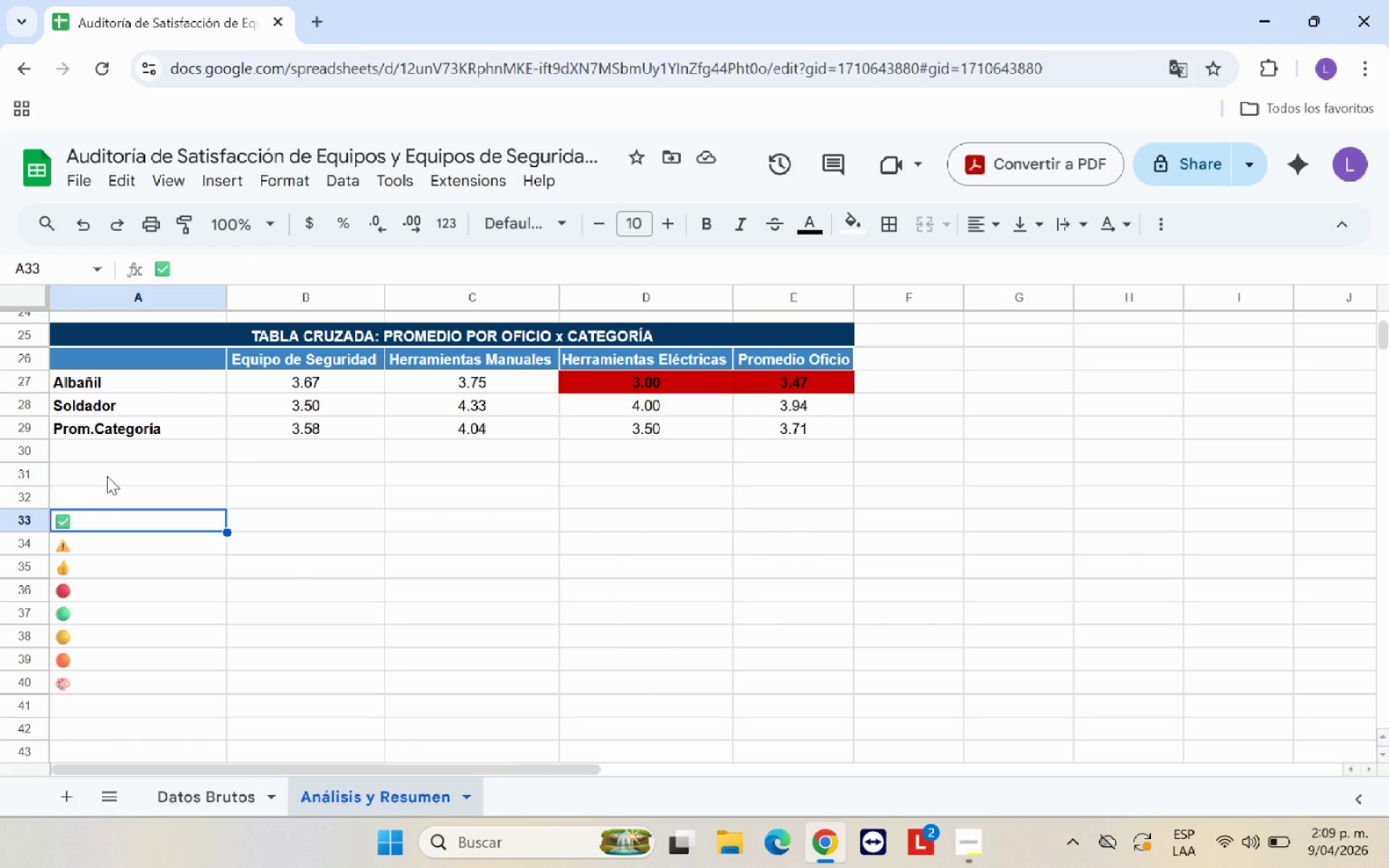 
left_click([108, 474])
 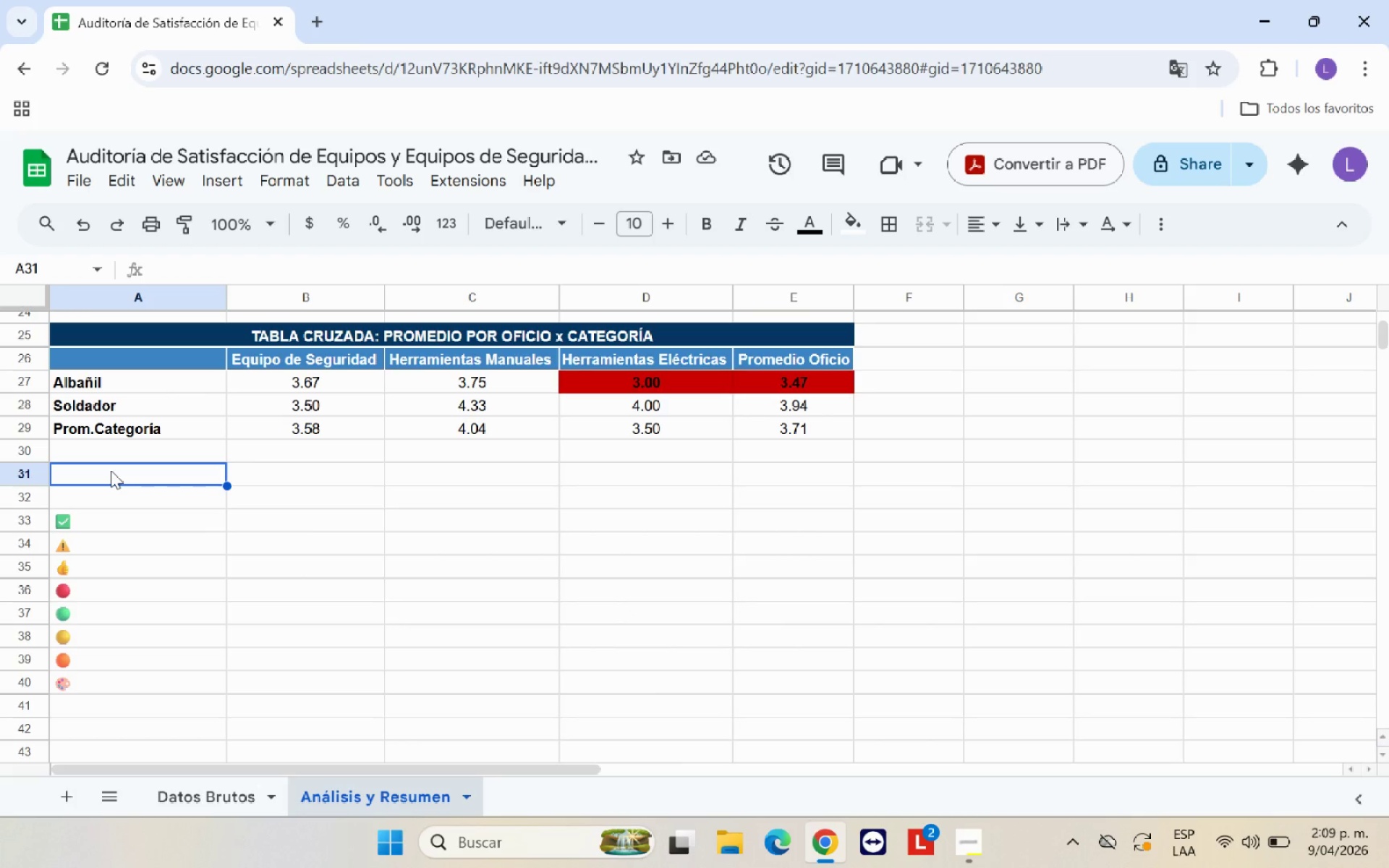 
left_click([92, 689])
 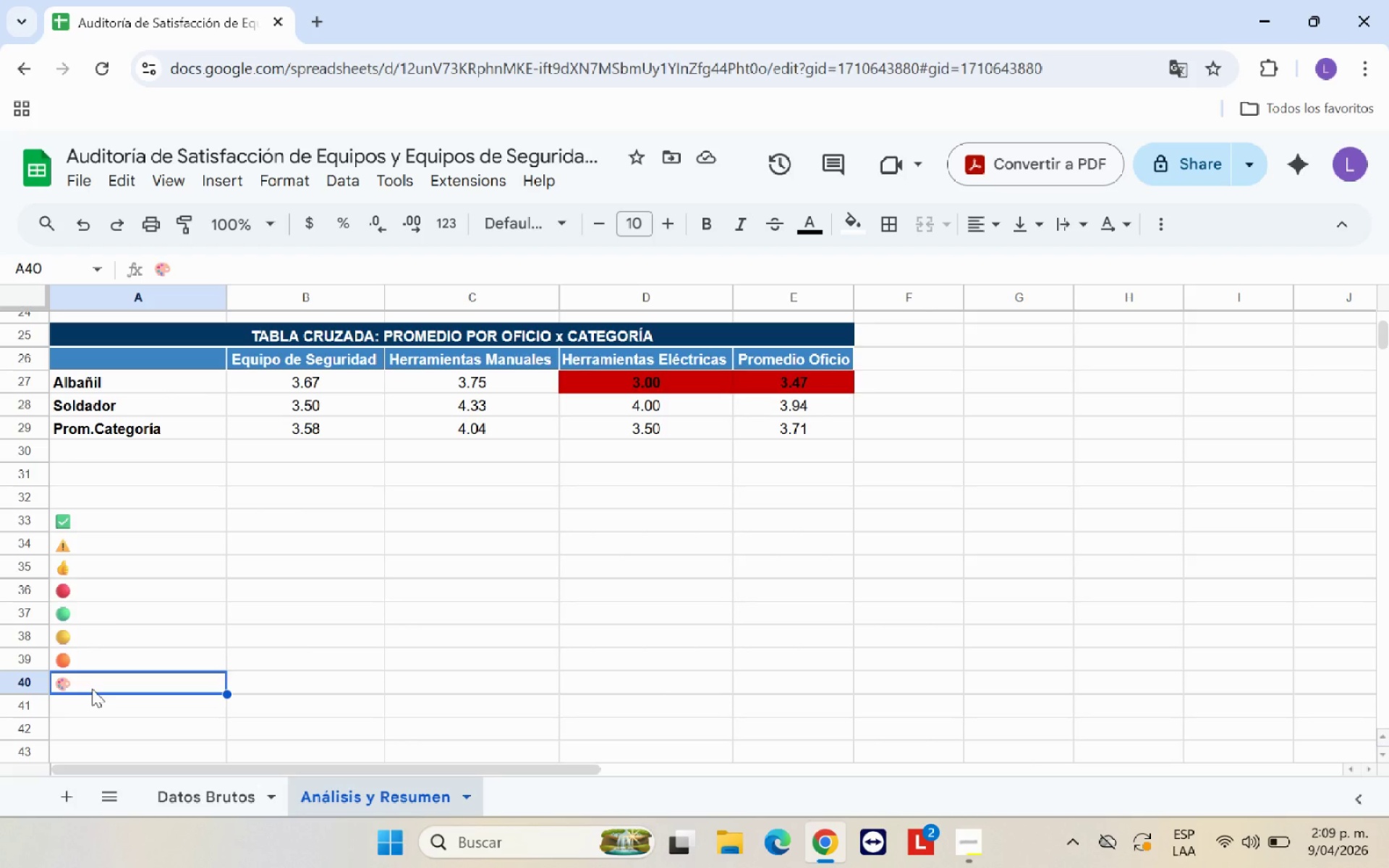 
key(Control+C)
 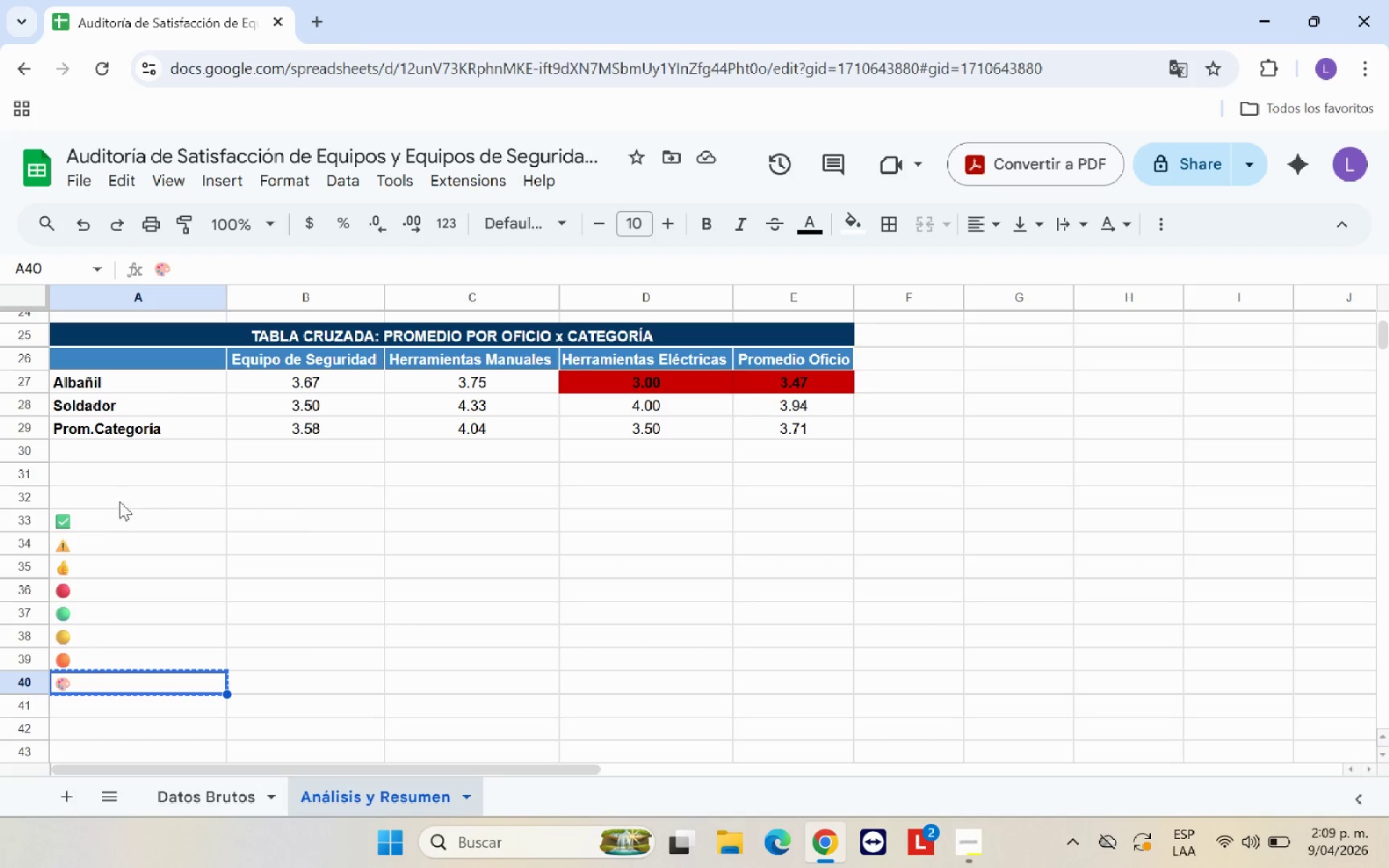 
left_click([120, 493])
 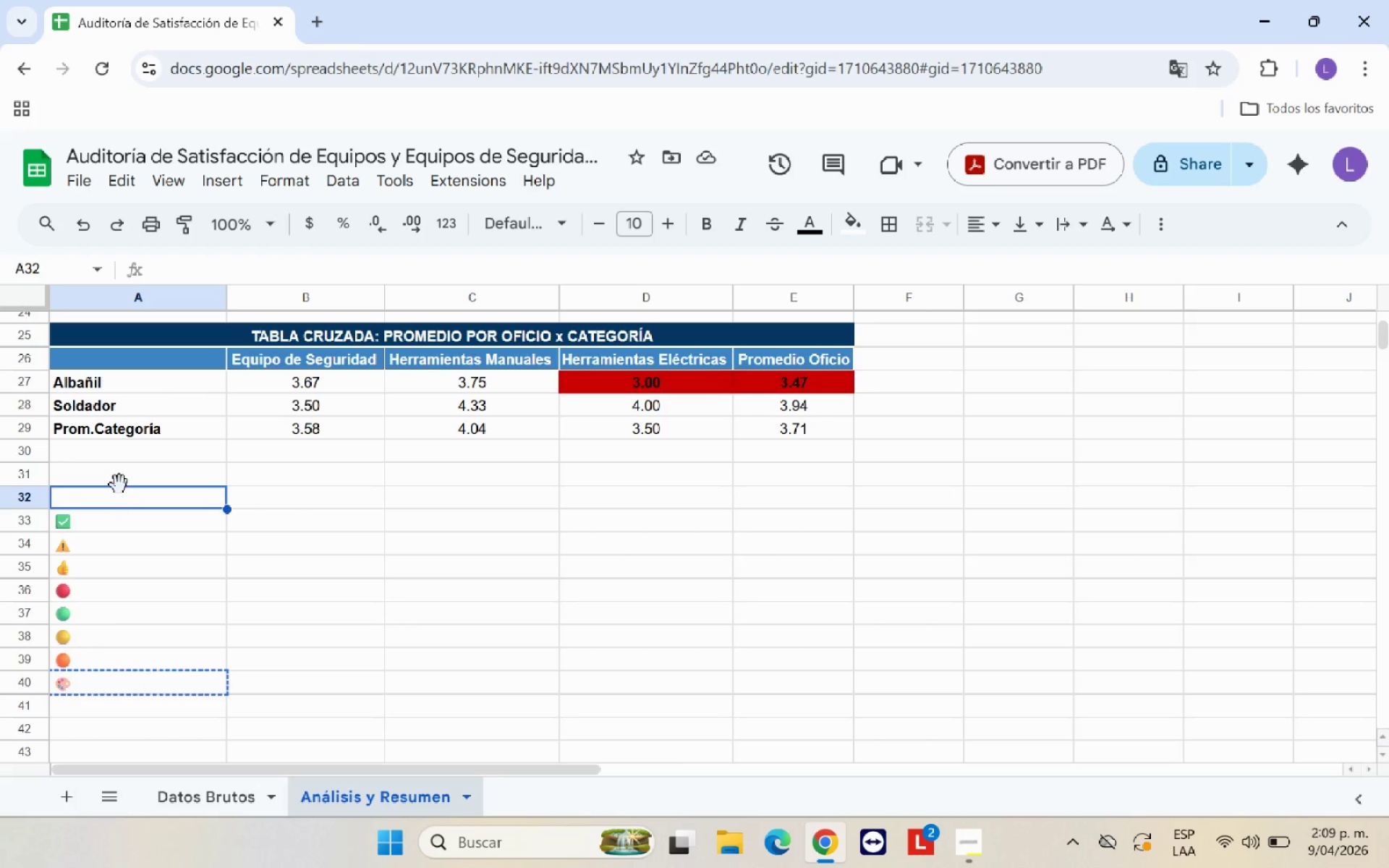 
left_click([122, 475])
 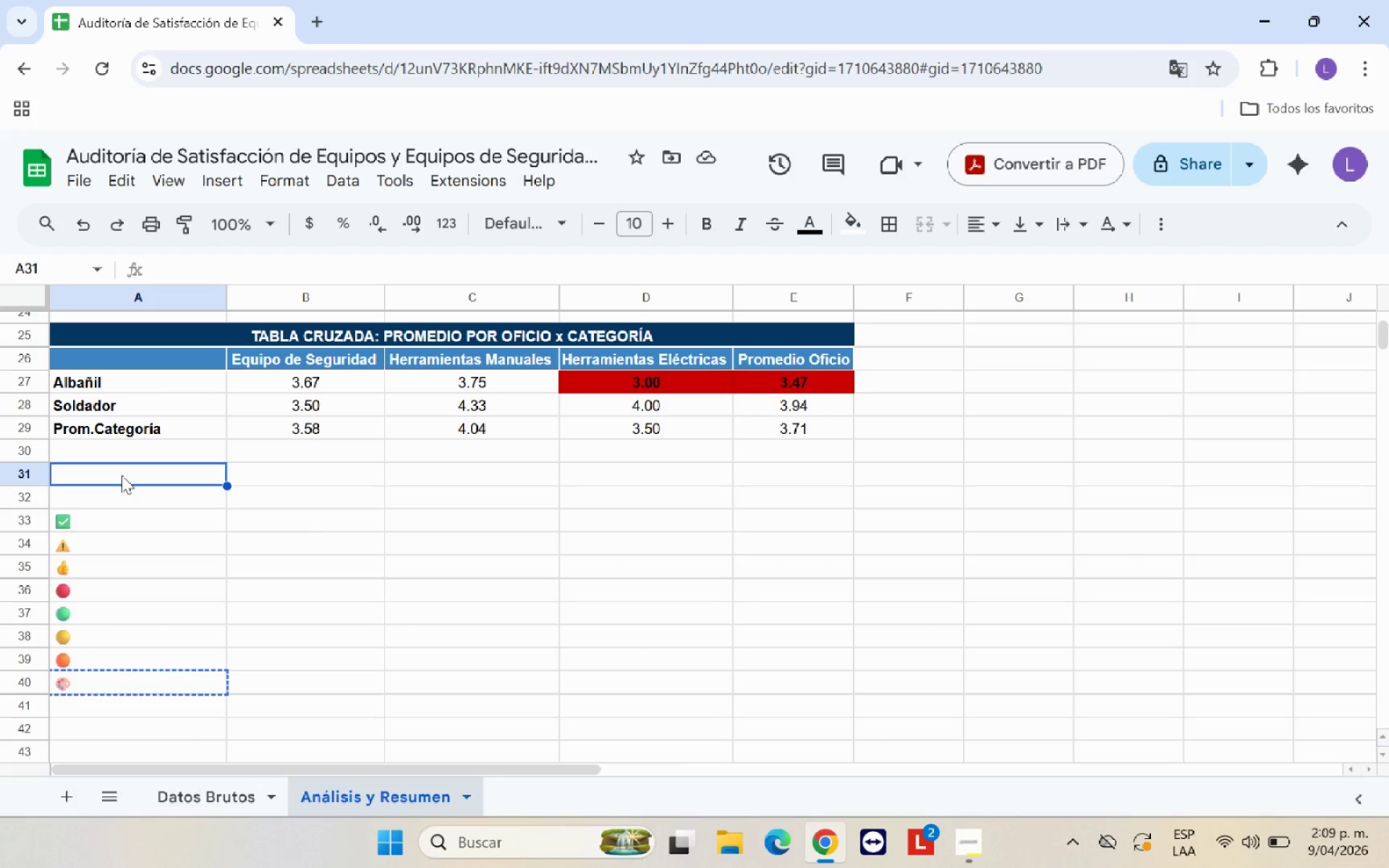 
key(Control+V)
 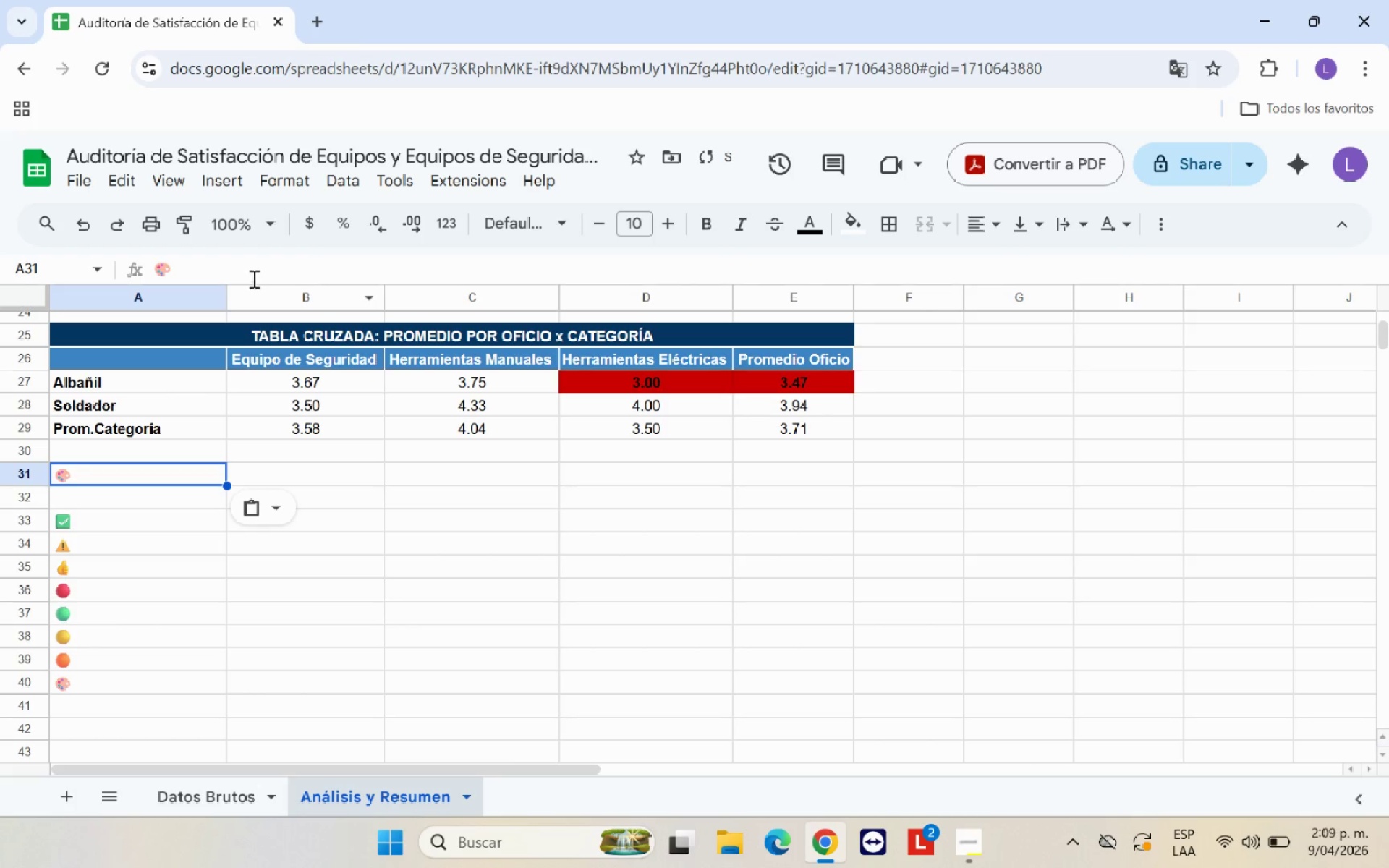 
left_click([248, 270])
 